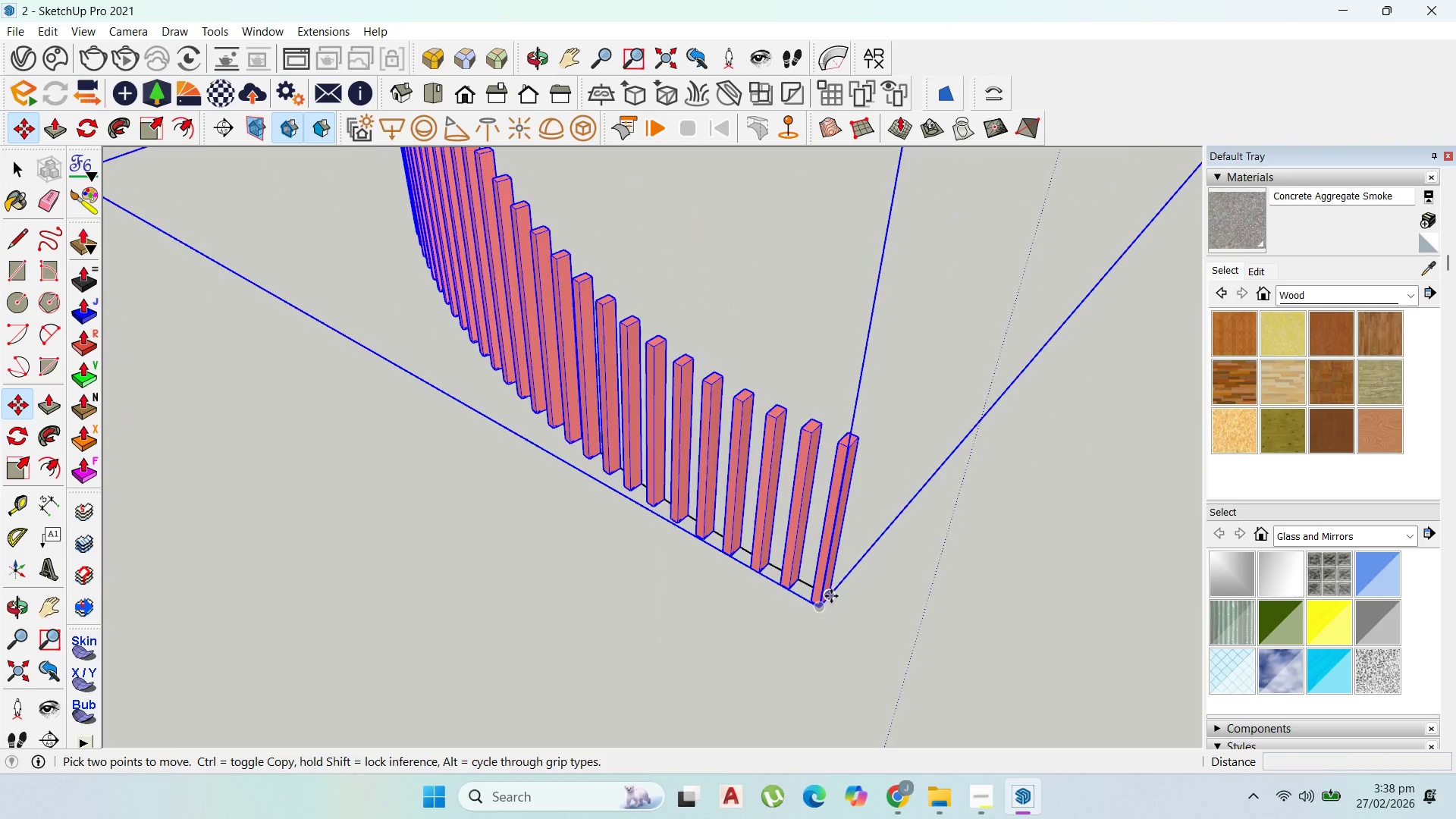 
left_click([831, 596])
 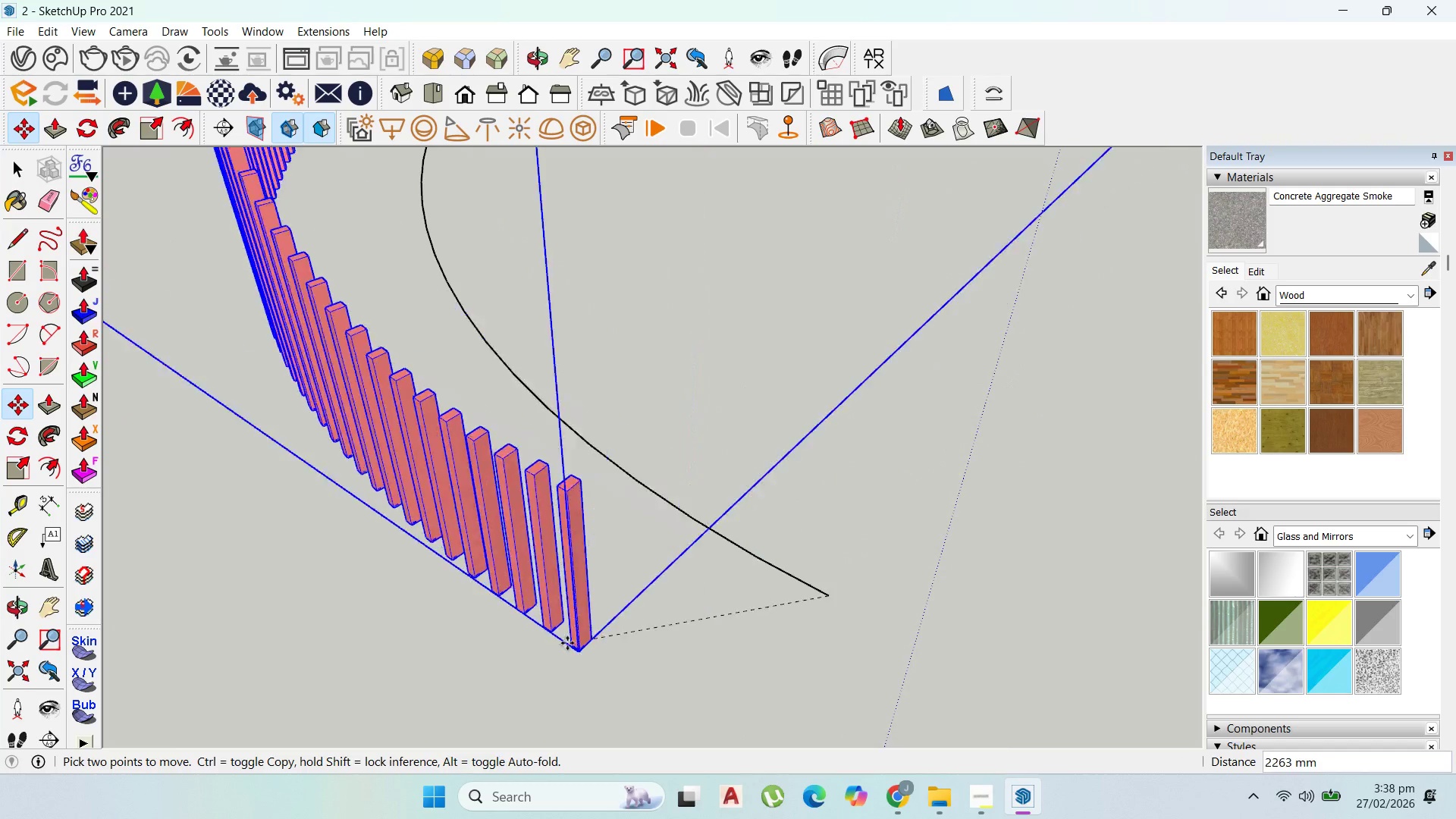 
scroll: coordinate [864, 269], scroll_direction: down, amount: 27.0
 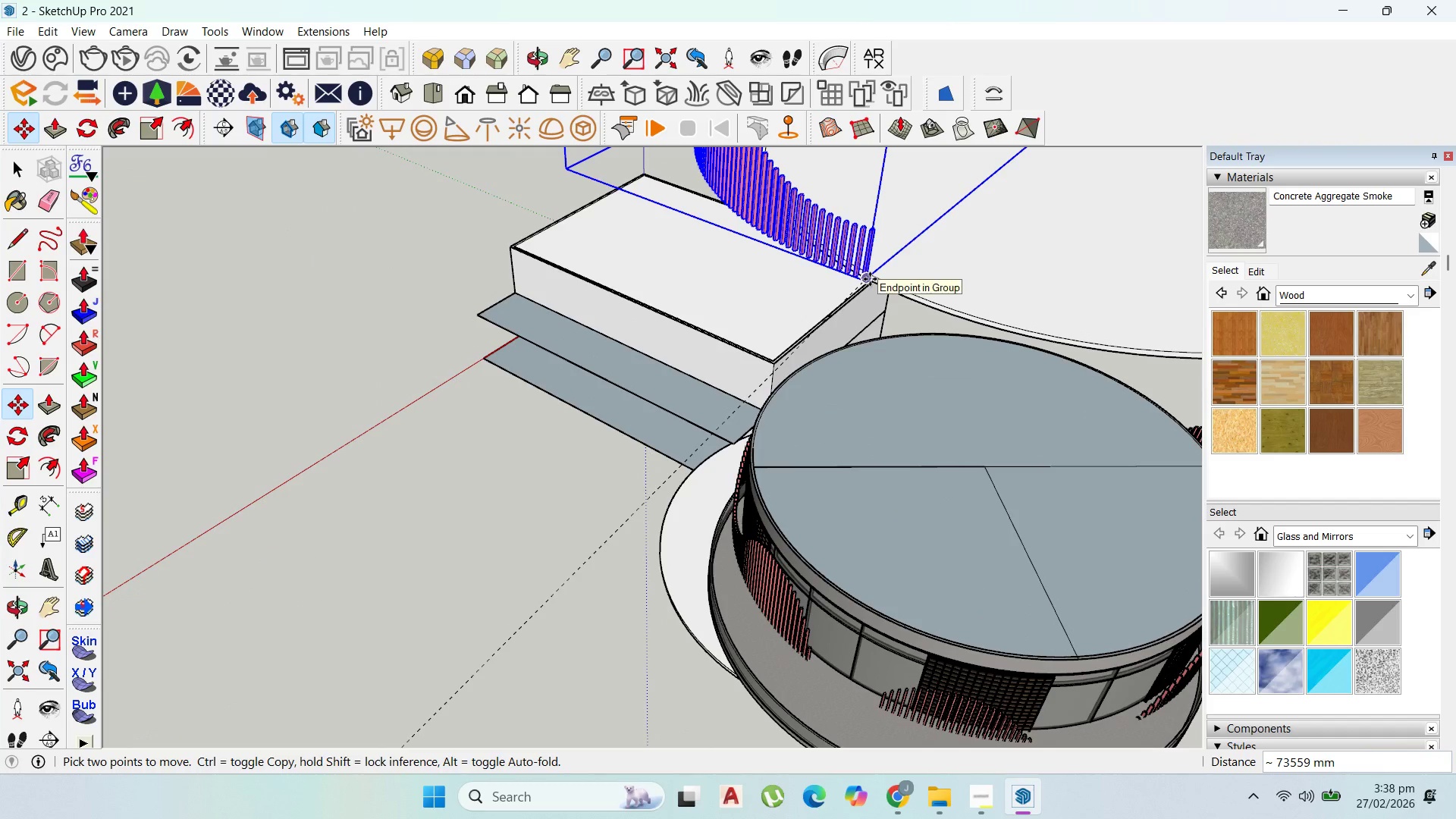 
left_click([870, 279])
 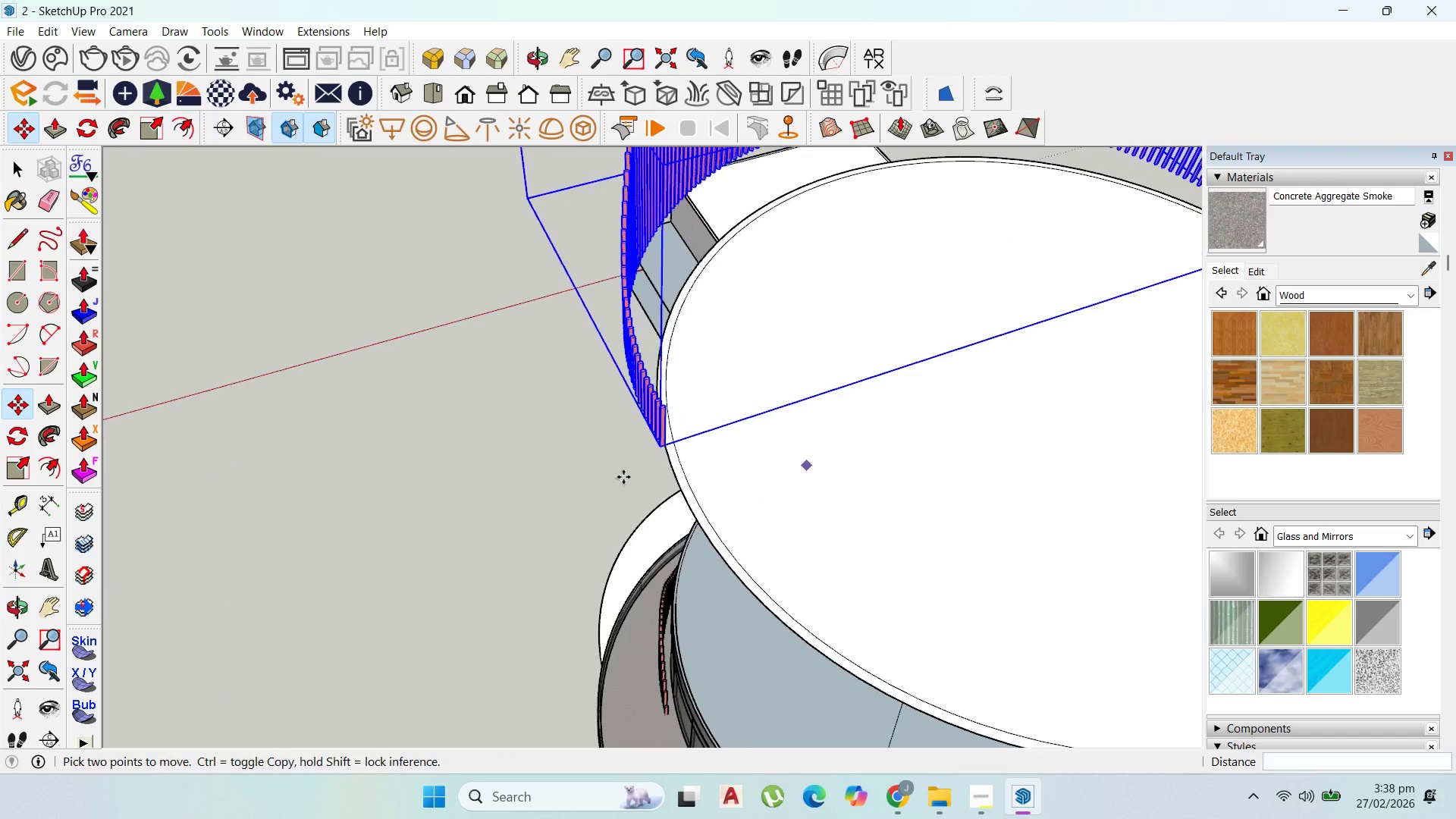 
left_click([676, 361])
 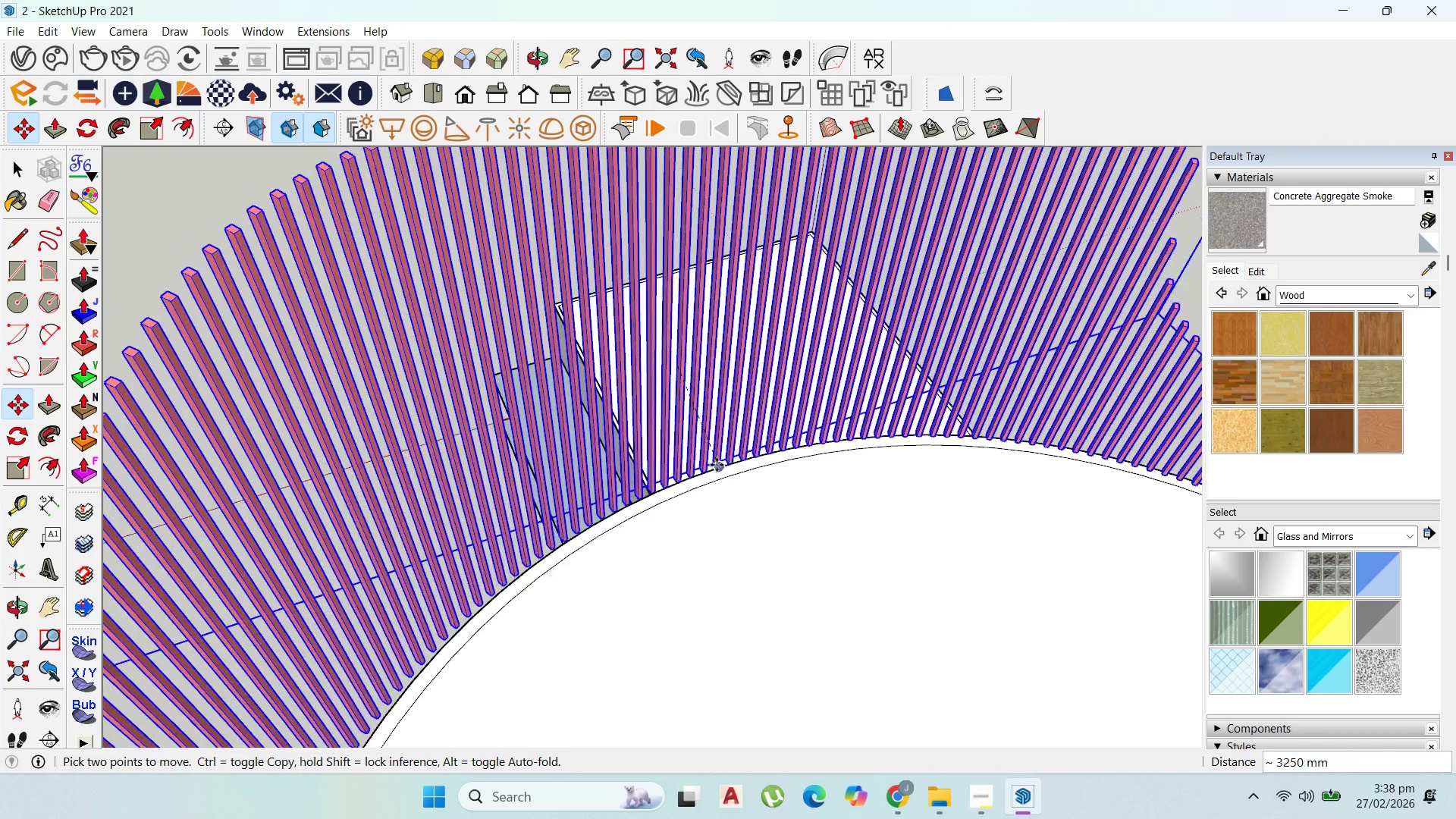 
scroll: coordinate [679, 359], scroll_direction: up, amount: 5.0
 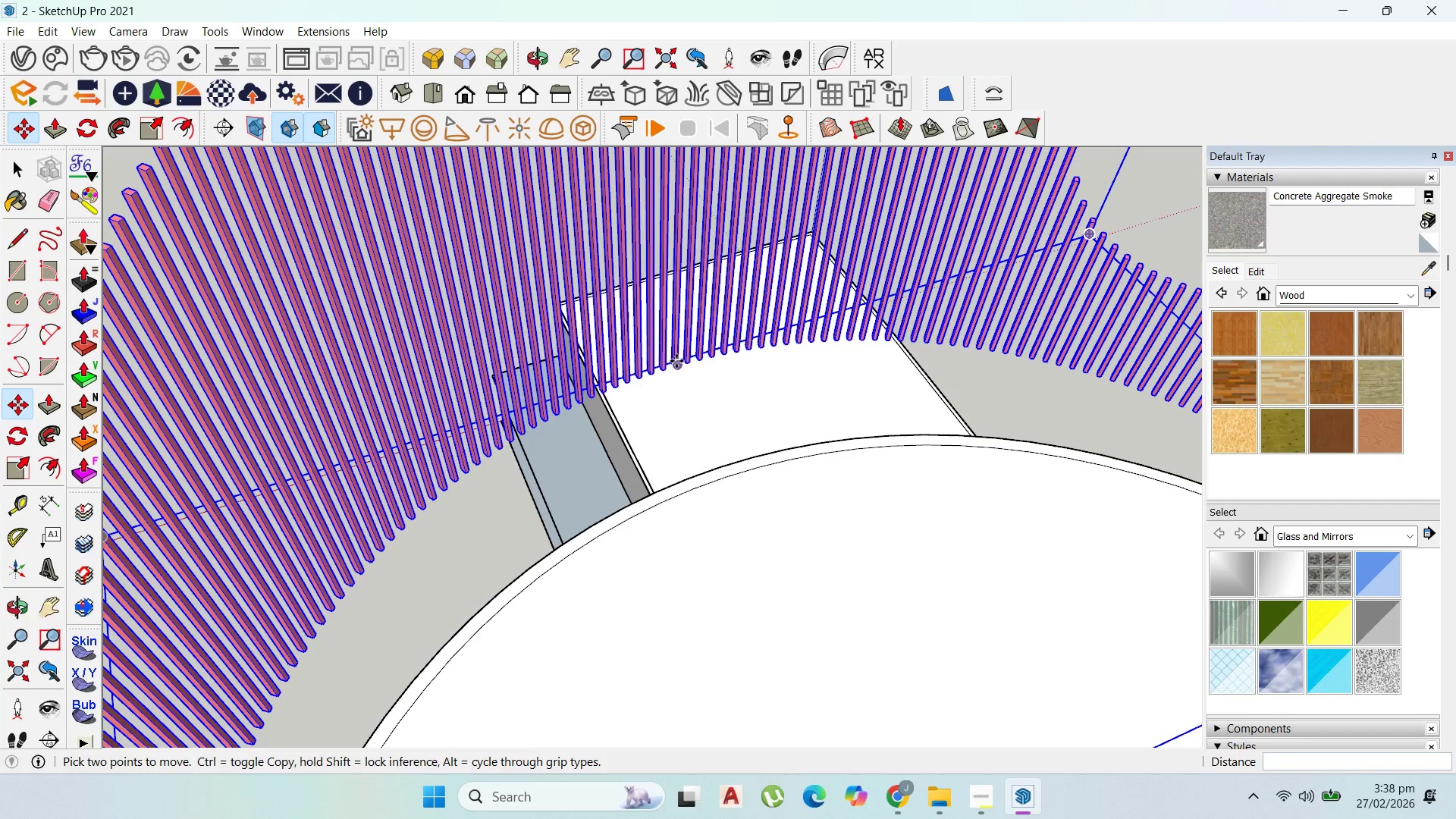 
left_click([717, 466])
 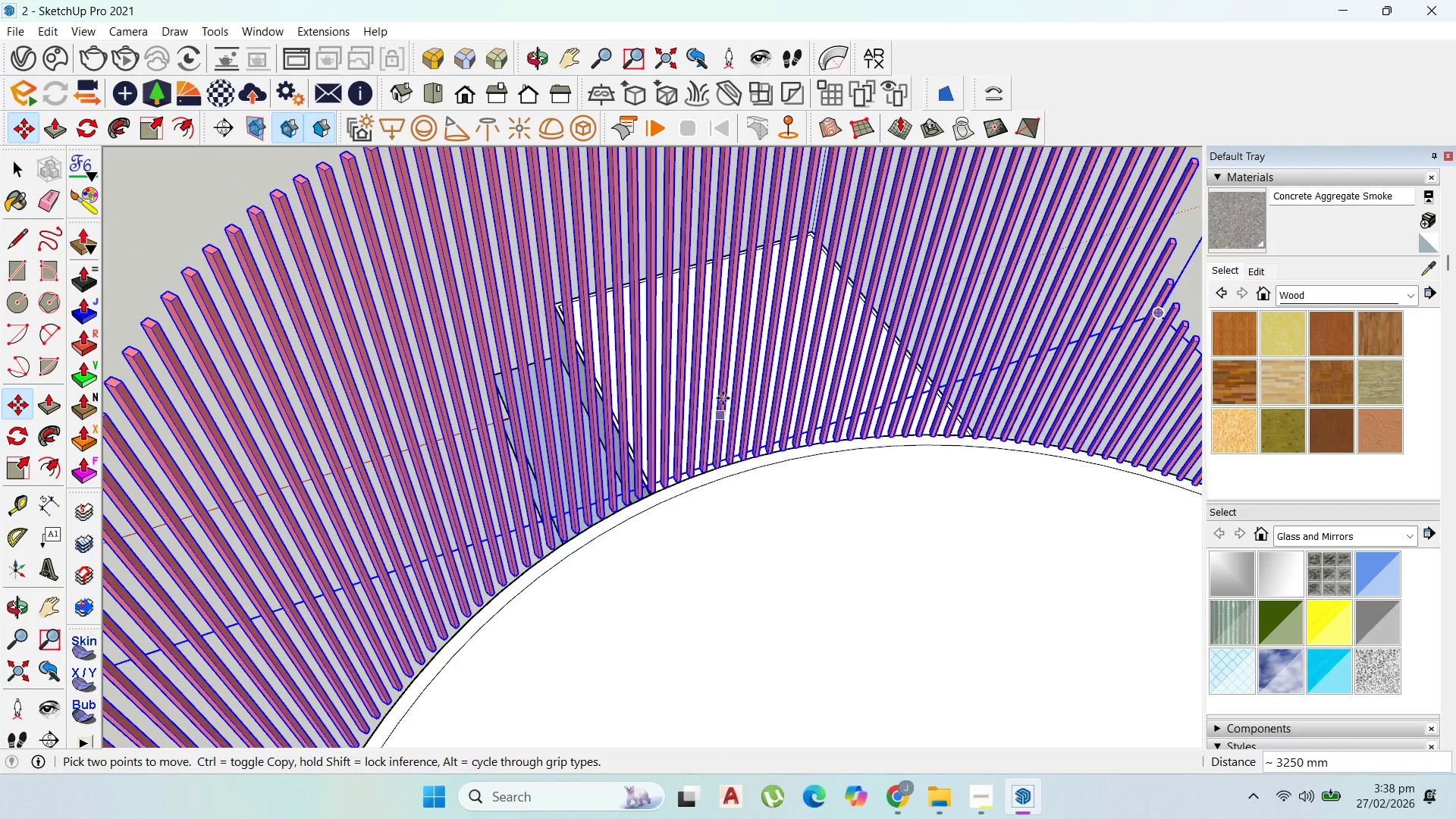 
scroll: coordinate [736, 350], scroll_direction: down, amount: 5.0
 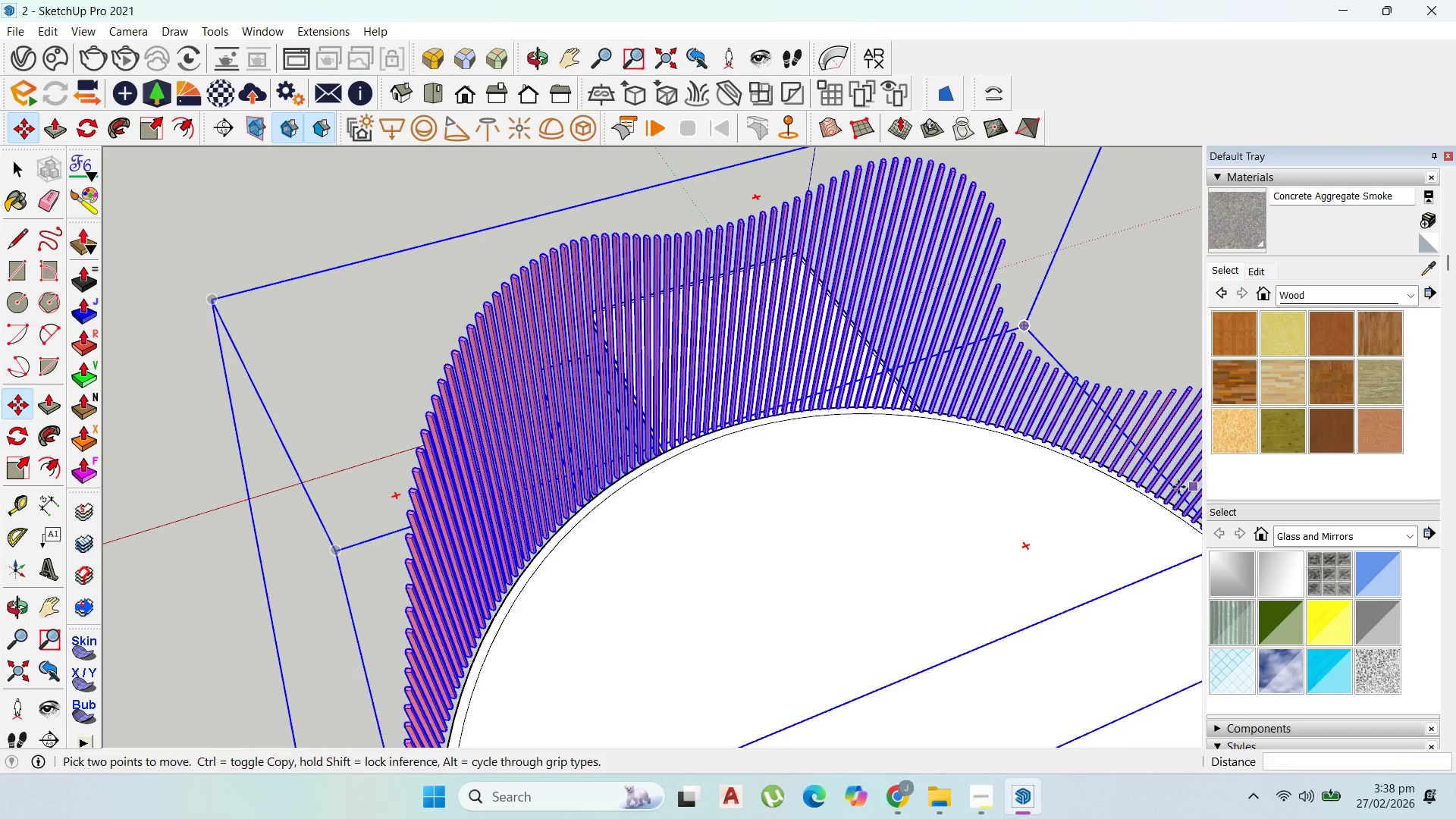 
scroll: coordinate [876, 455], scroll_direction: up, amount: 8.0
 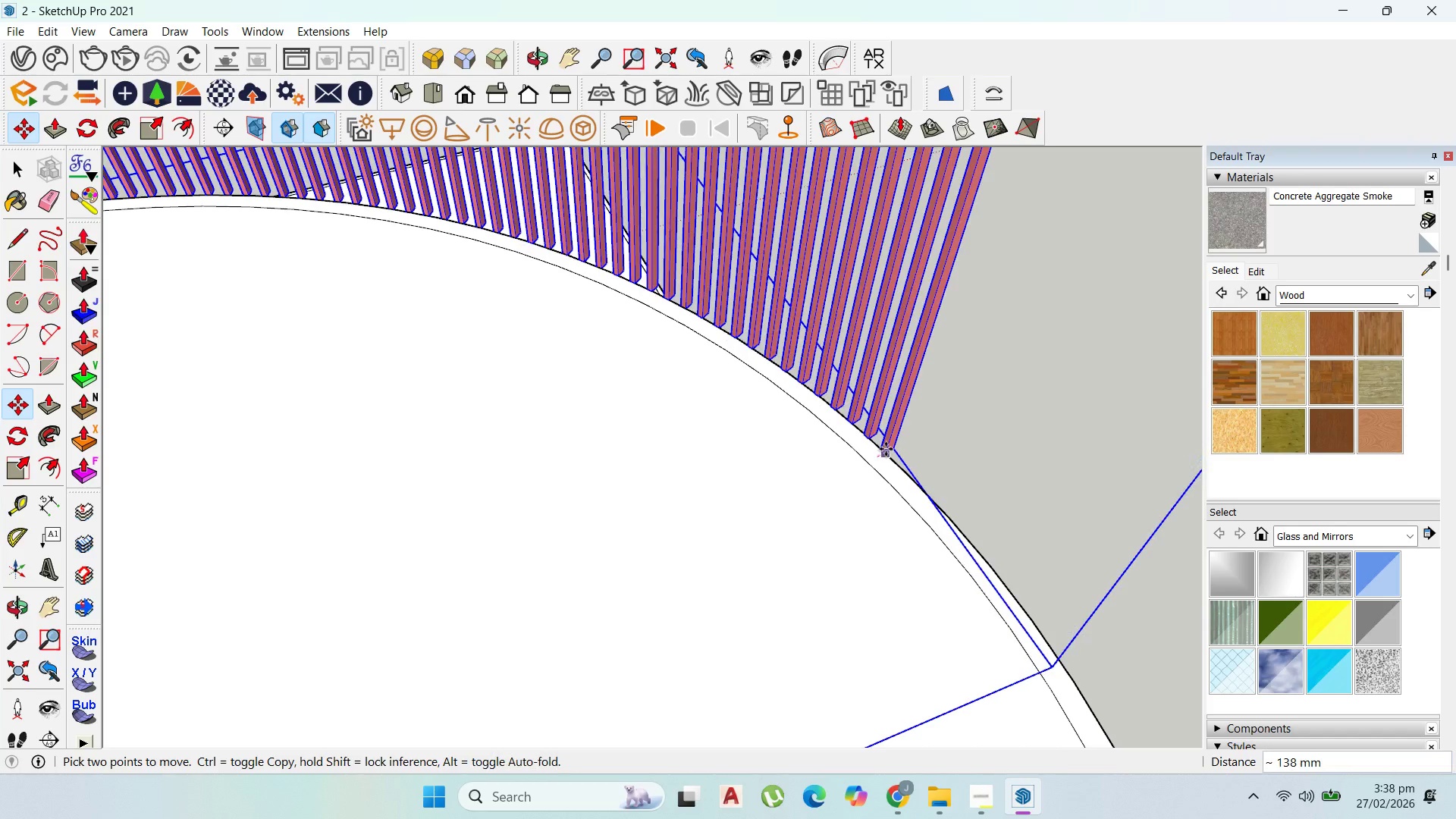 
left_click([886, 449])
 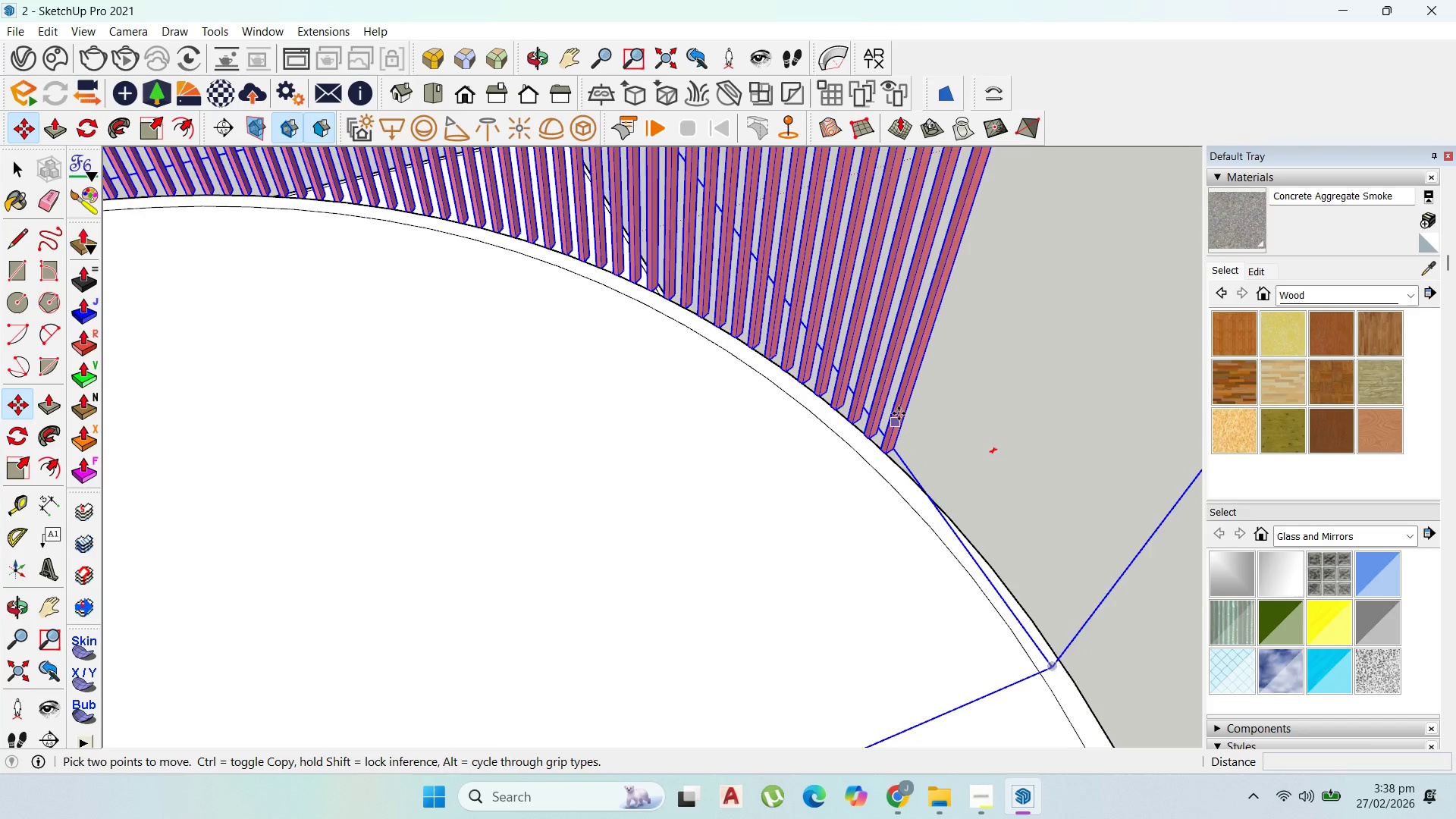 
scroll: coordinate [687, 525], scroll_direction: down, amount: 18.0
 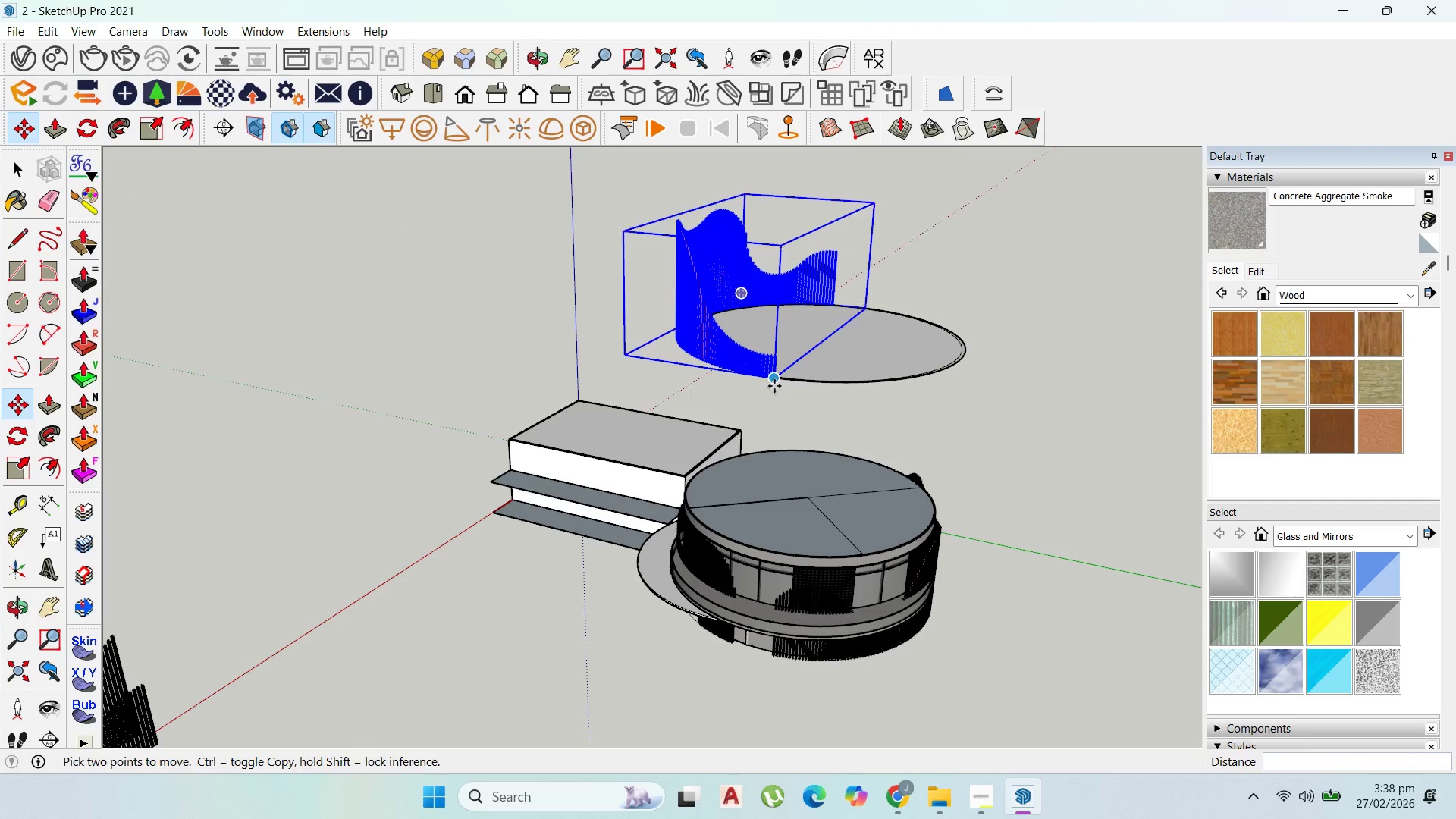 
left_click([774, 383])
 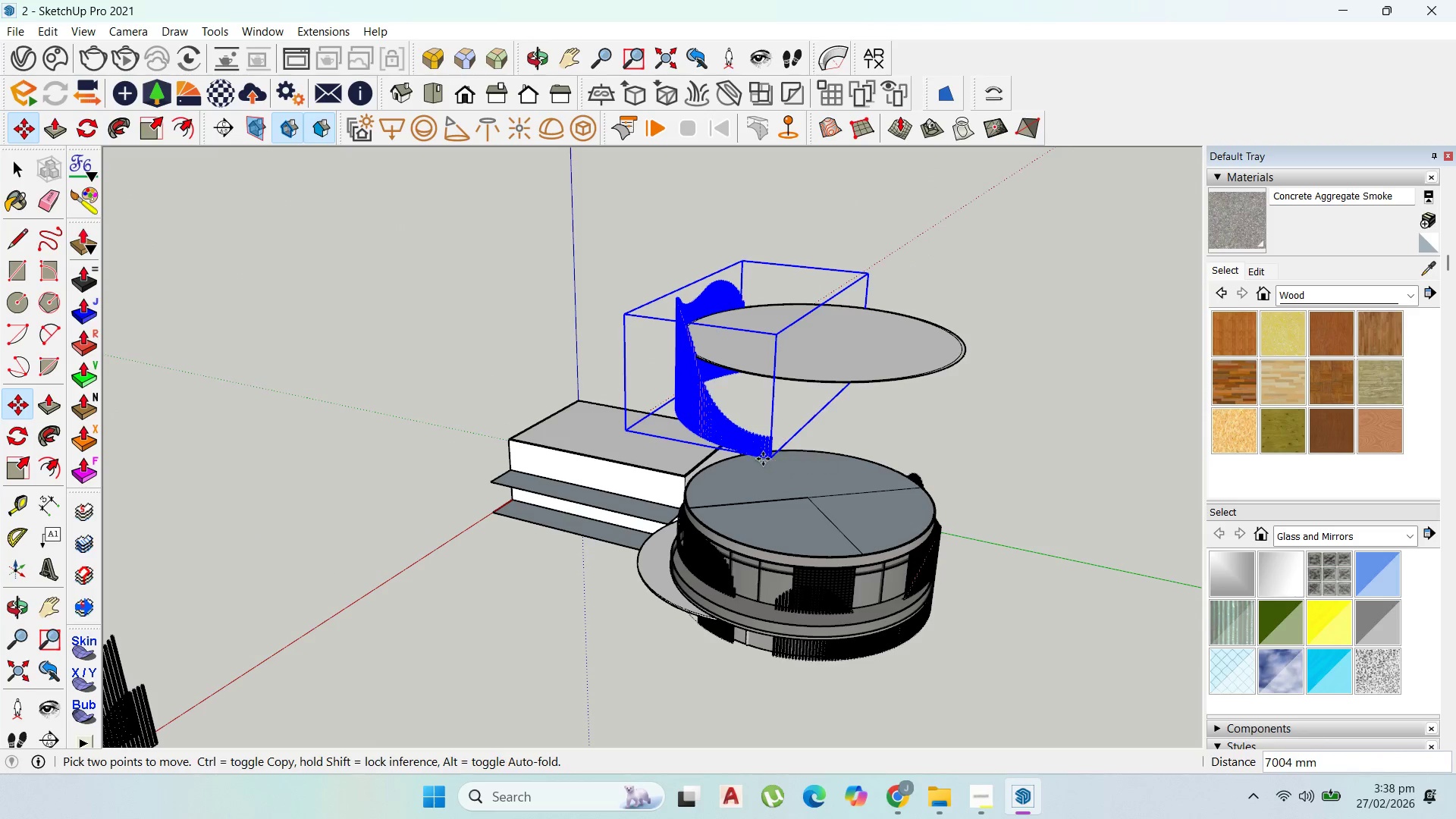 
hold_key(key=ShiftLeft, duration=1.5)
 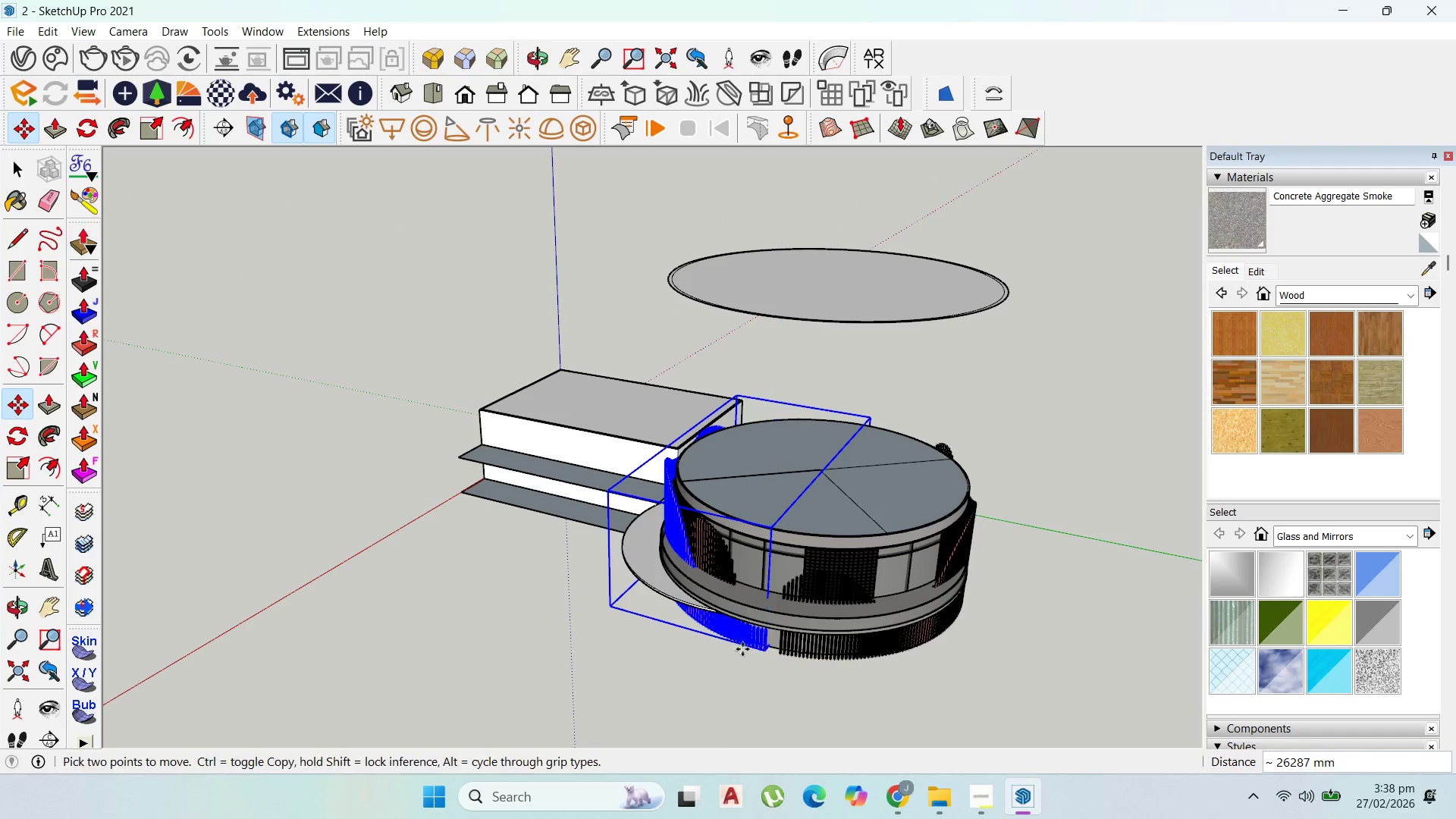 
hold_key(key=ShiftLeft, duration=0.67)
 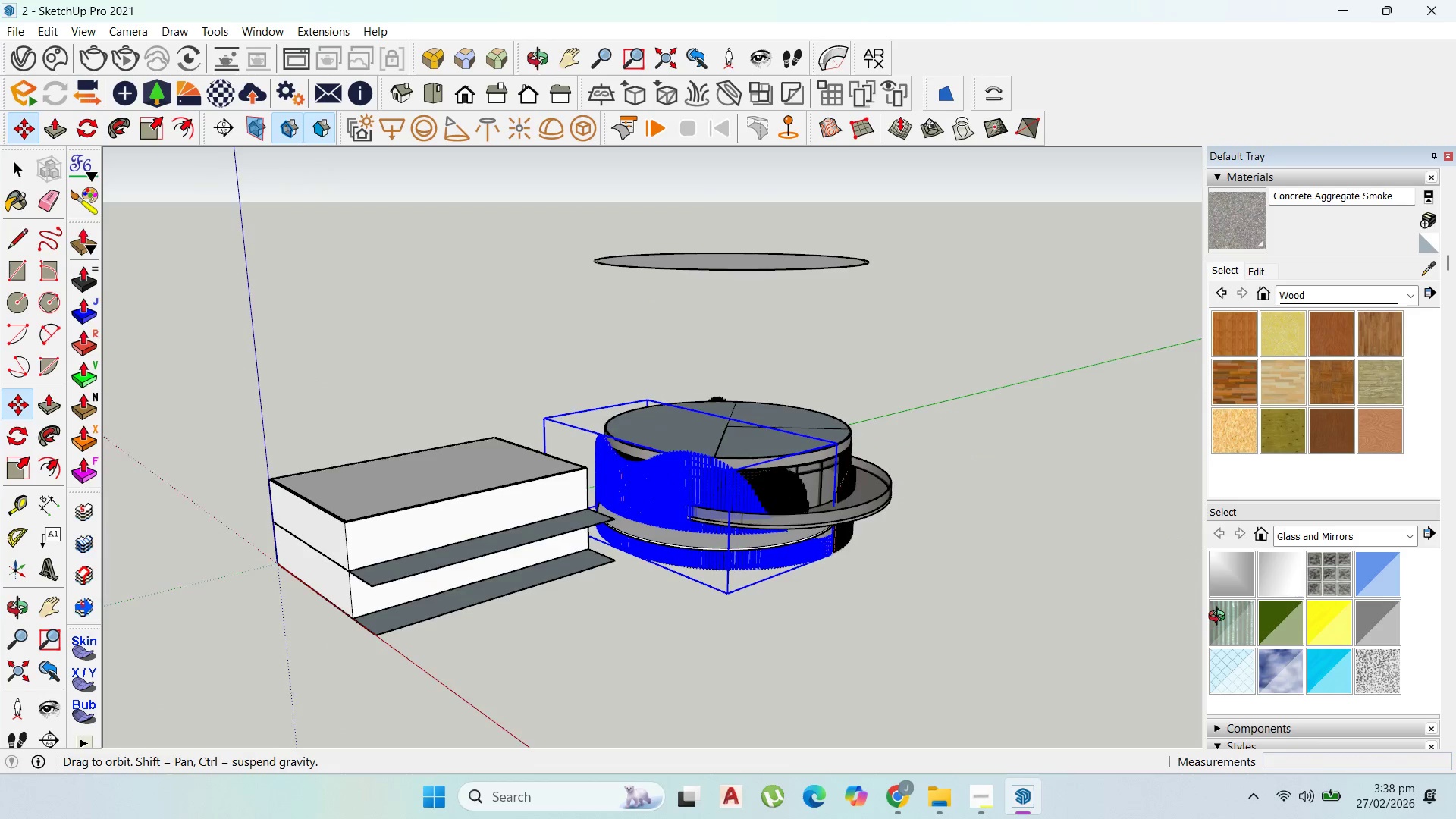 
scroll: coordinate [735, 664], scroll_direction: up, amount: 2.0
 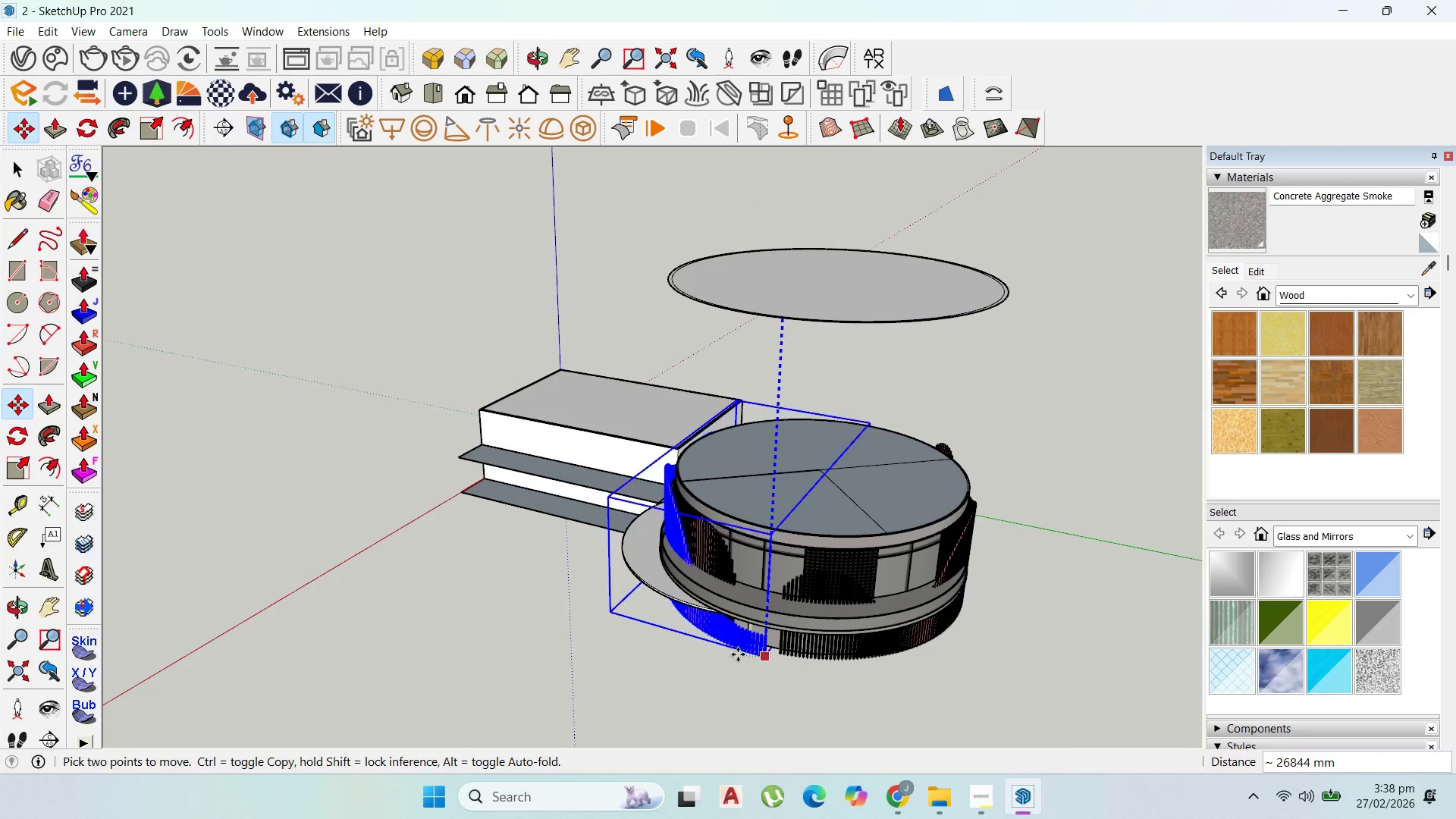 
left_click_drag(start_coordinate=[738, 649], to_coordinate=[742, 649])
 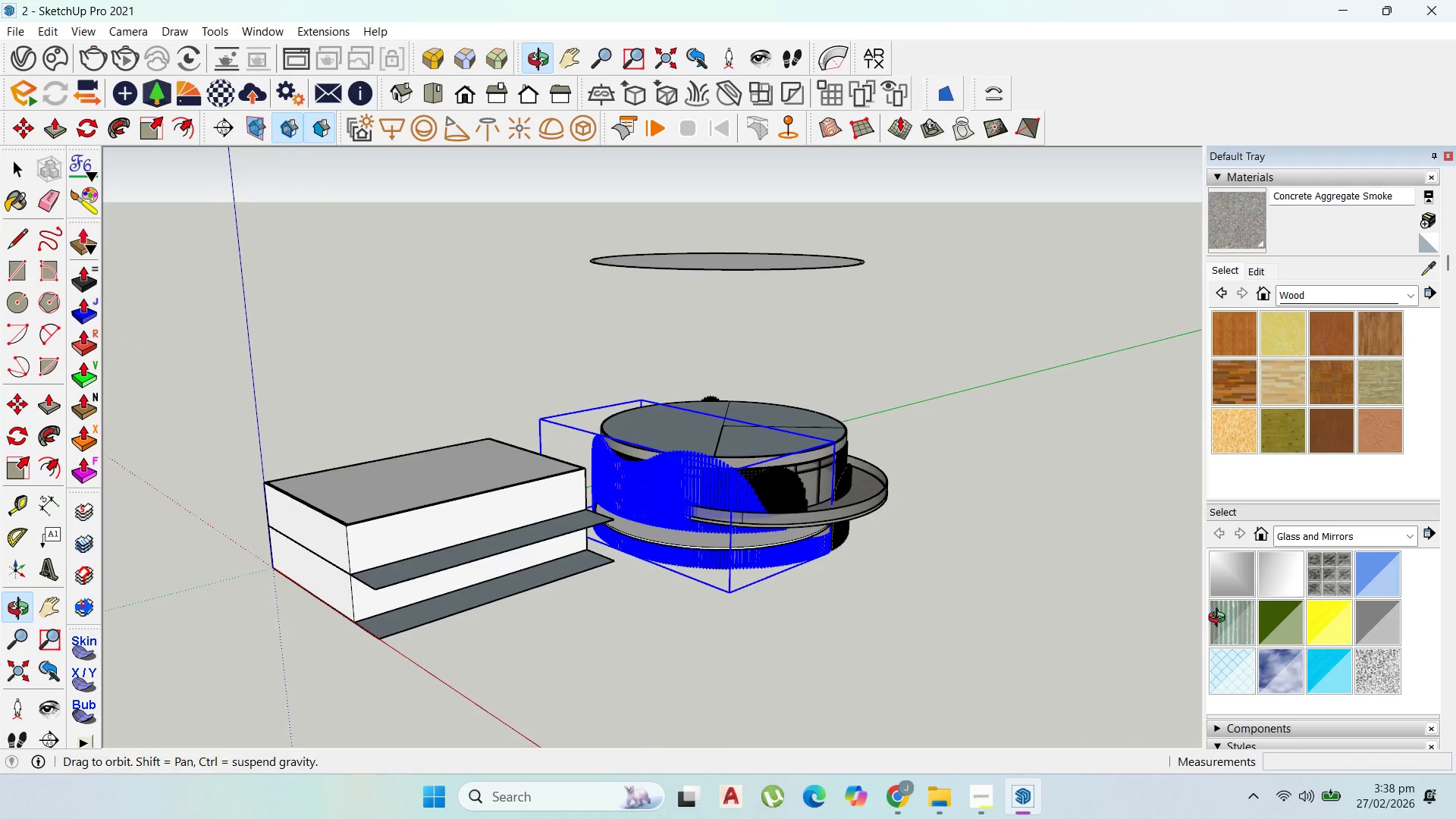 
scroll: coordinate [699, 538], scroll_direction: up, amount: 7.0
 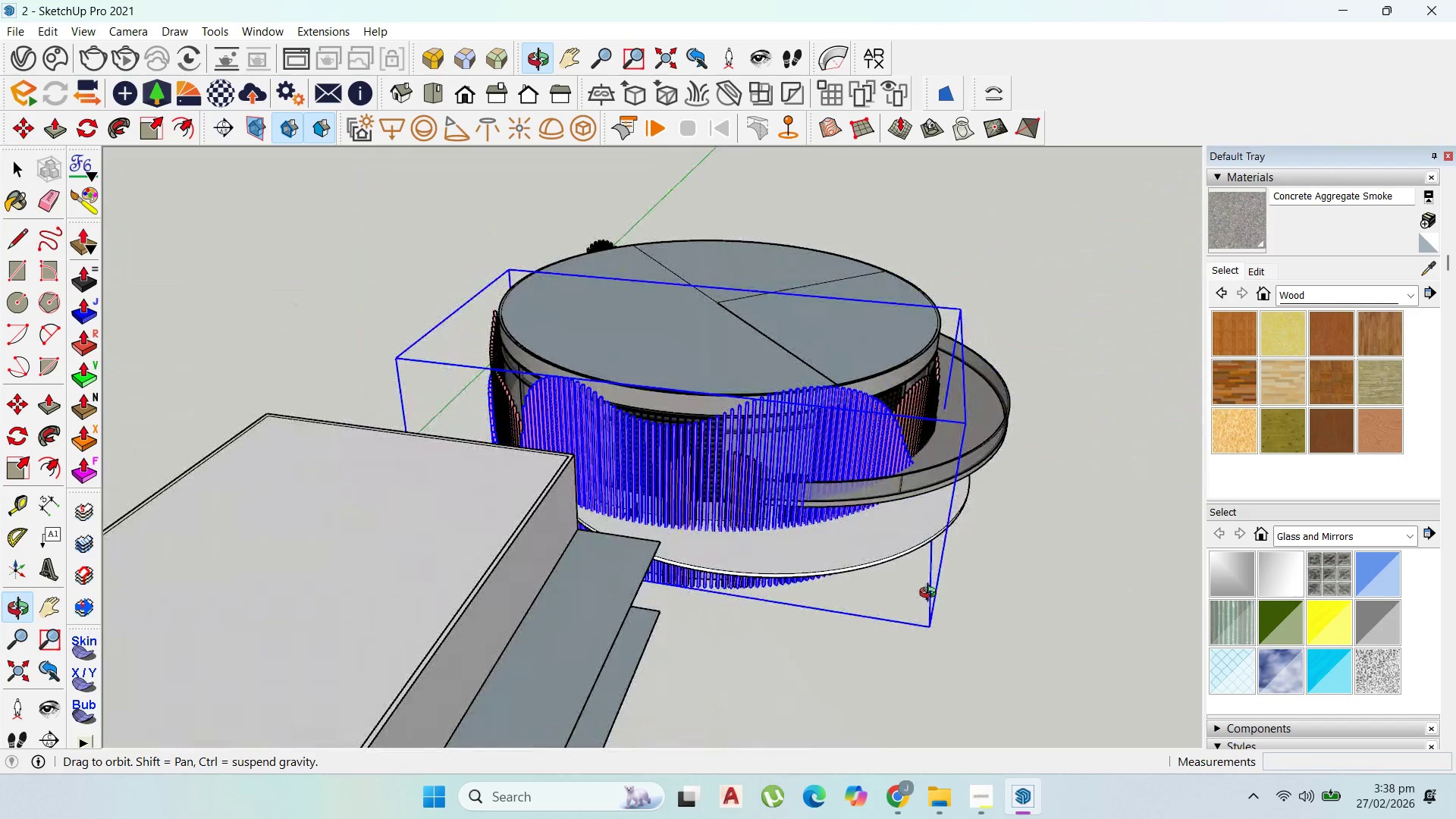 
wait(9.01)
 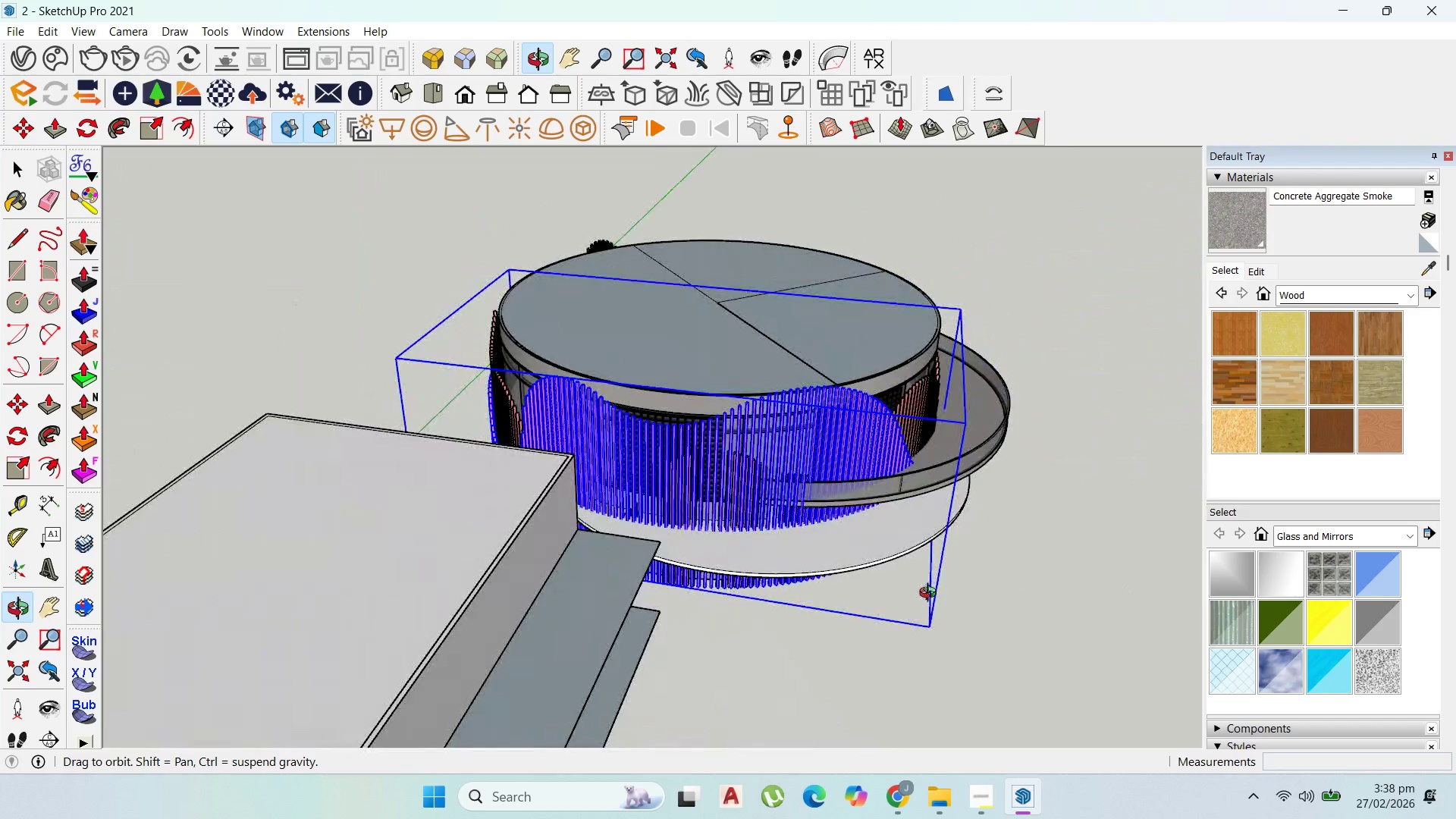 
left_click([92, 127])
 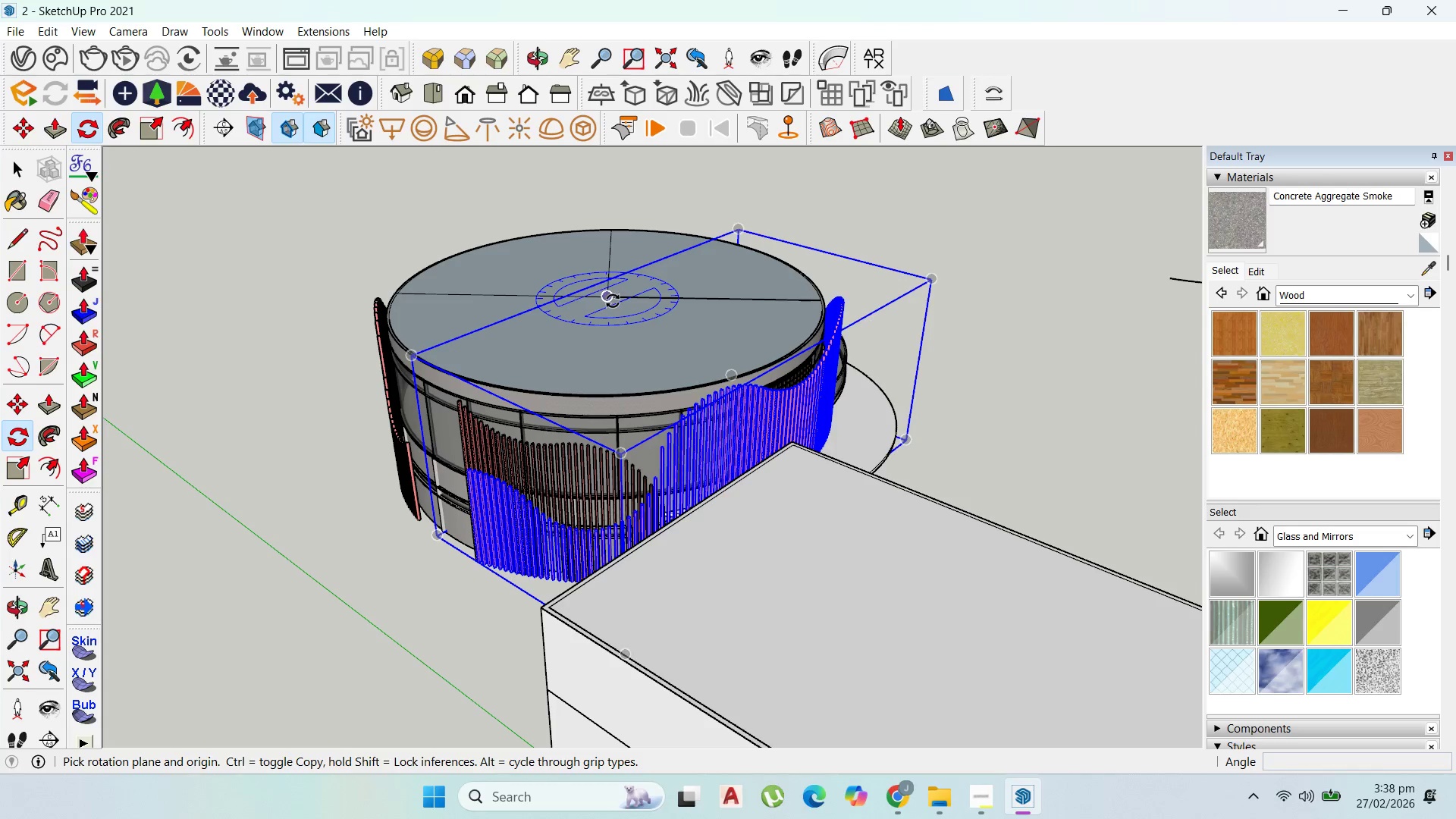 
left_click_drag(start_coordinate=[615, 300], to_coordinate=[622, 300])
 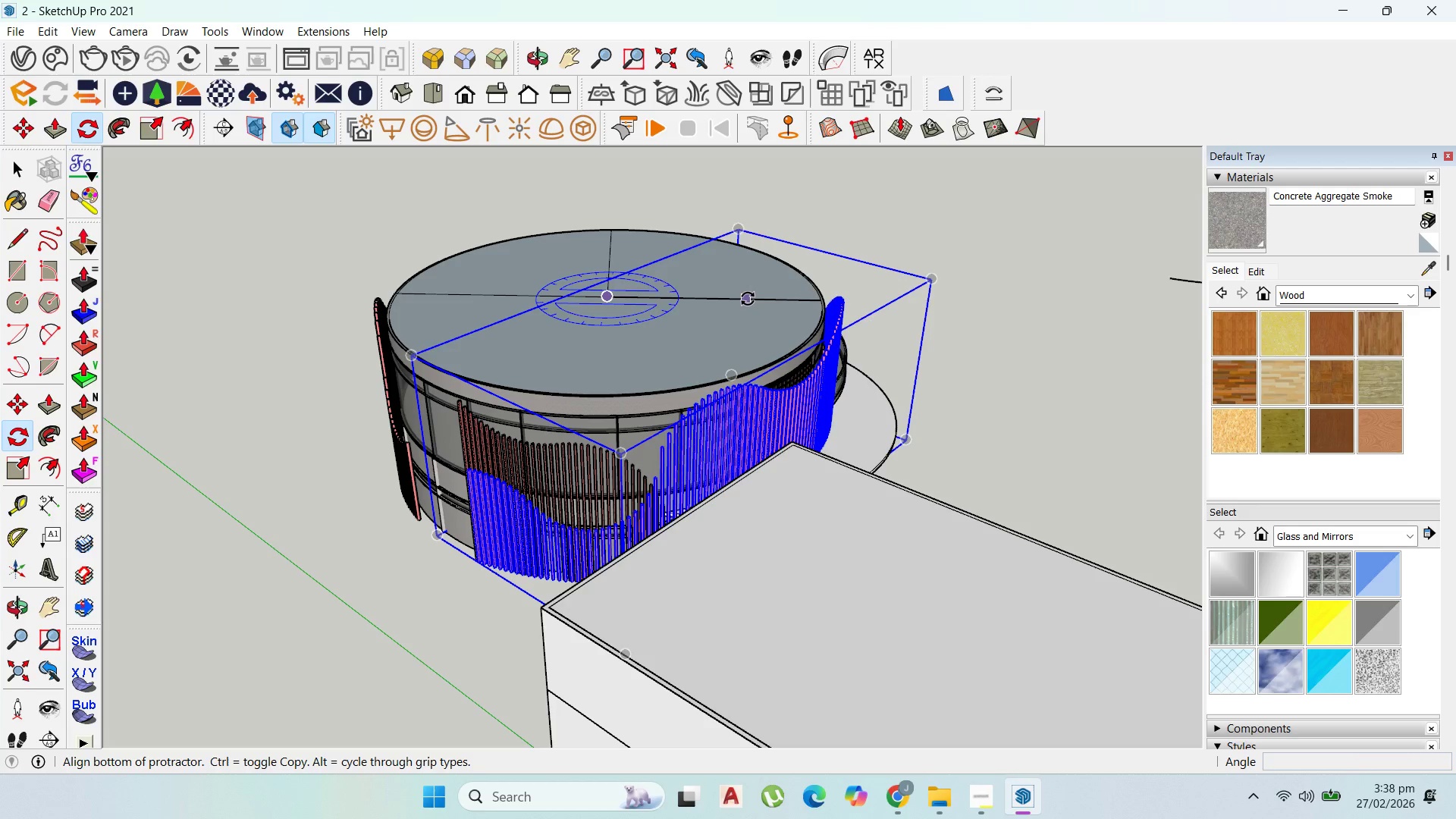 
left_click([748, 299])
 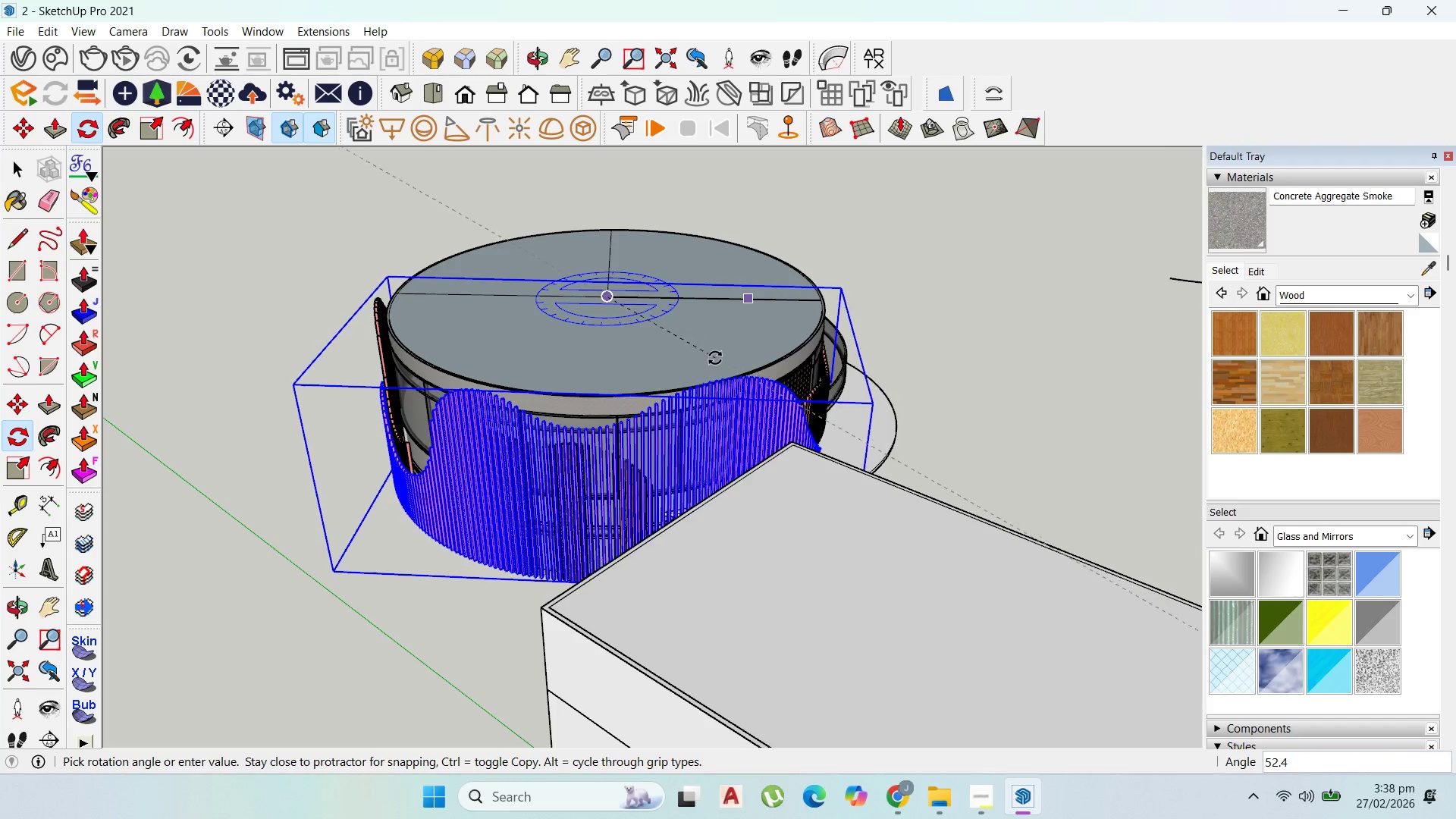 
left_click([716, 358])
 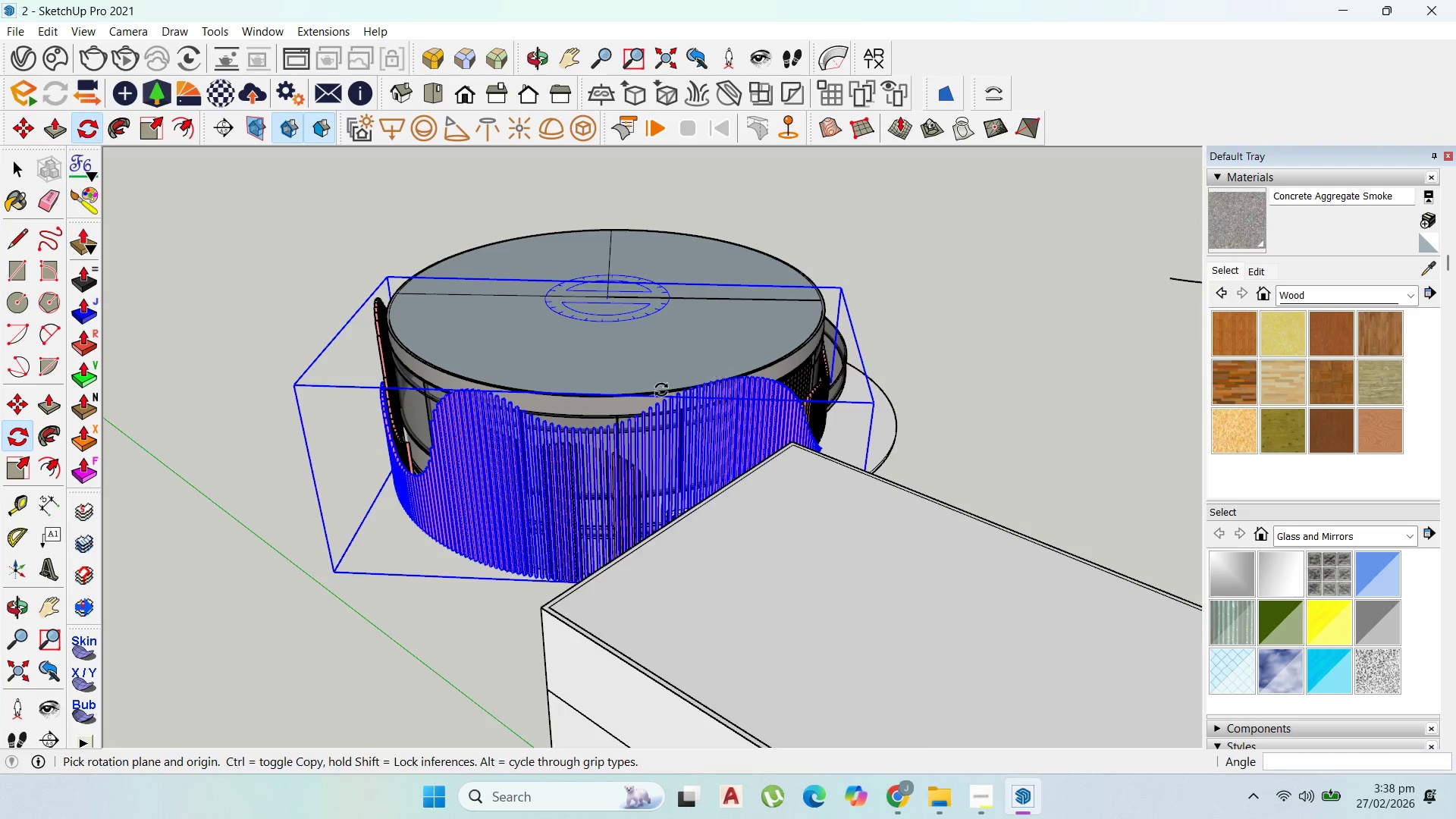 
scroll: coordinate [717, 371], scroll_direction: up, amount: 1.0
 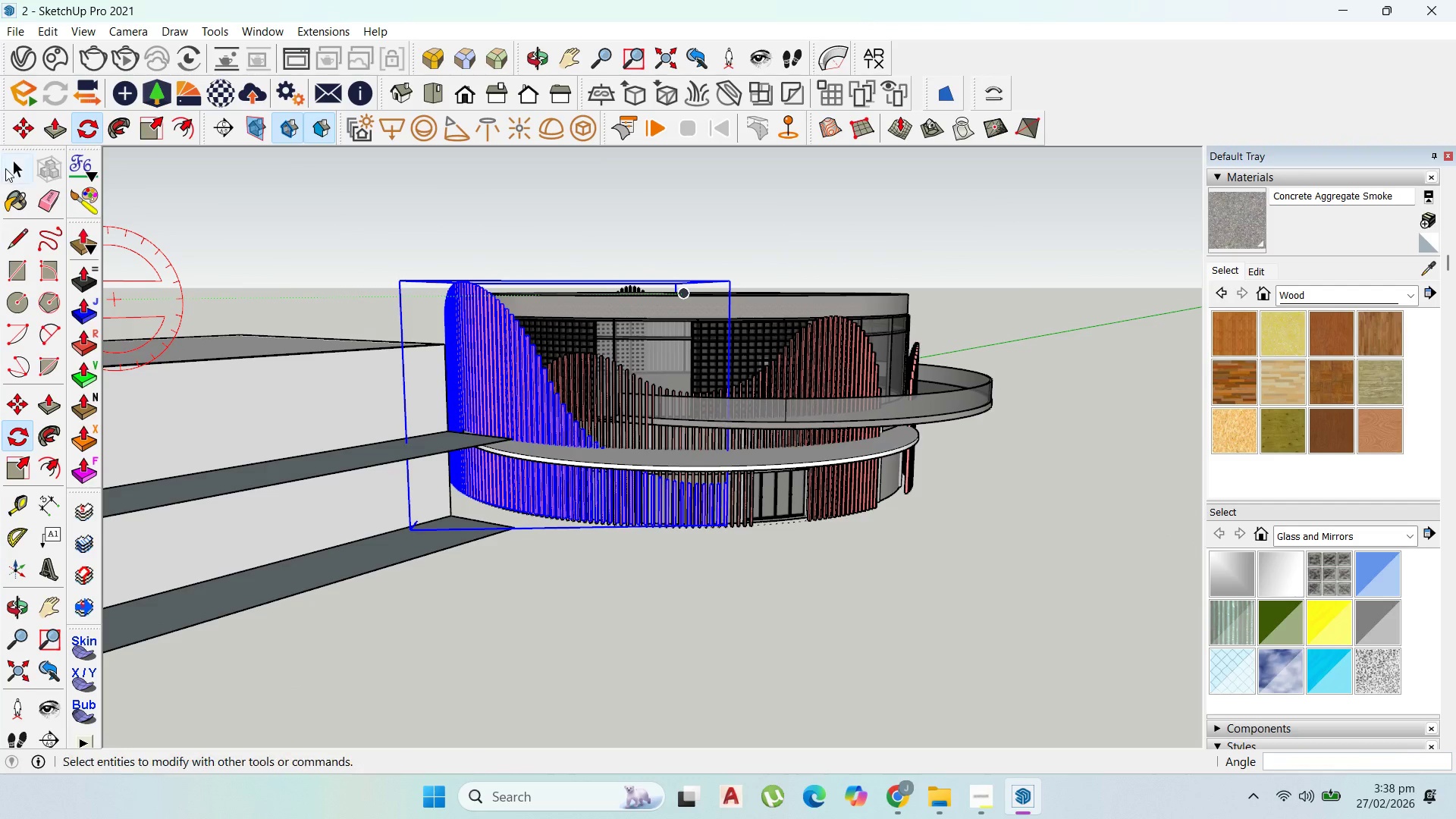 
double_click([576, 262])
 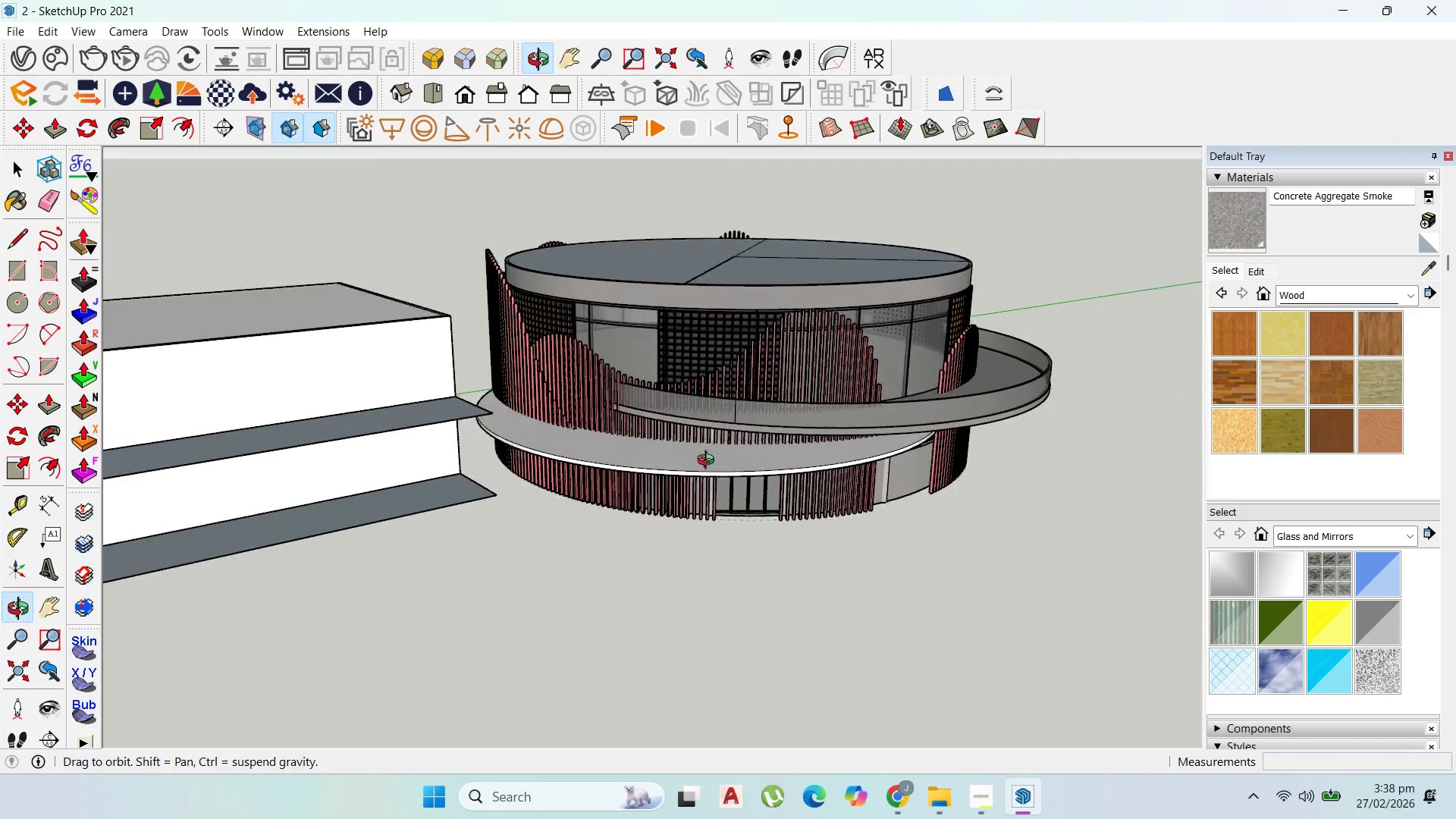 
left_click([481, 265])
 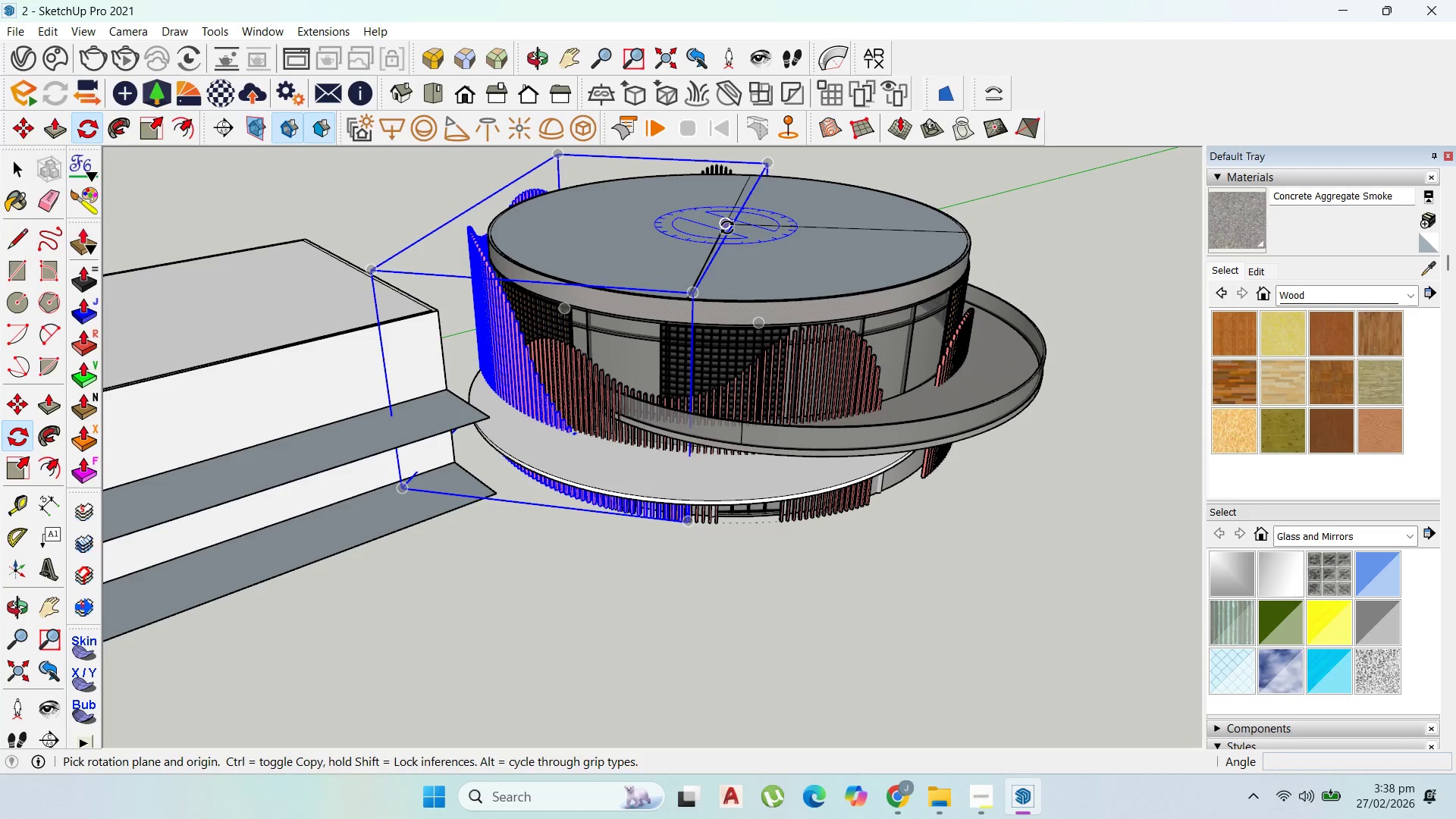 
key(Control+ControlLeft)
 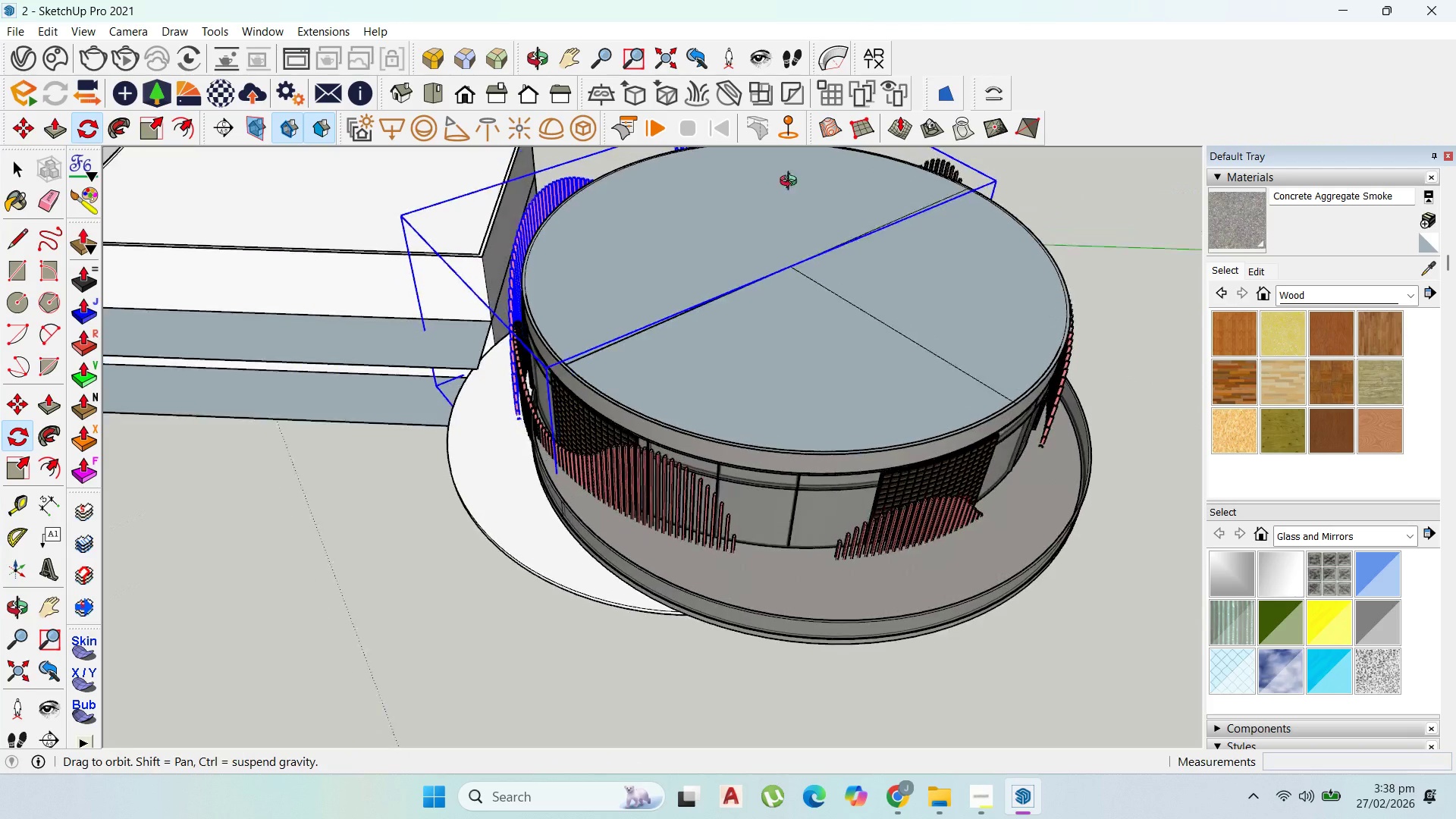 
wait(9.78)
 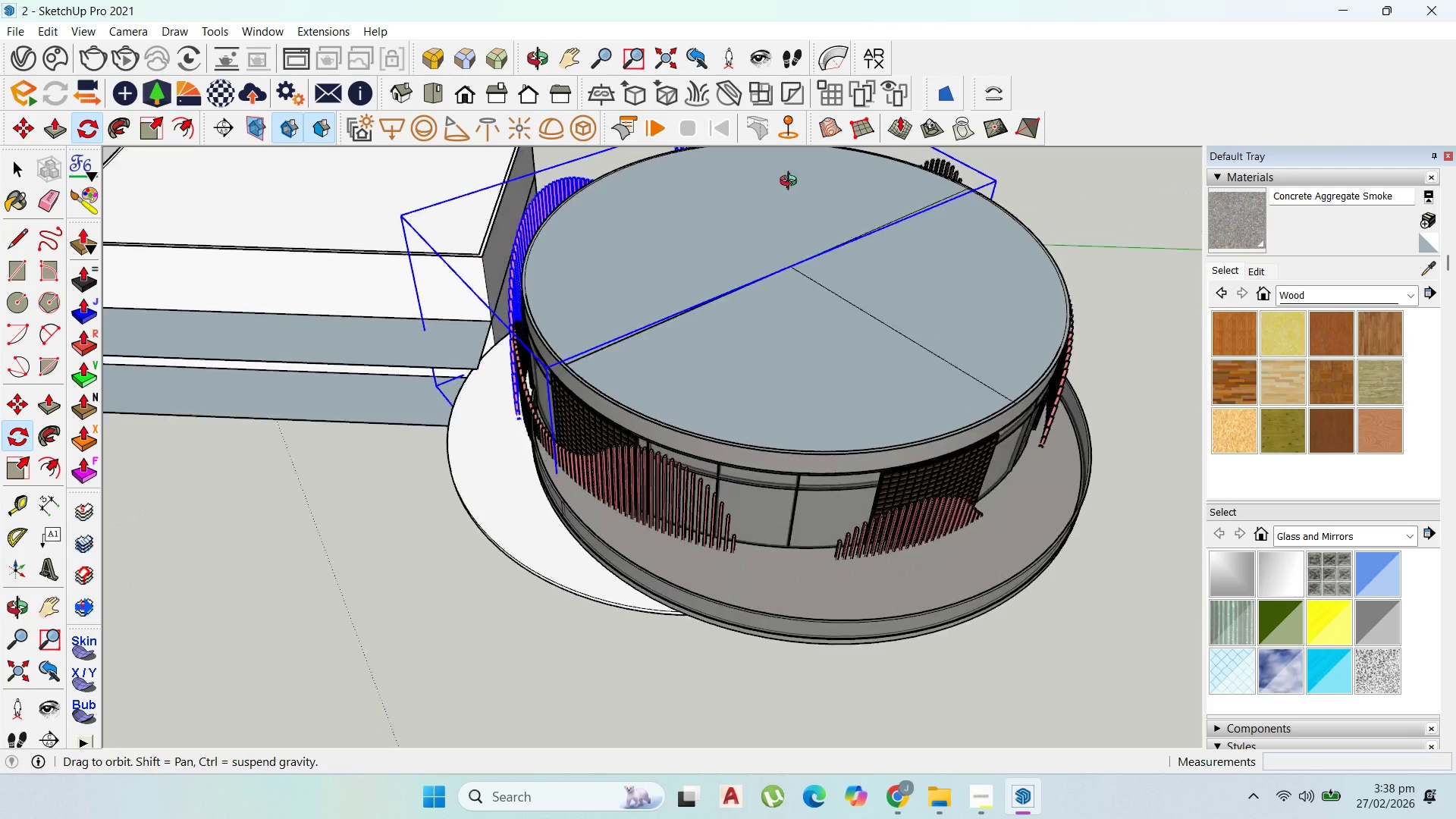 
left_click([1071, 290])
 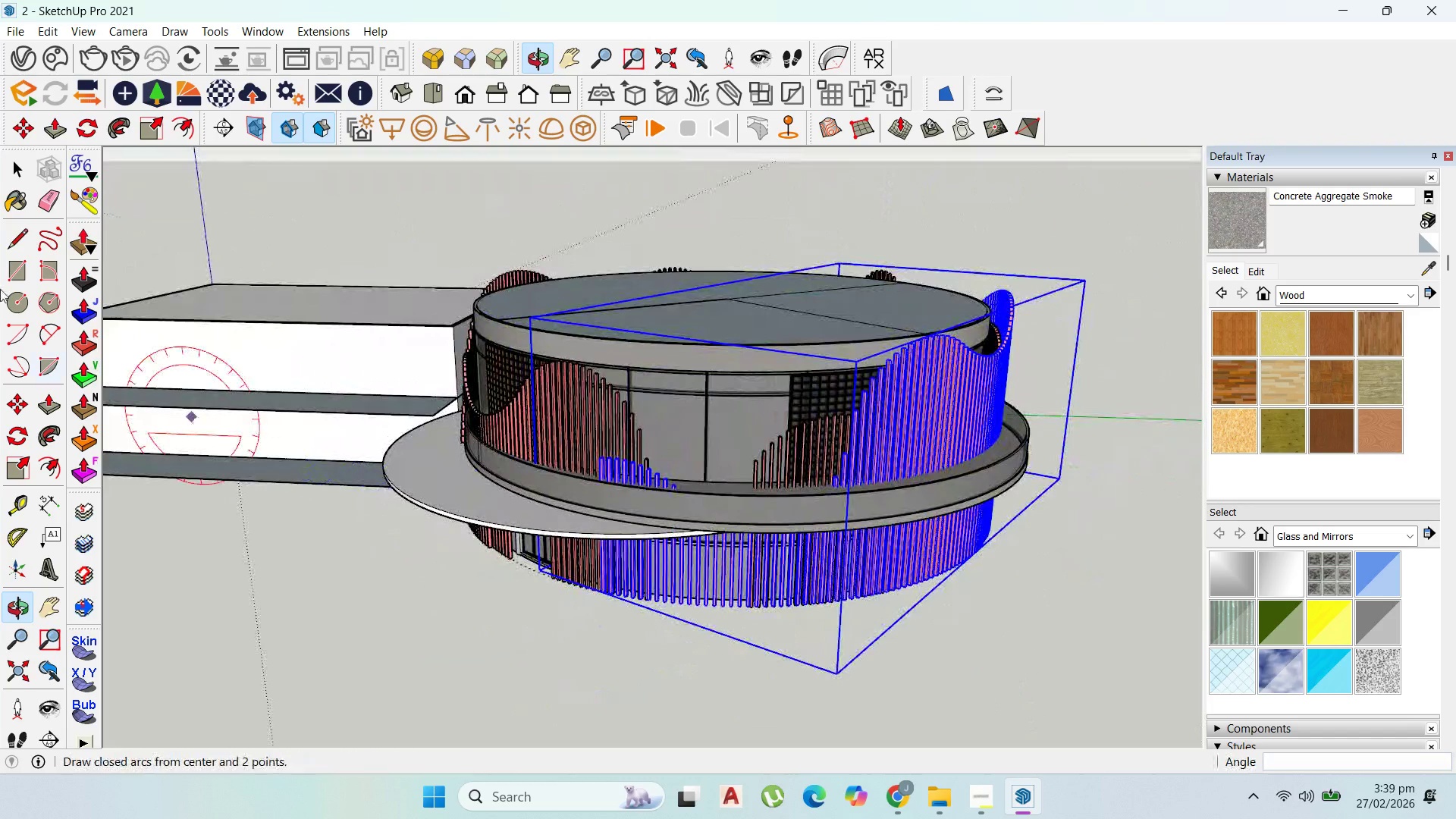 
wait(5.77)
 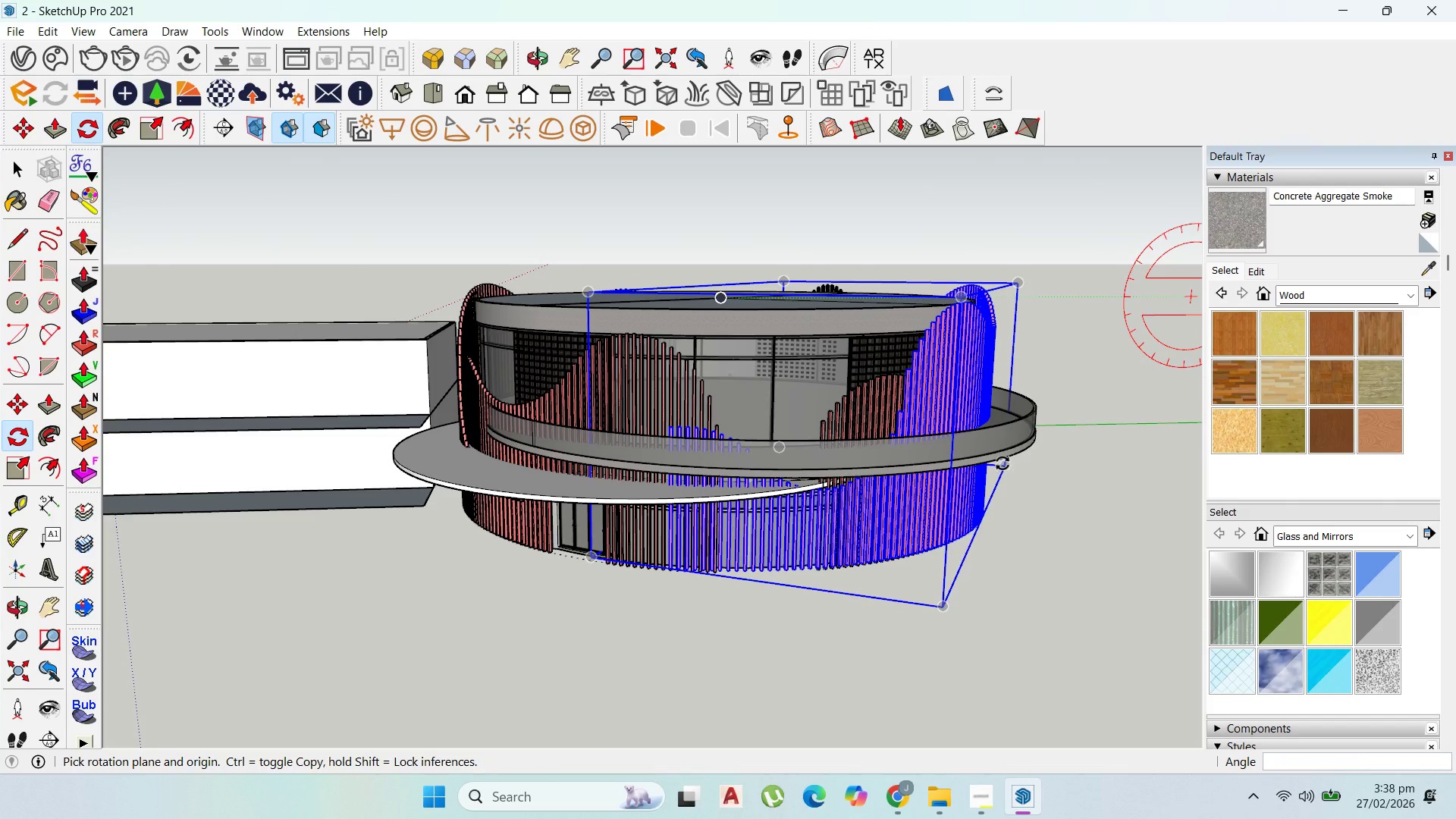 
scroll: coordinate [118, 594], scroll_direction: up, amount: 1.0
 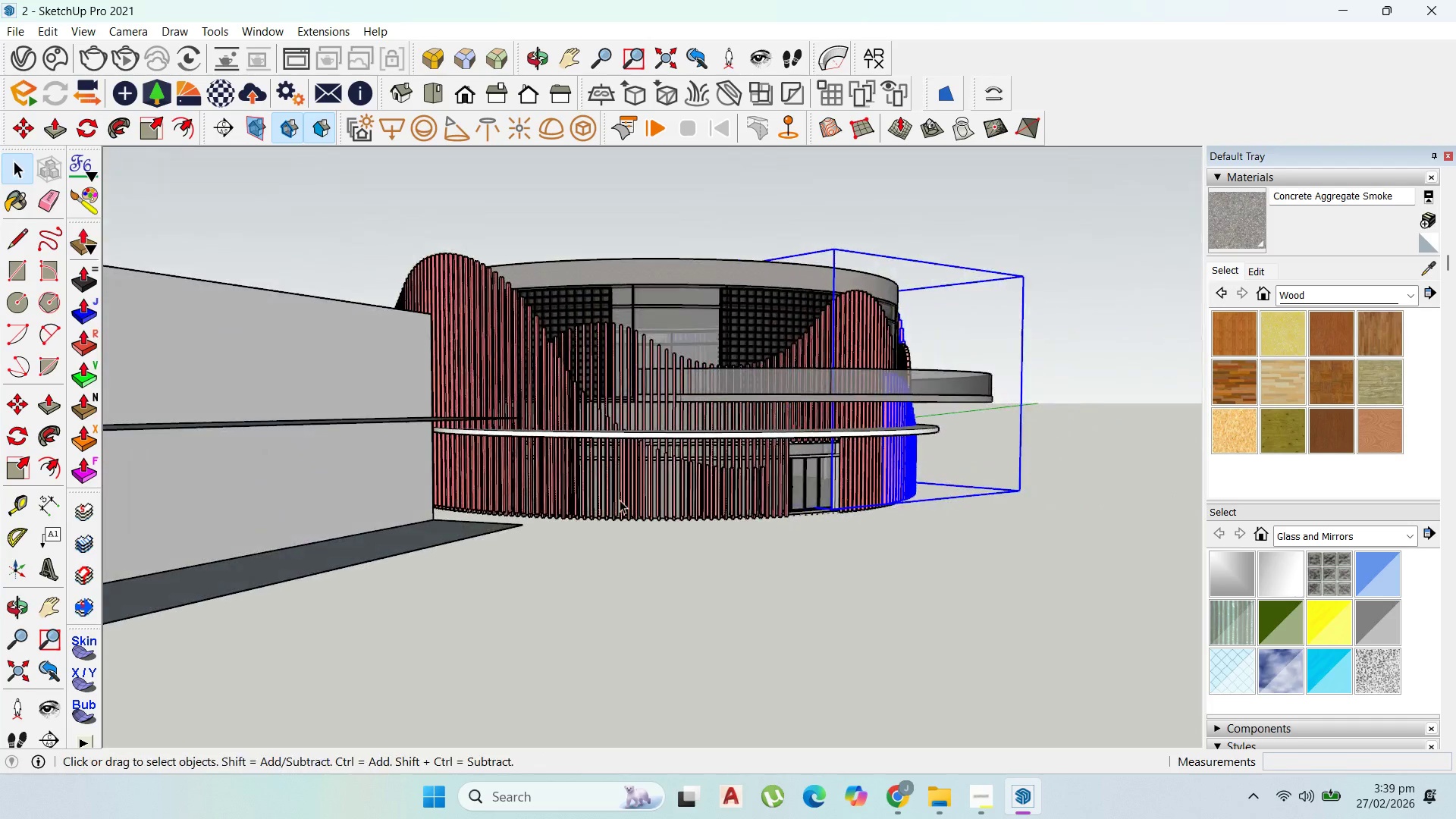 
scroll: coordinate [610, 386], scroll_direction: down, amount: 3.0
 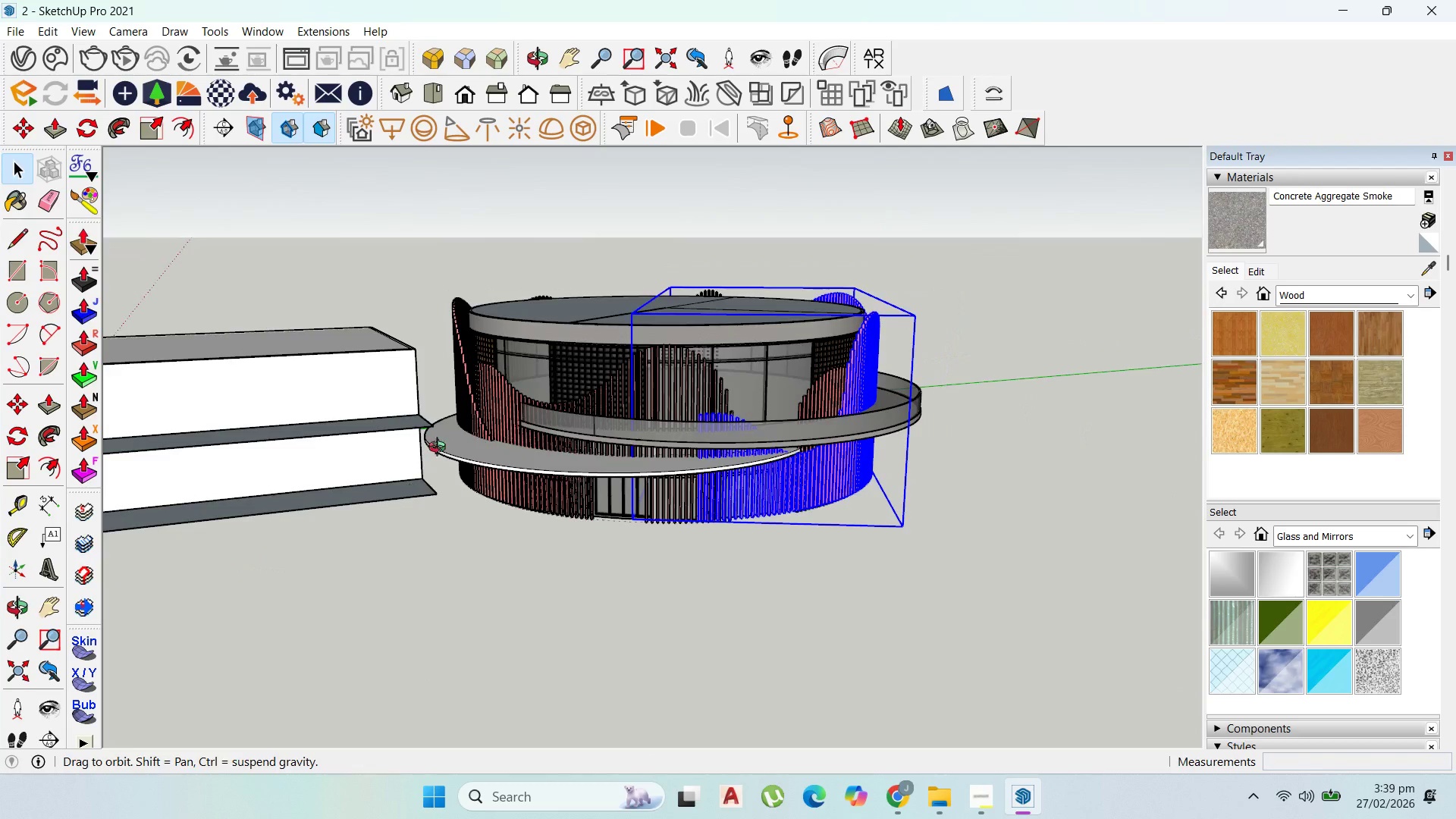 
scroll: coordinate [519, 406], scroll_direction: up, amount: 8.0
 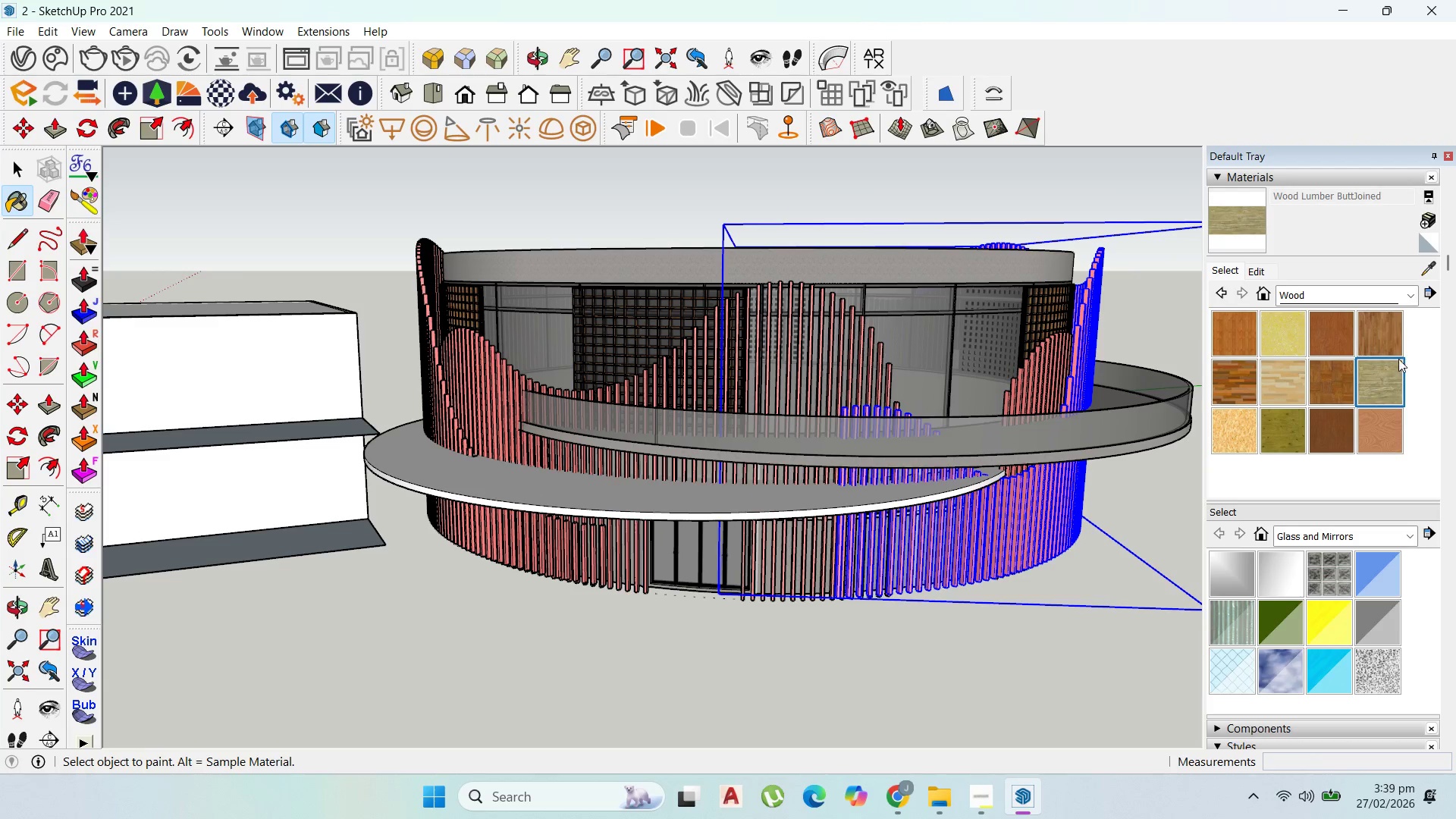 
left_click([1412, 291])
 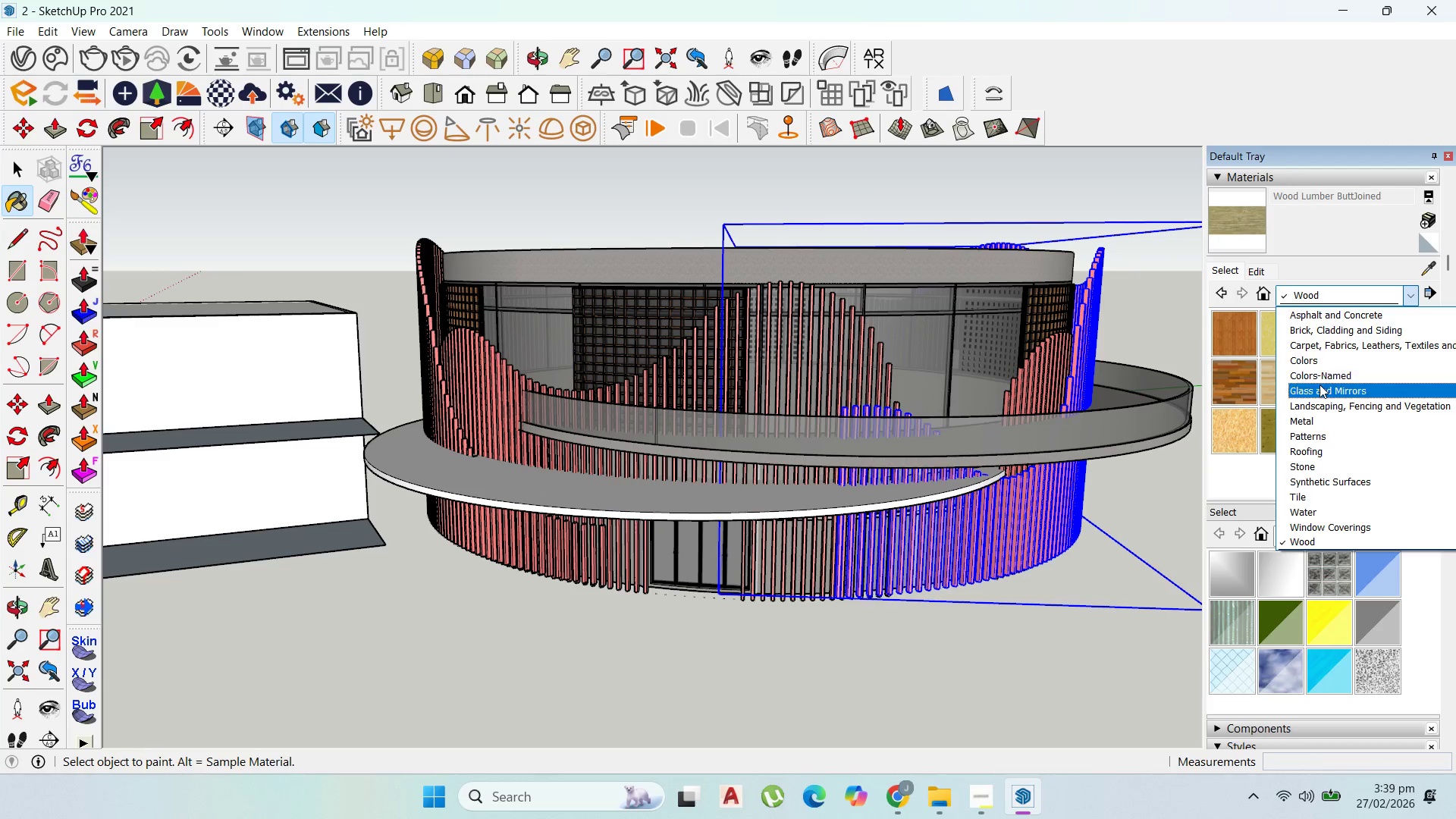 
left_click([1313, 359])
 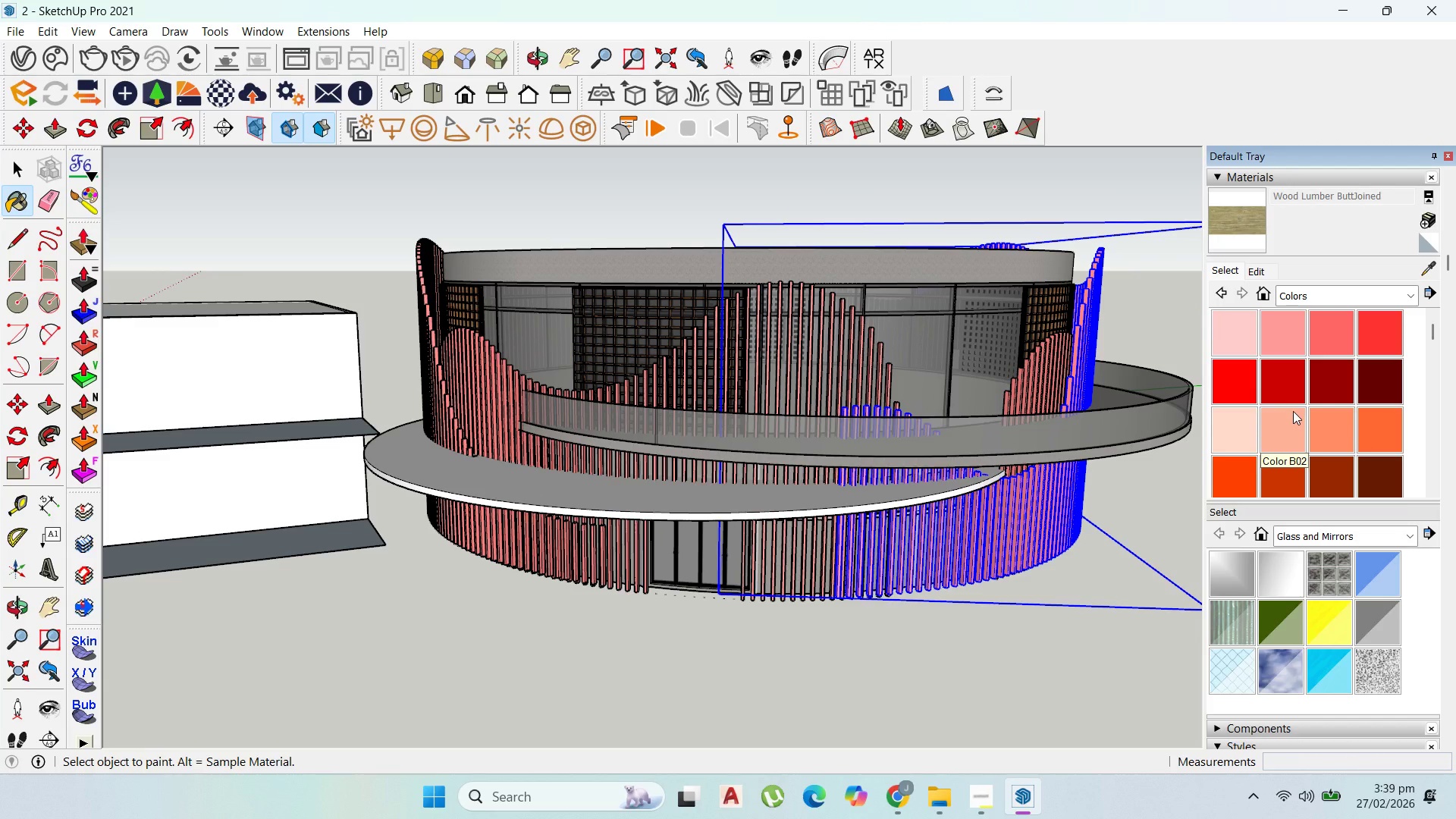 
scroll: coordinate [1033, 298], scroll_direction: down, amount: 29.0
 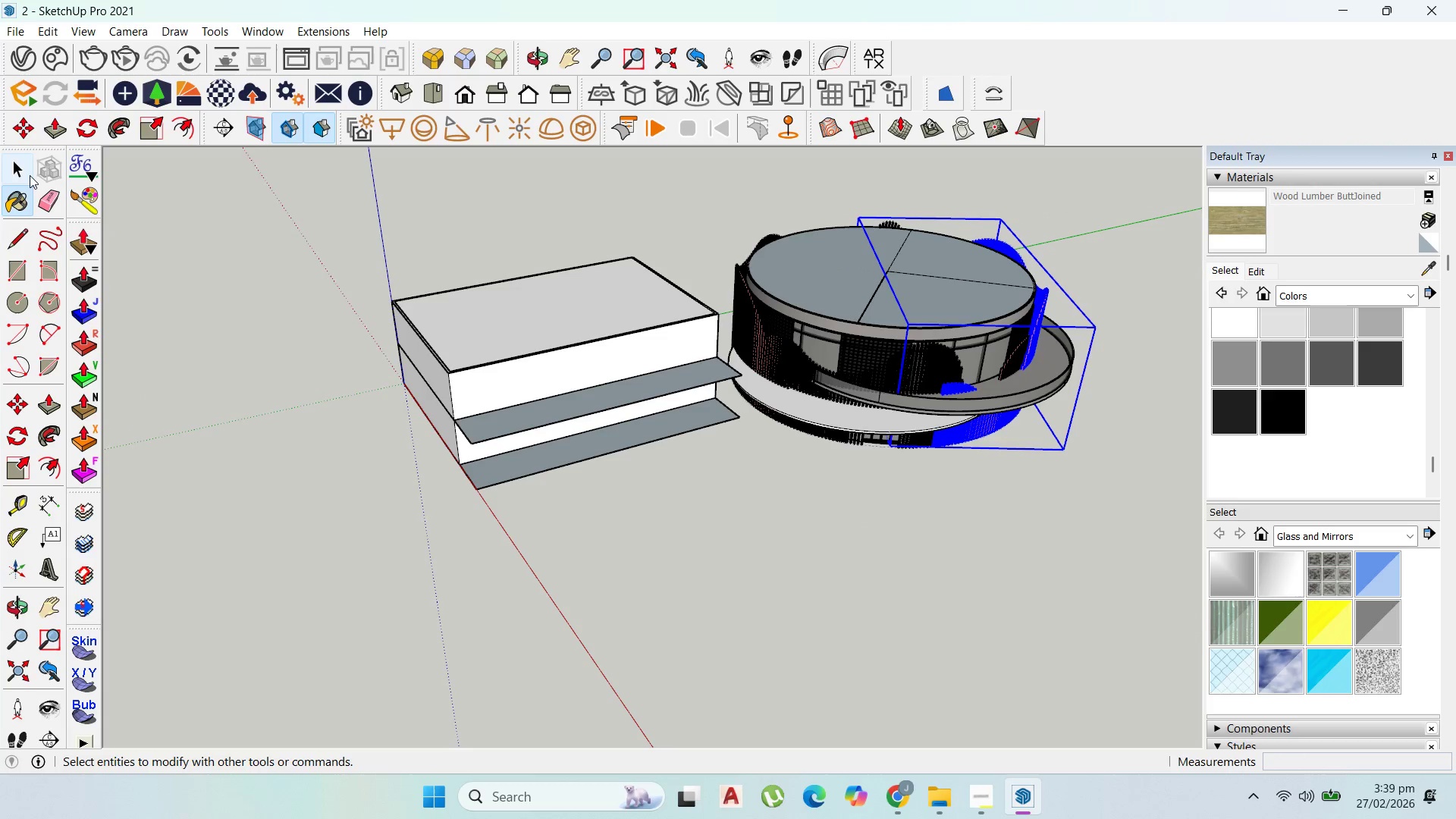 
left_click([18, 174])
 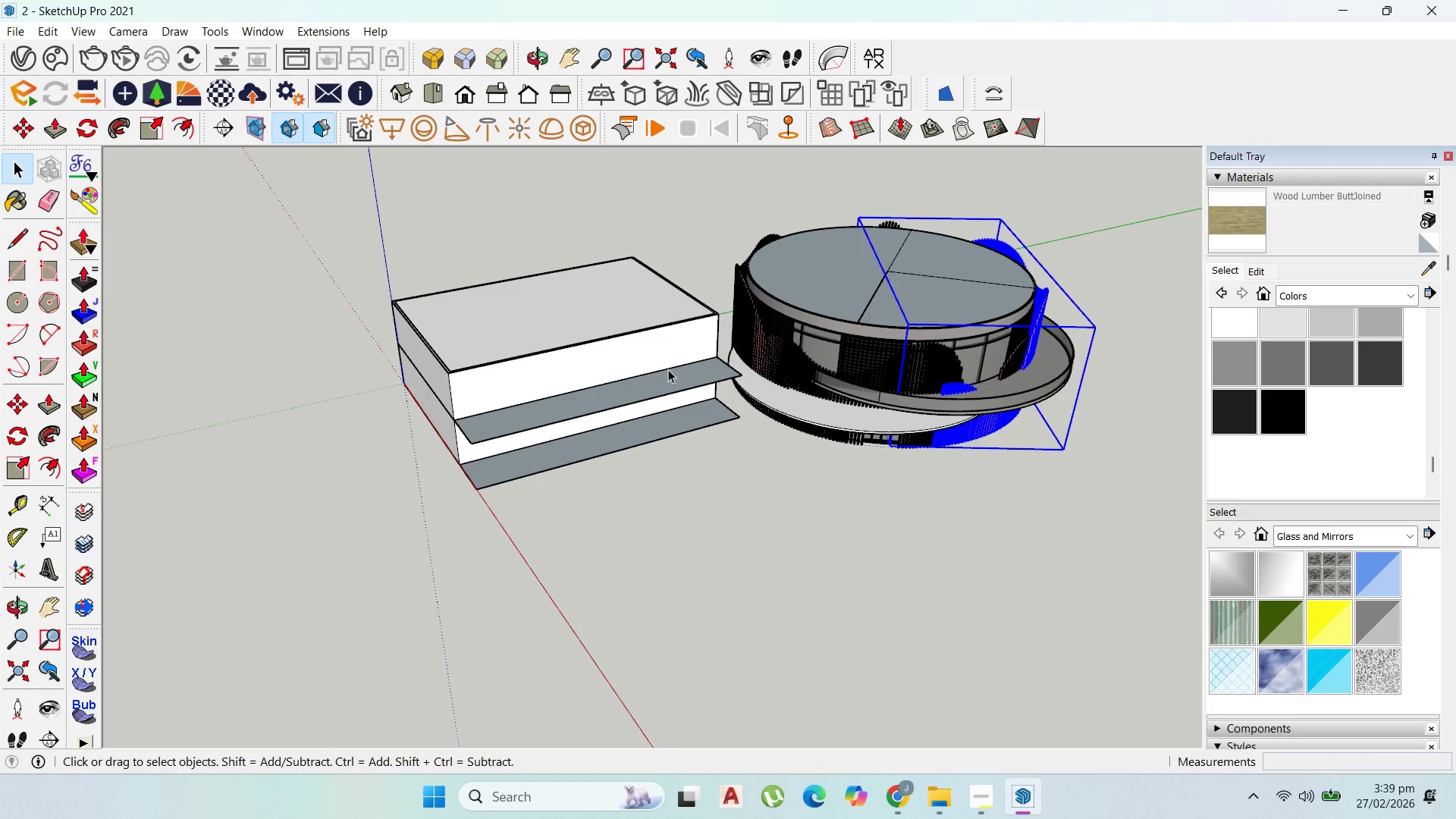 
scroll: coordinate [690, 379], scroll_direction: up, amount: 3.0
 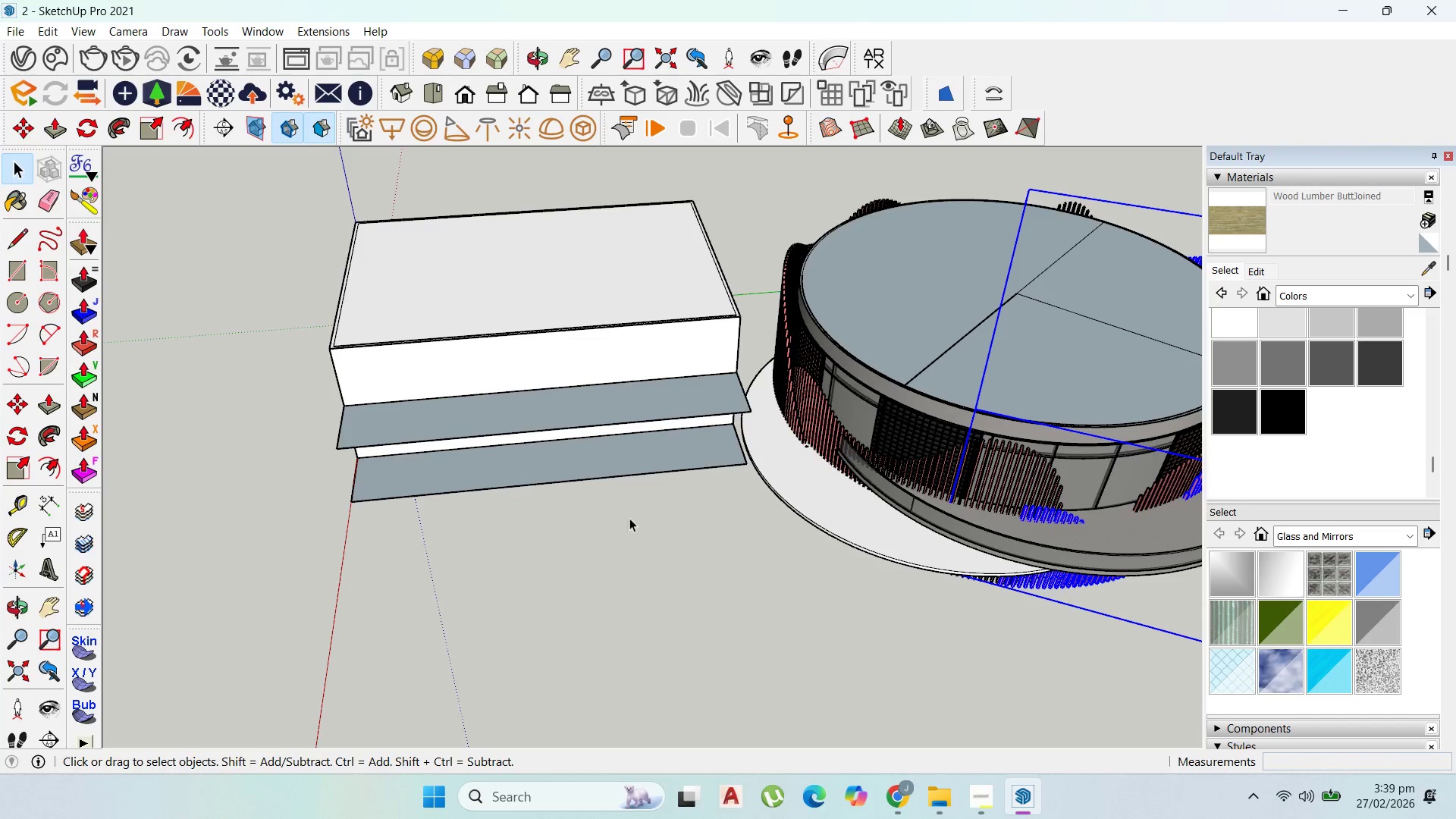 
left_click_drag(start_coordinate=[654, 524], to_coordinate=[302, 187])
 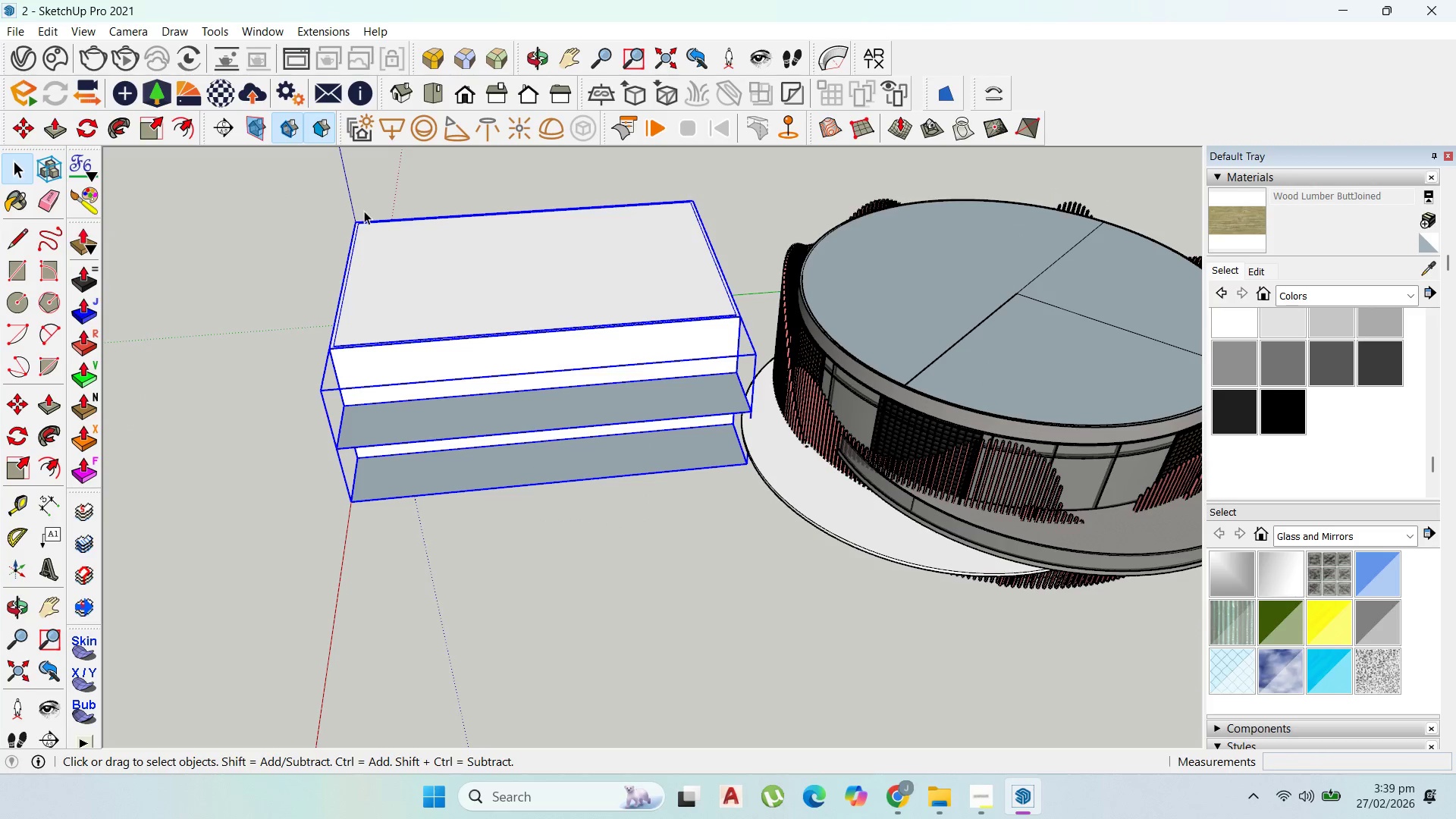 
key(Delete)
 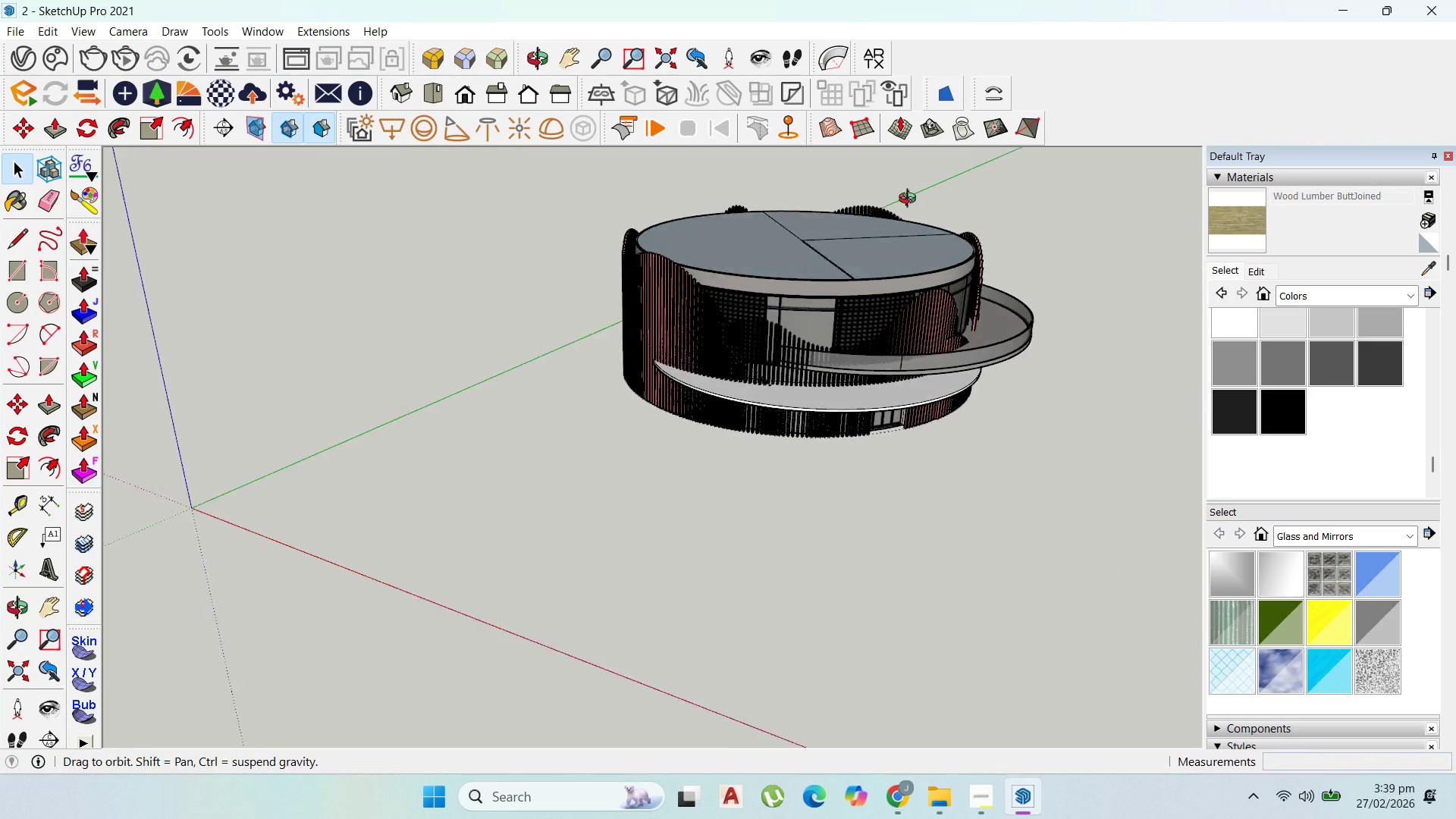 
scroll: coordinate [1013, 277], scroll_direction: up, amount: 8.0
 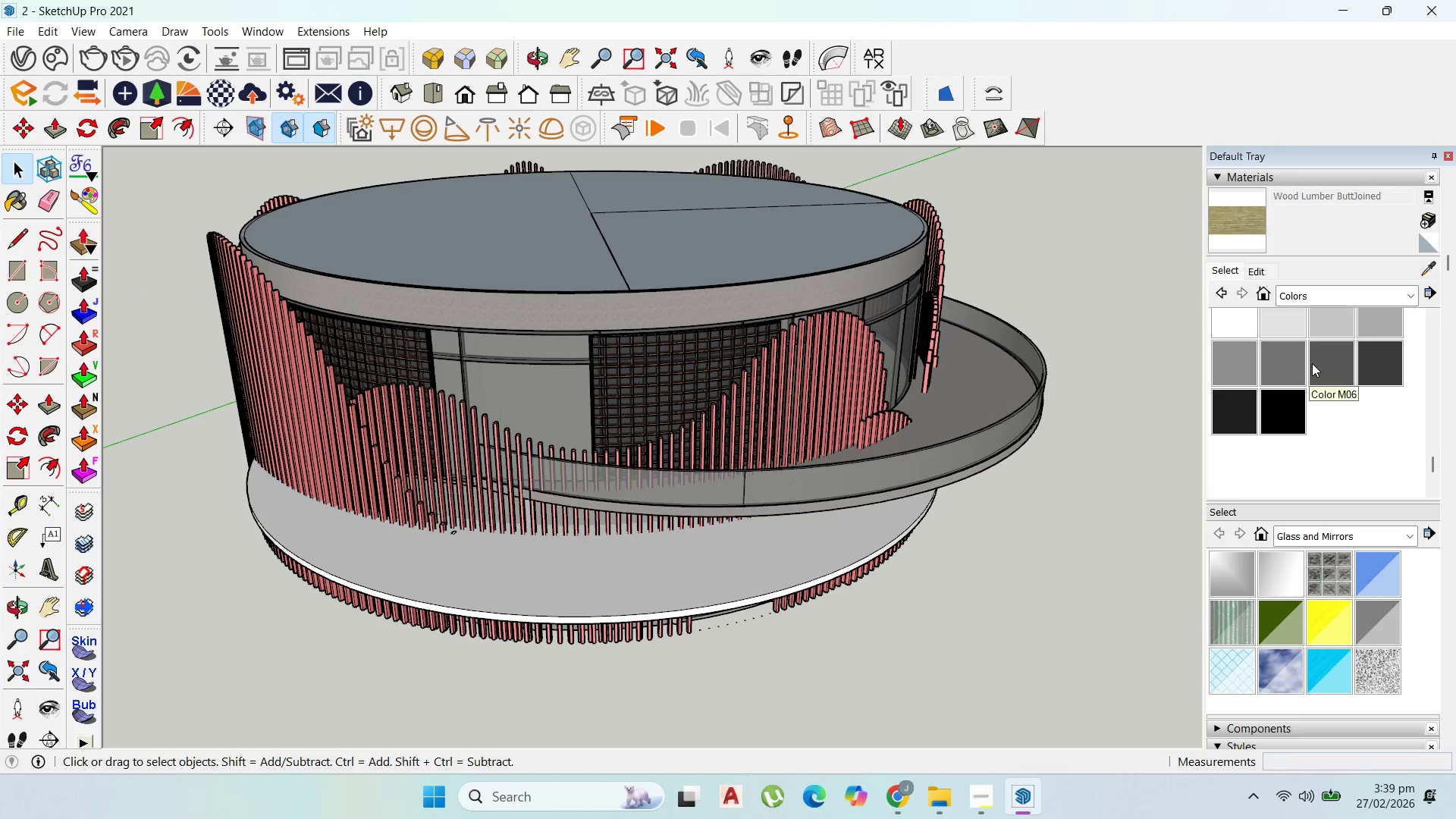 
left_click([1335, 362])
 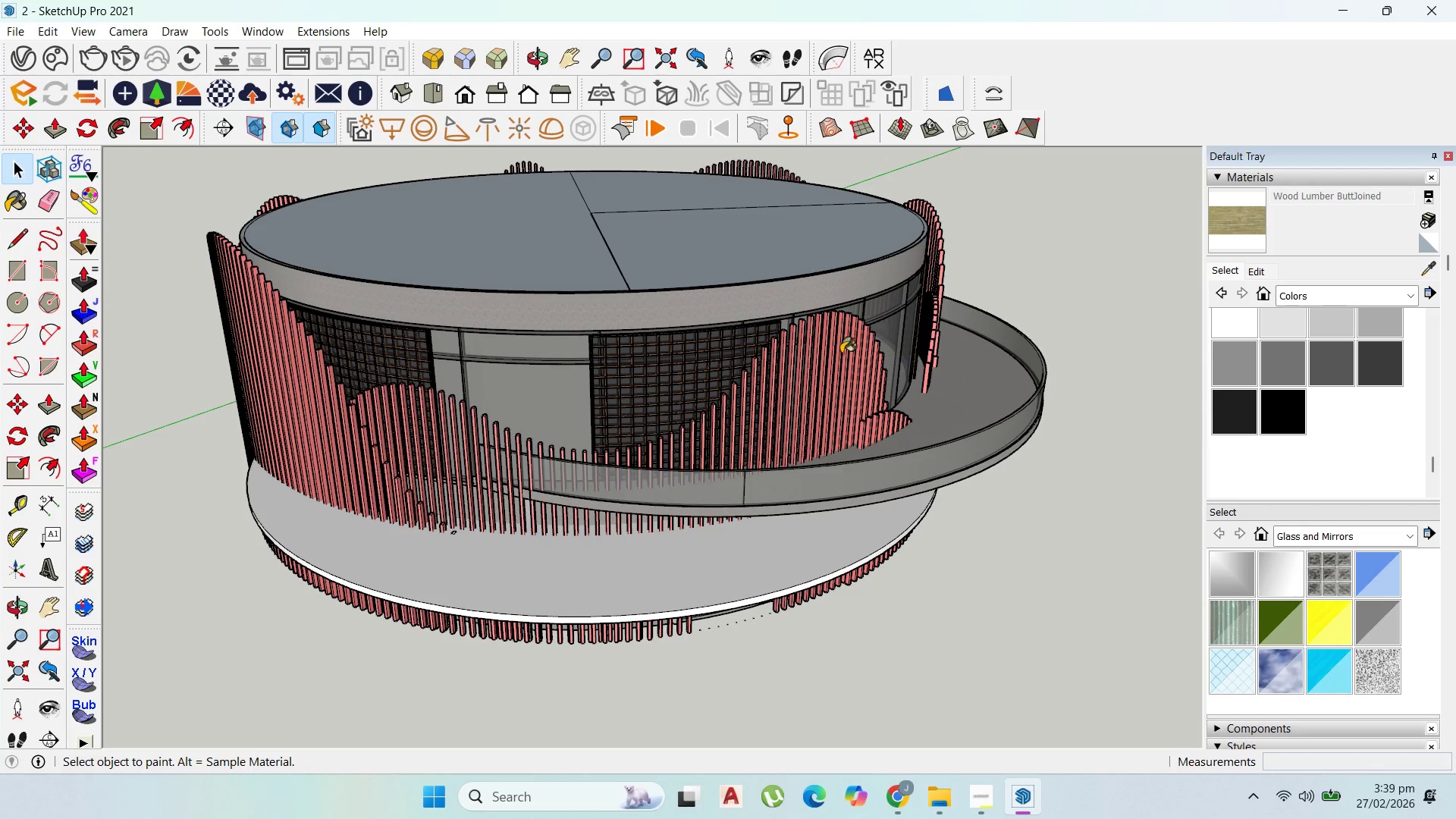 
scroll: coordinate [1327, 359], scroll_direction: up, amount: 11.0
 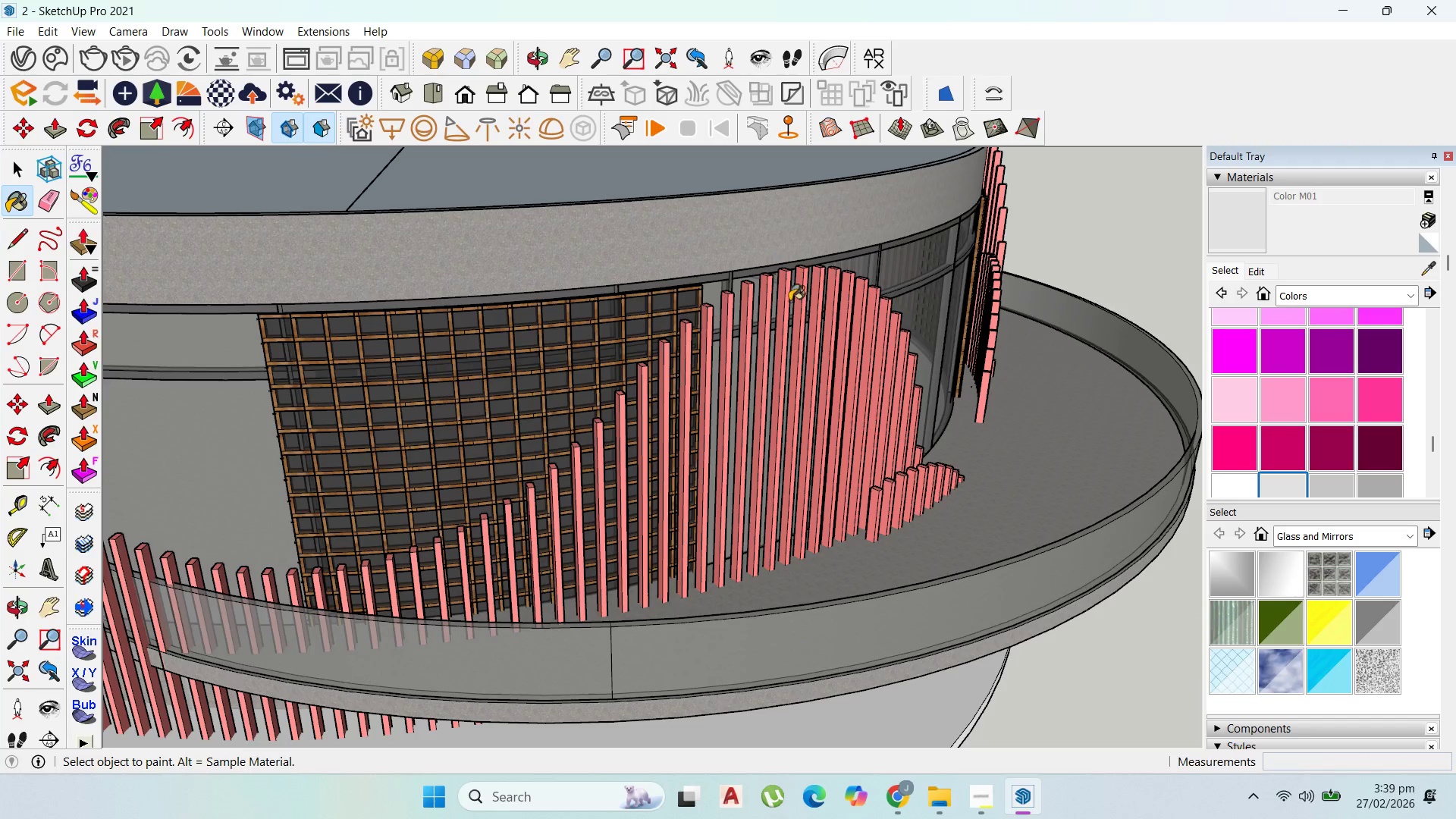 
left_click([799, 304])
 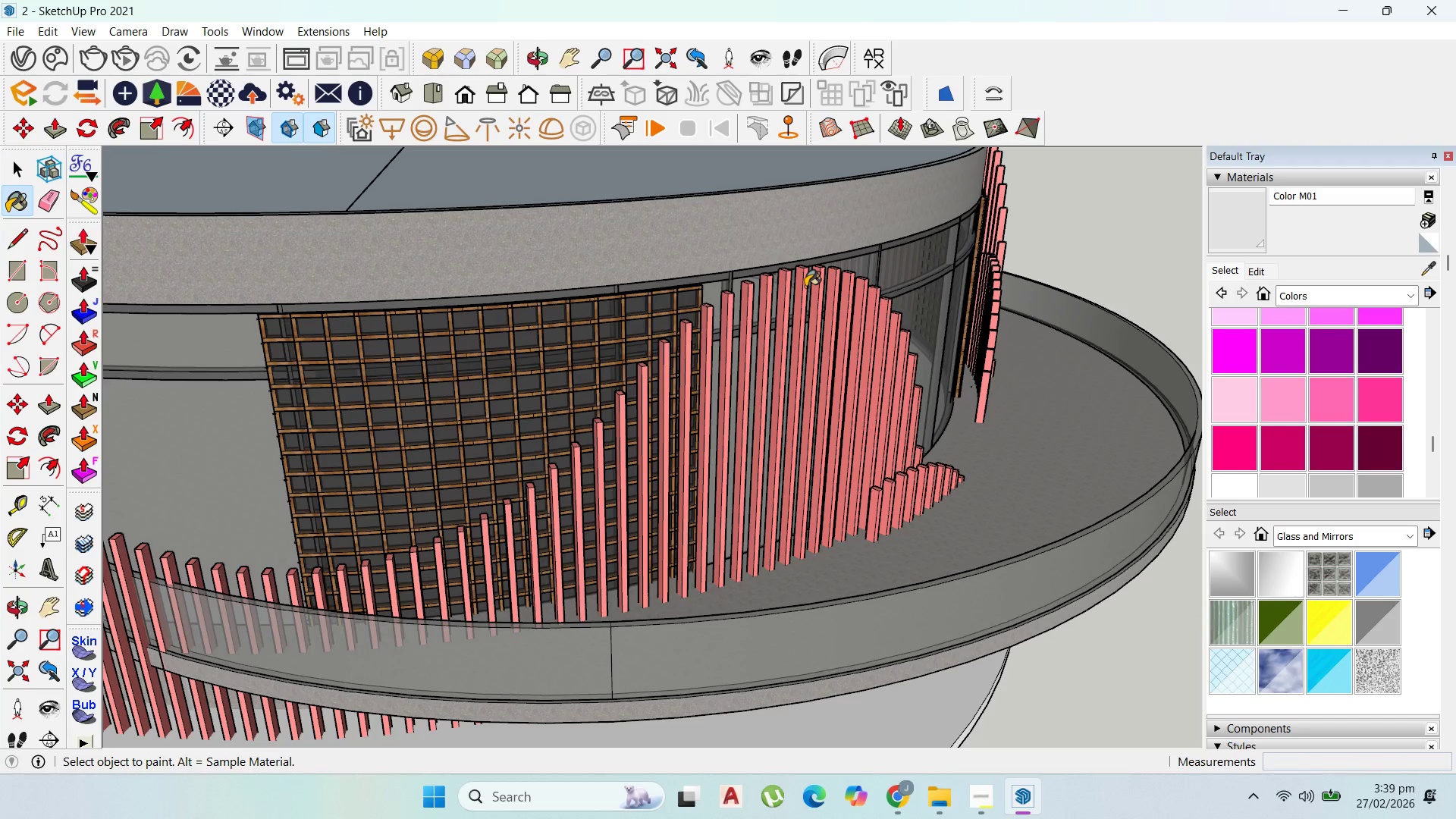 
left_click([805, 287])
 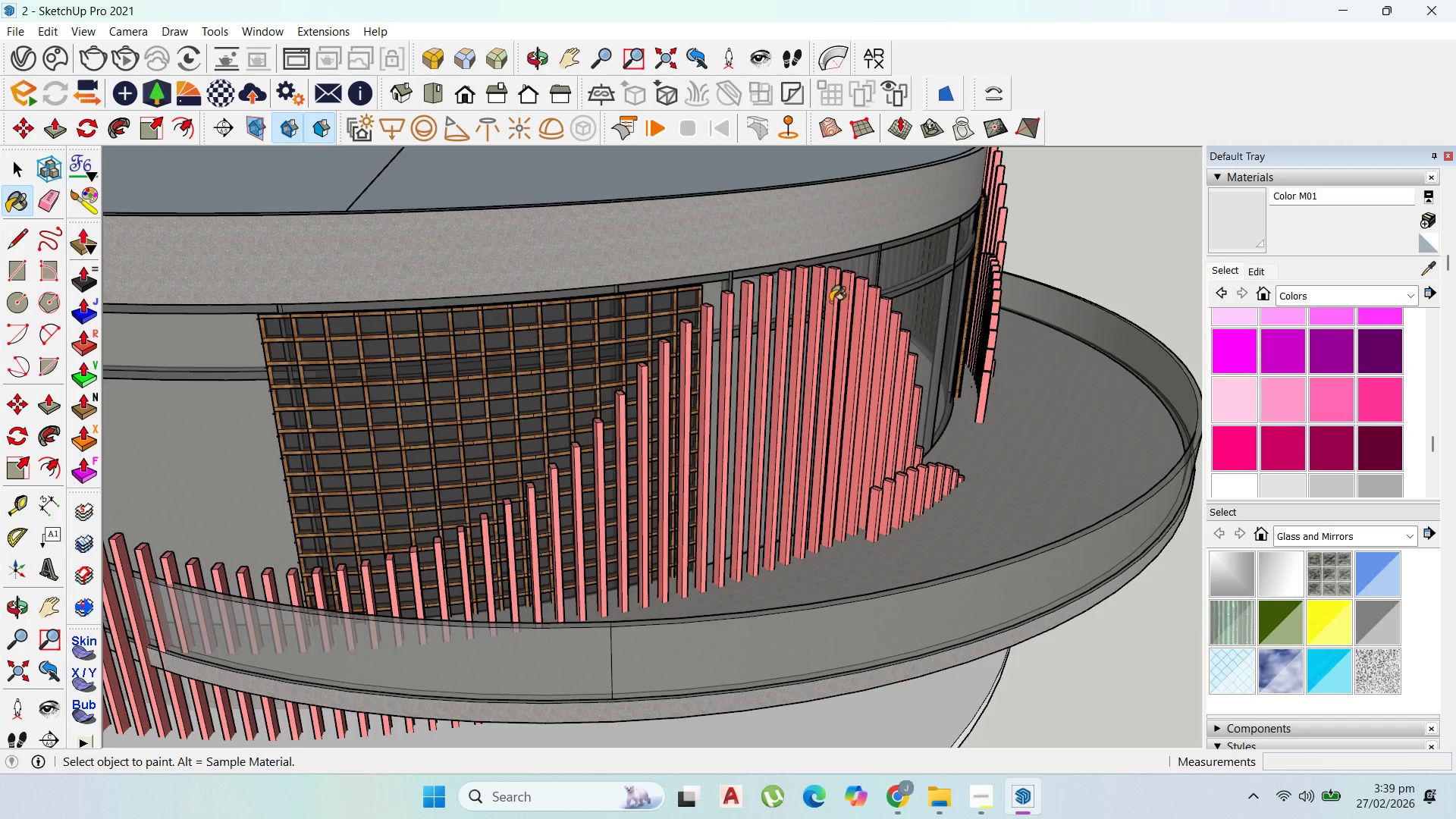 
scroll: coordinate [859, 300], scroll_direction: down, amount: 8.0
 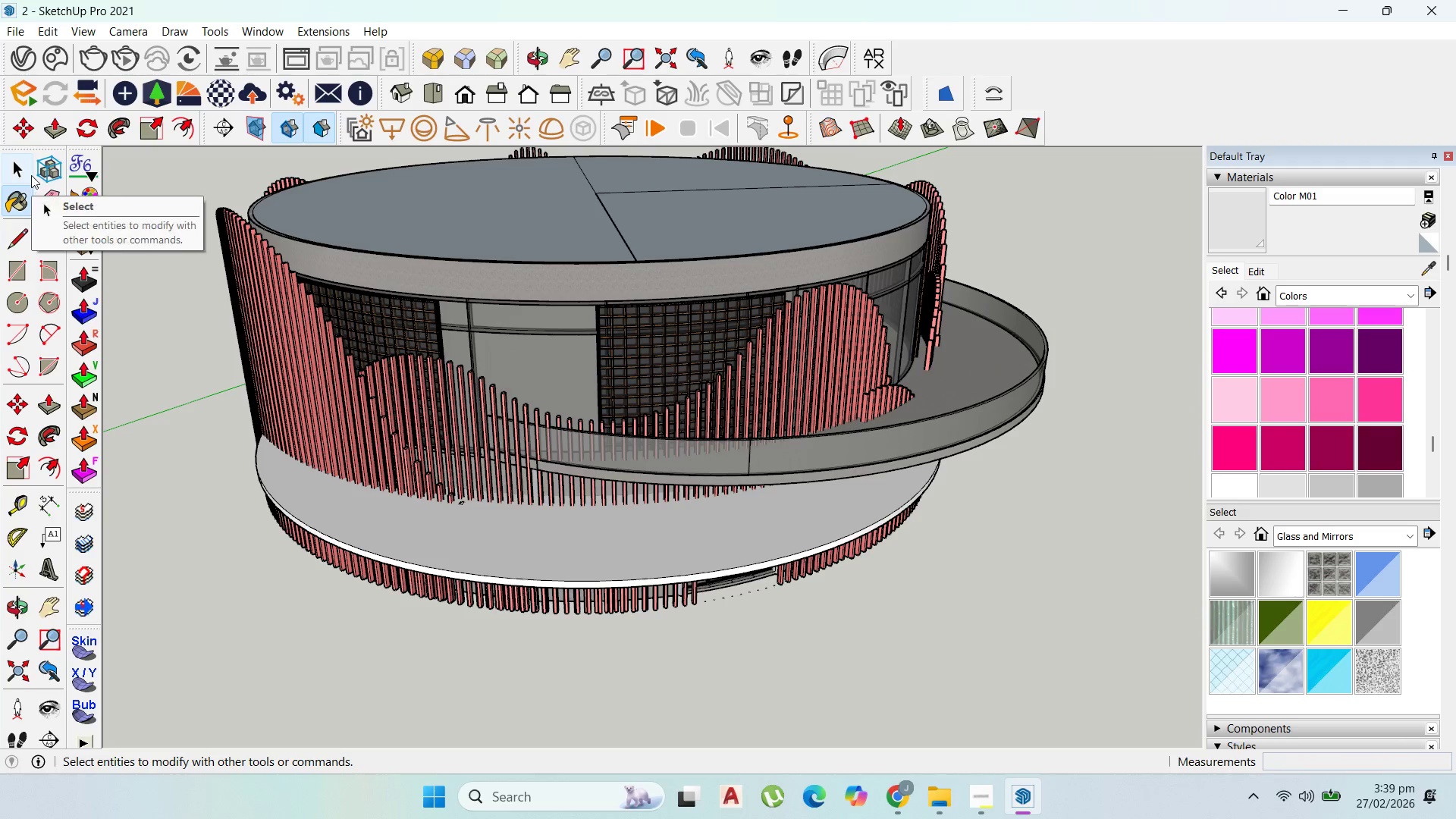 
left_click([27, 165])
 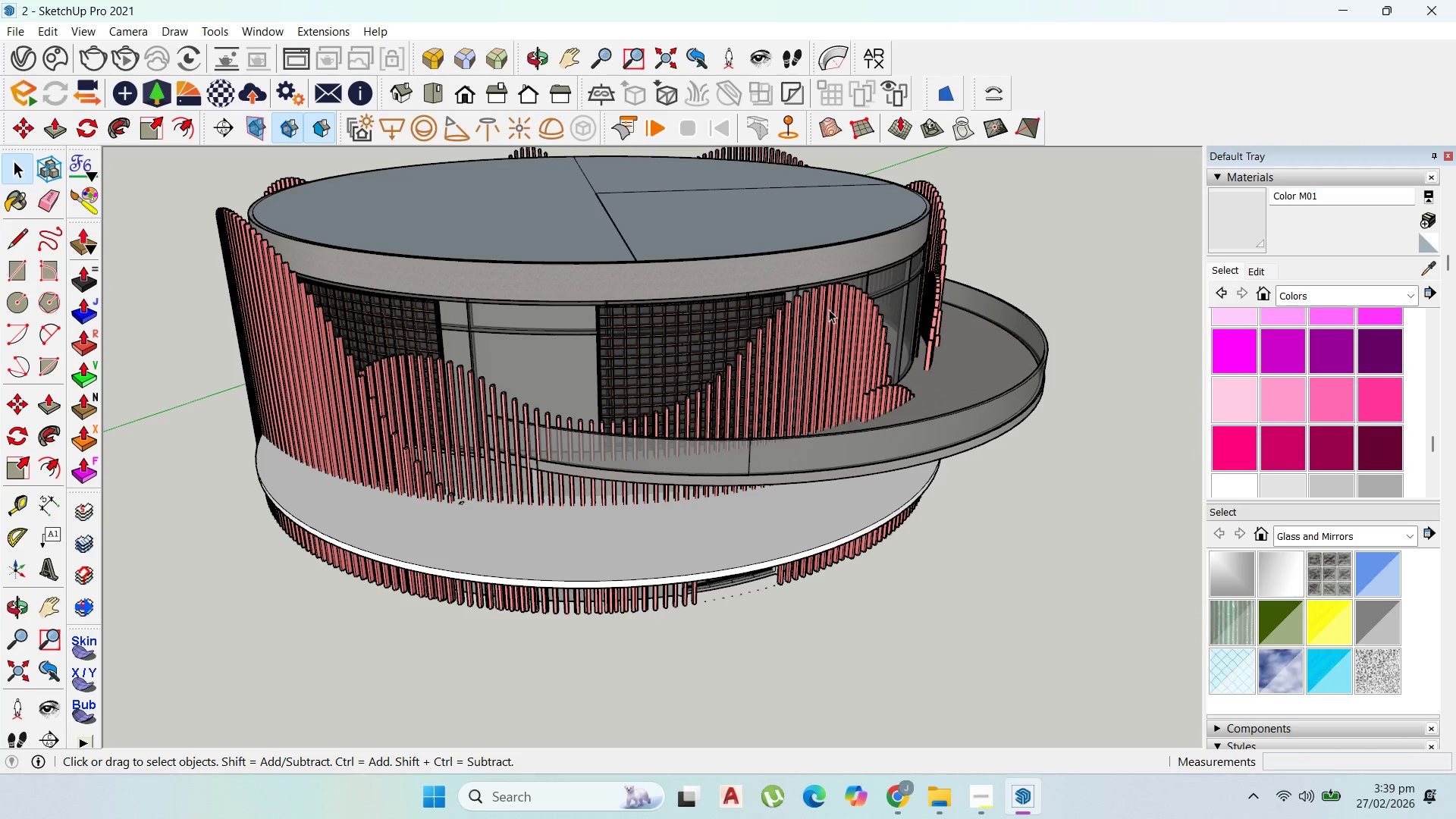 
left_click([829, 309])
 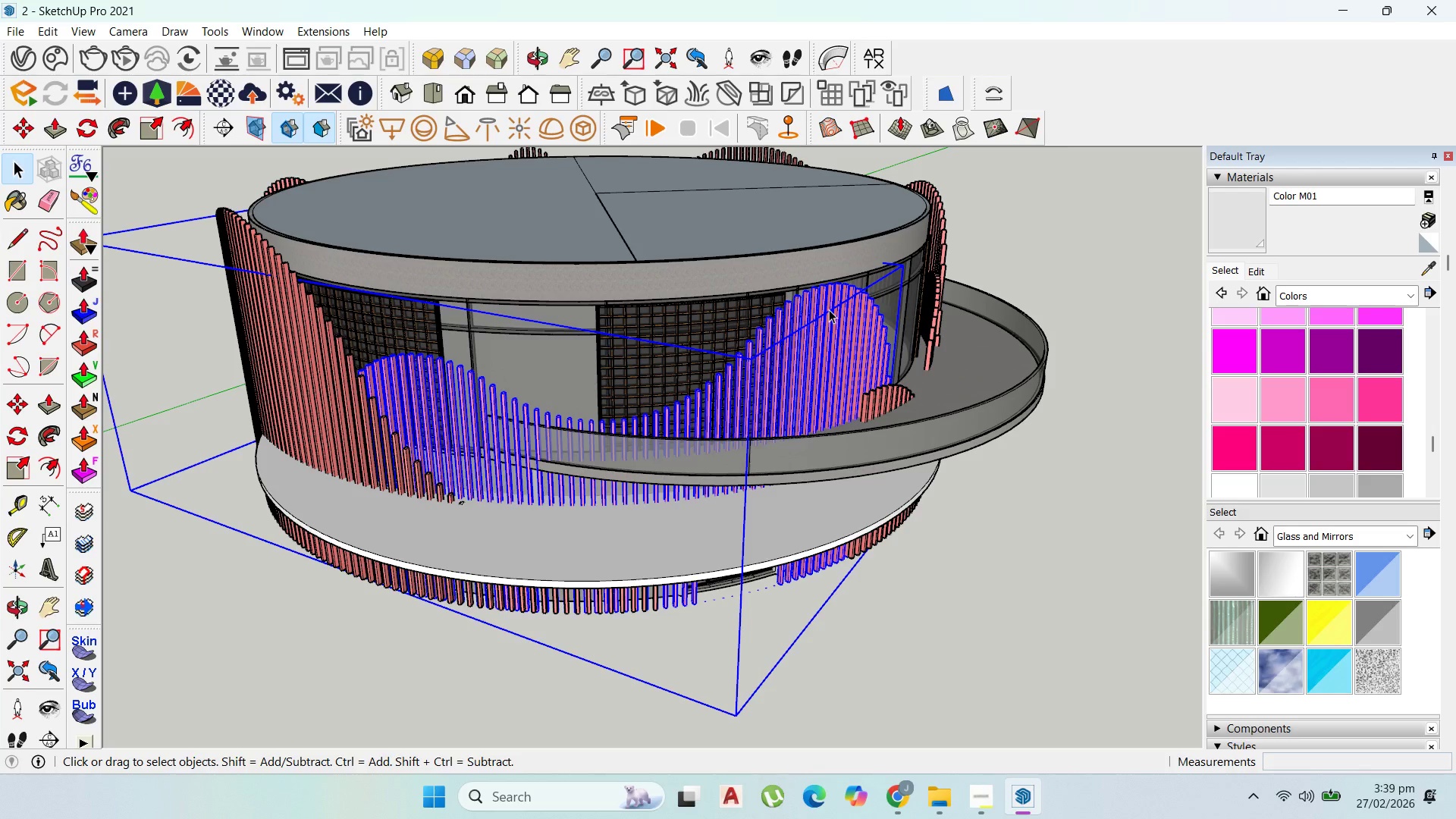 
scroll: coordinate [882, 298], scroll_direction: up, amount: 17.0
 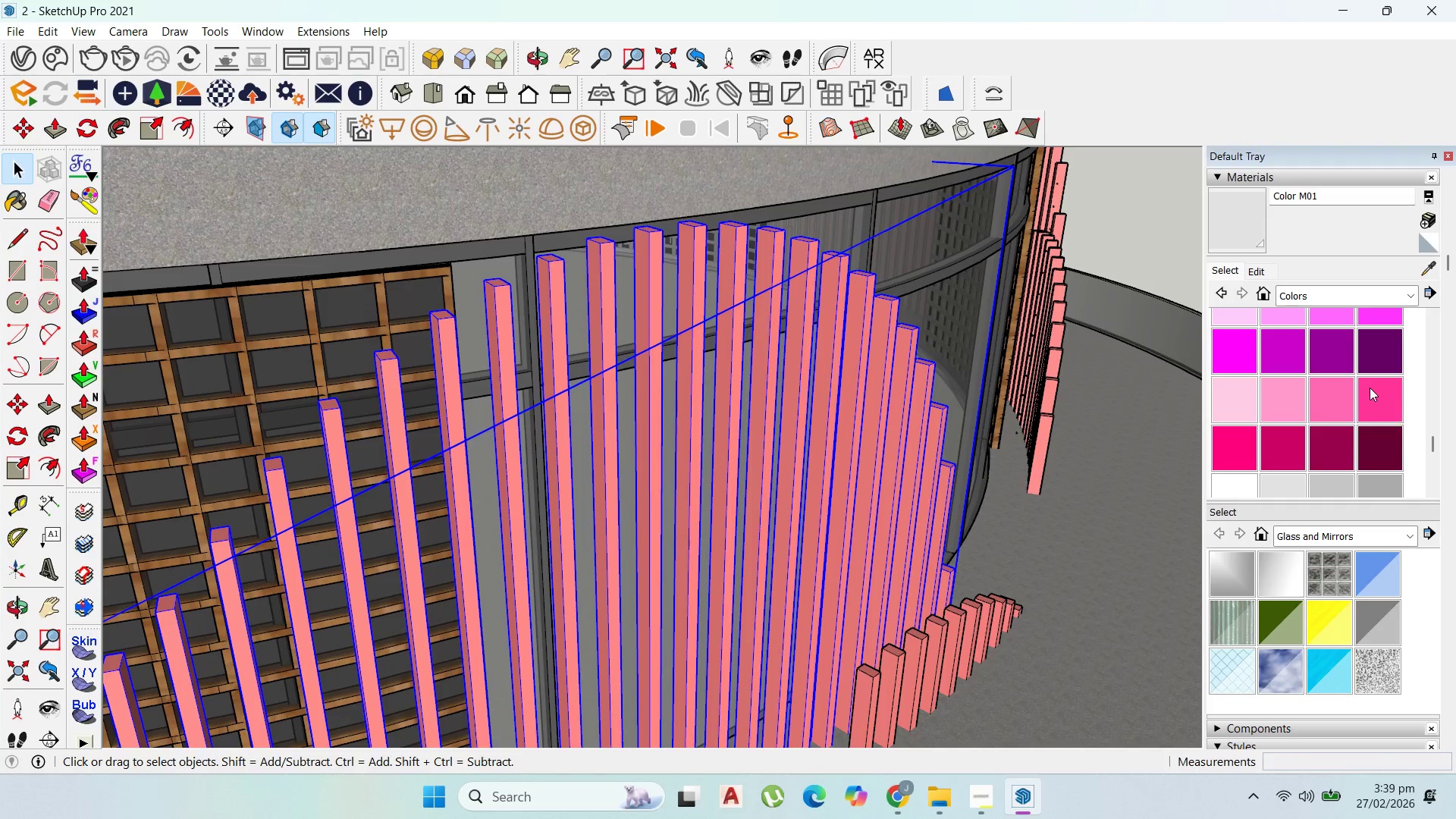 
left_click([1374, 390])
 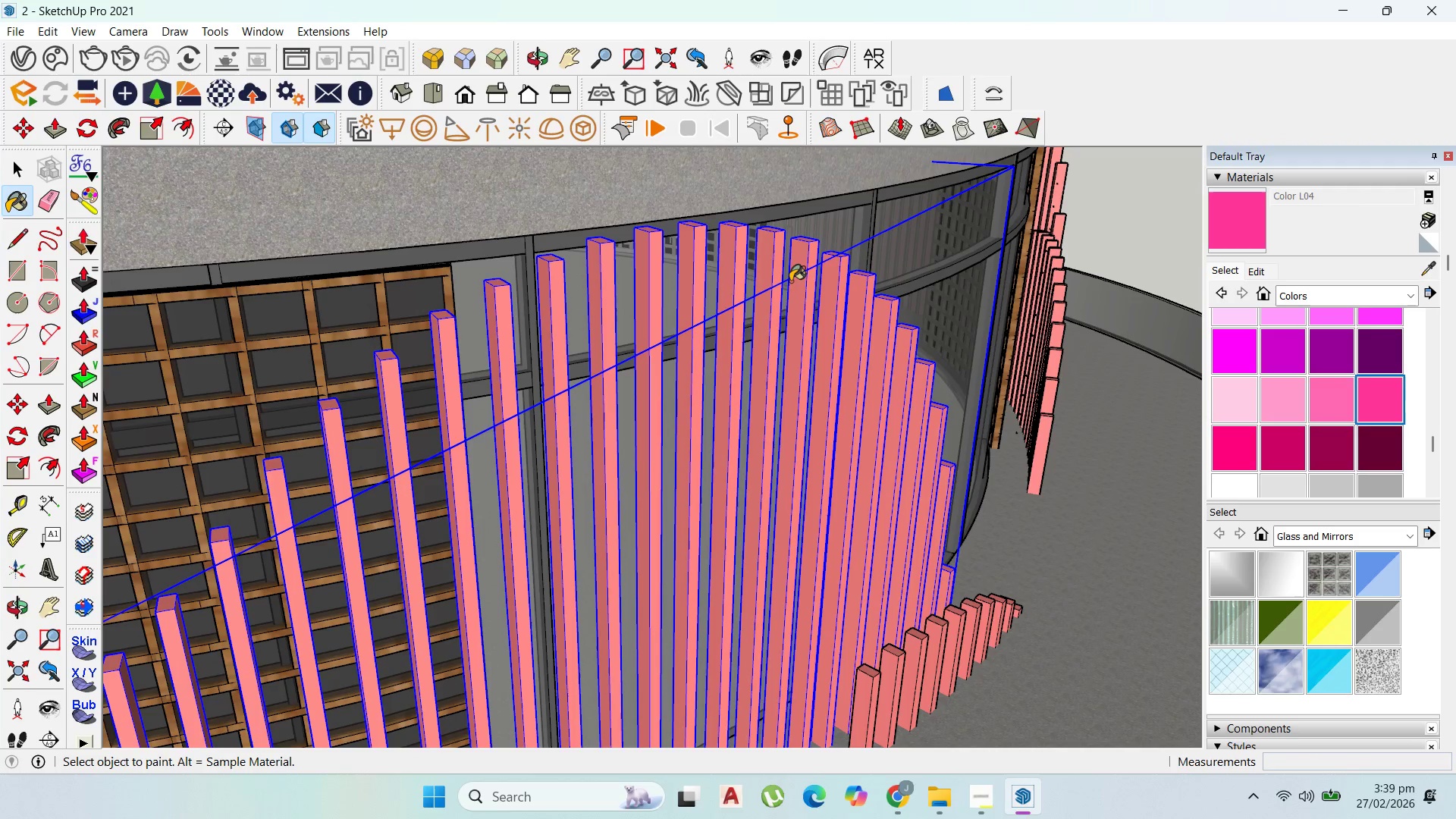 
double_click([799, 279])
 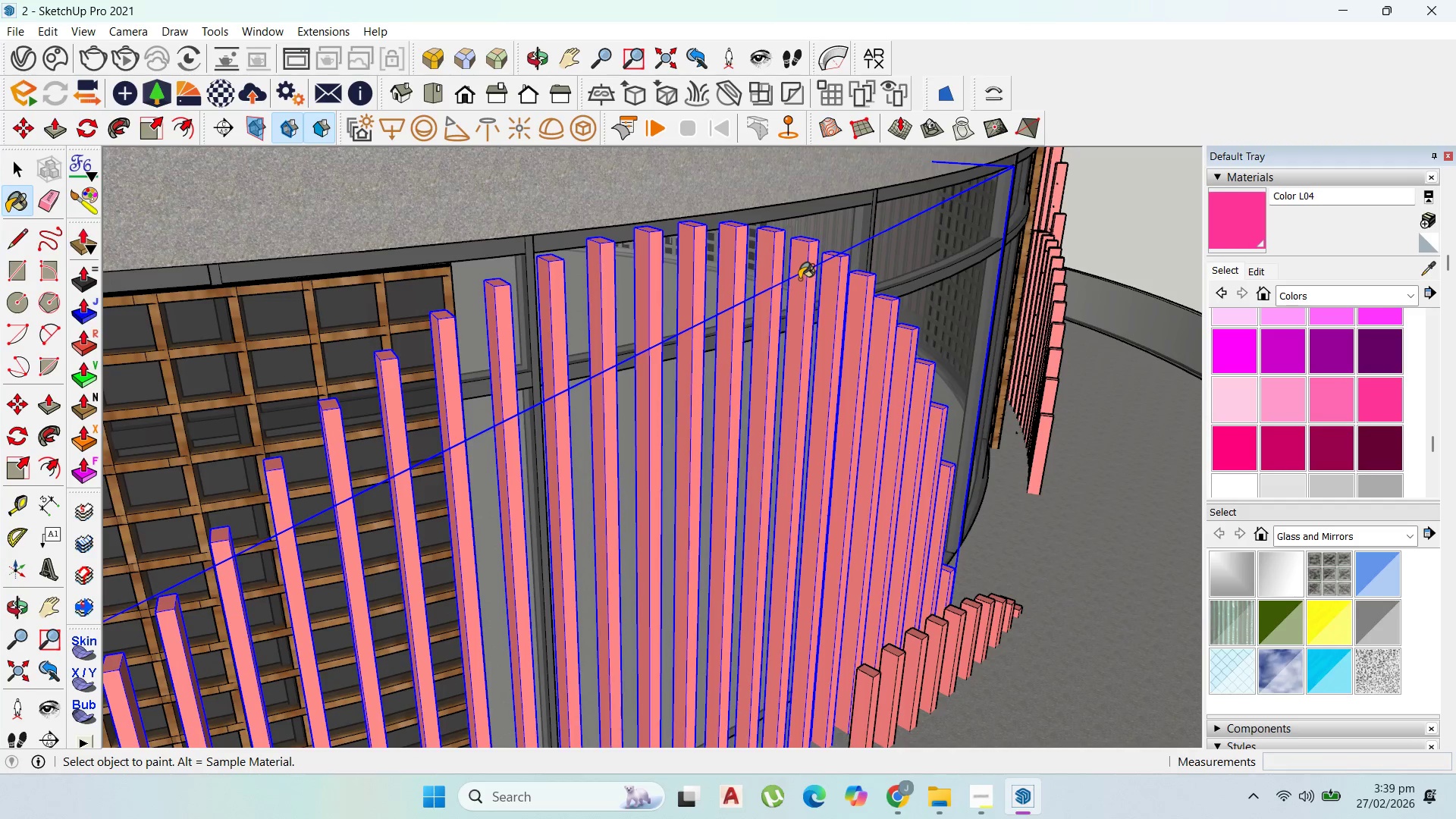 
triple_click([799, 279])
 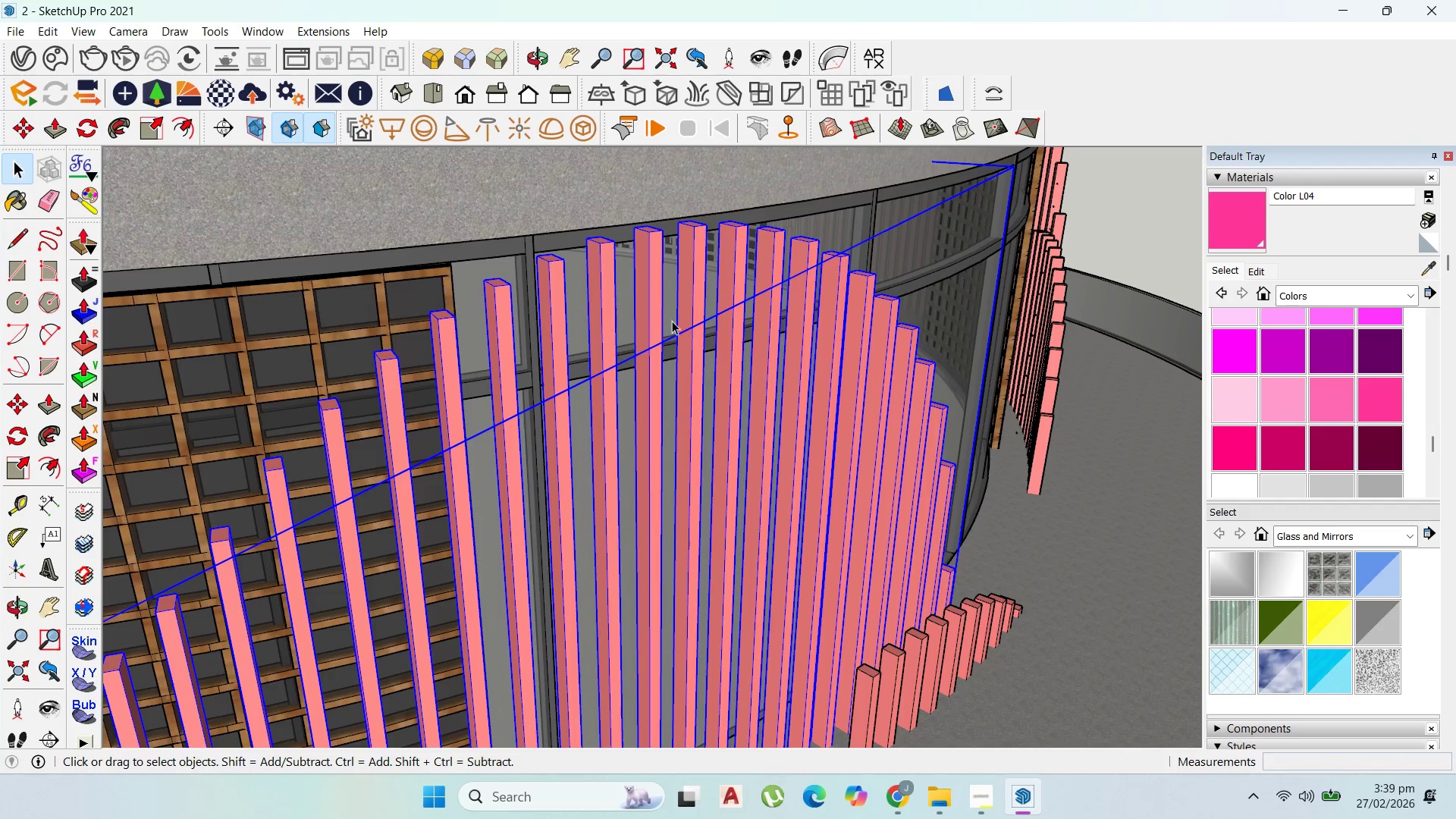 
double_click([724, 320])
 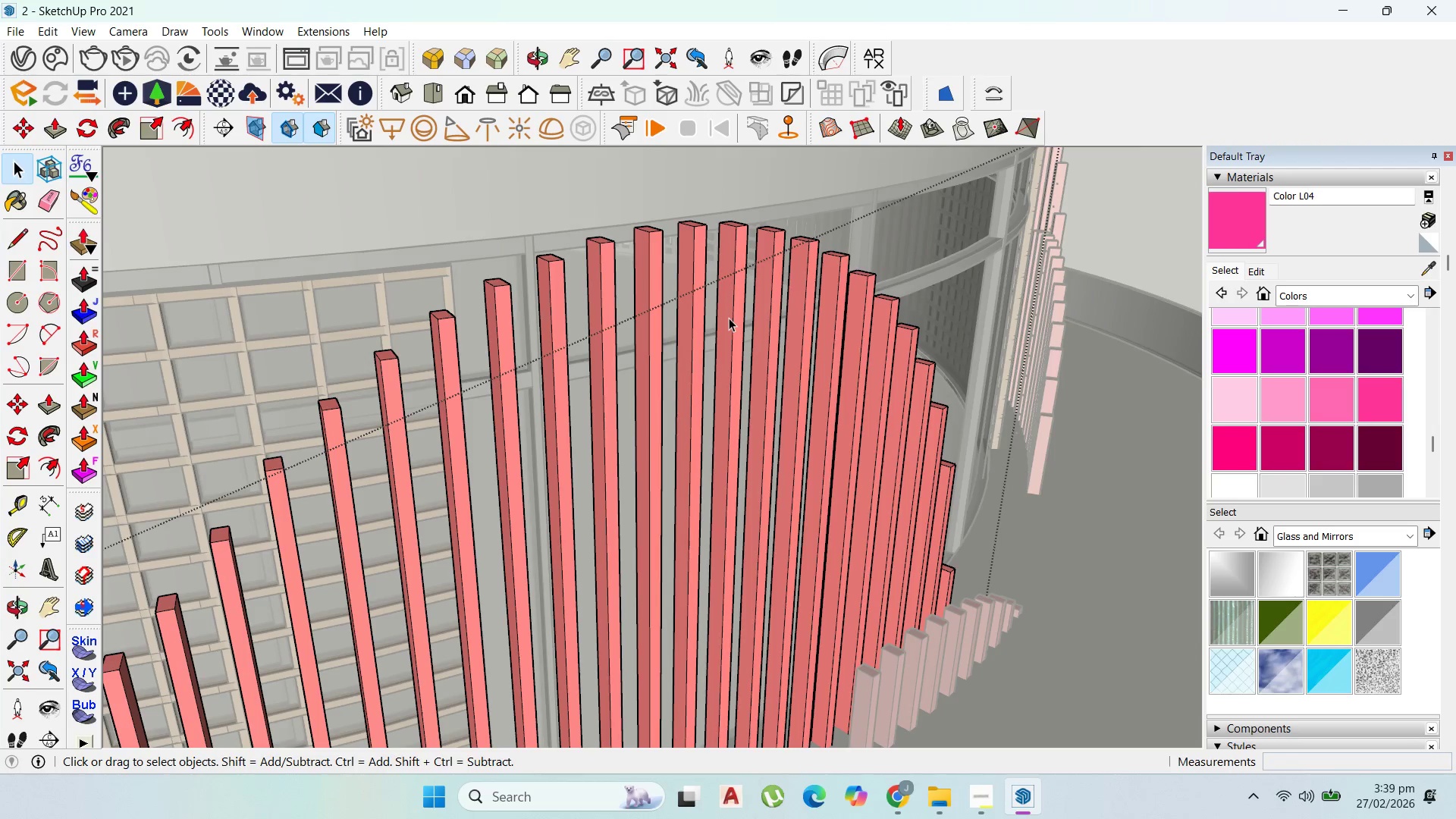 
left_click([729, 317])
 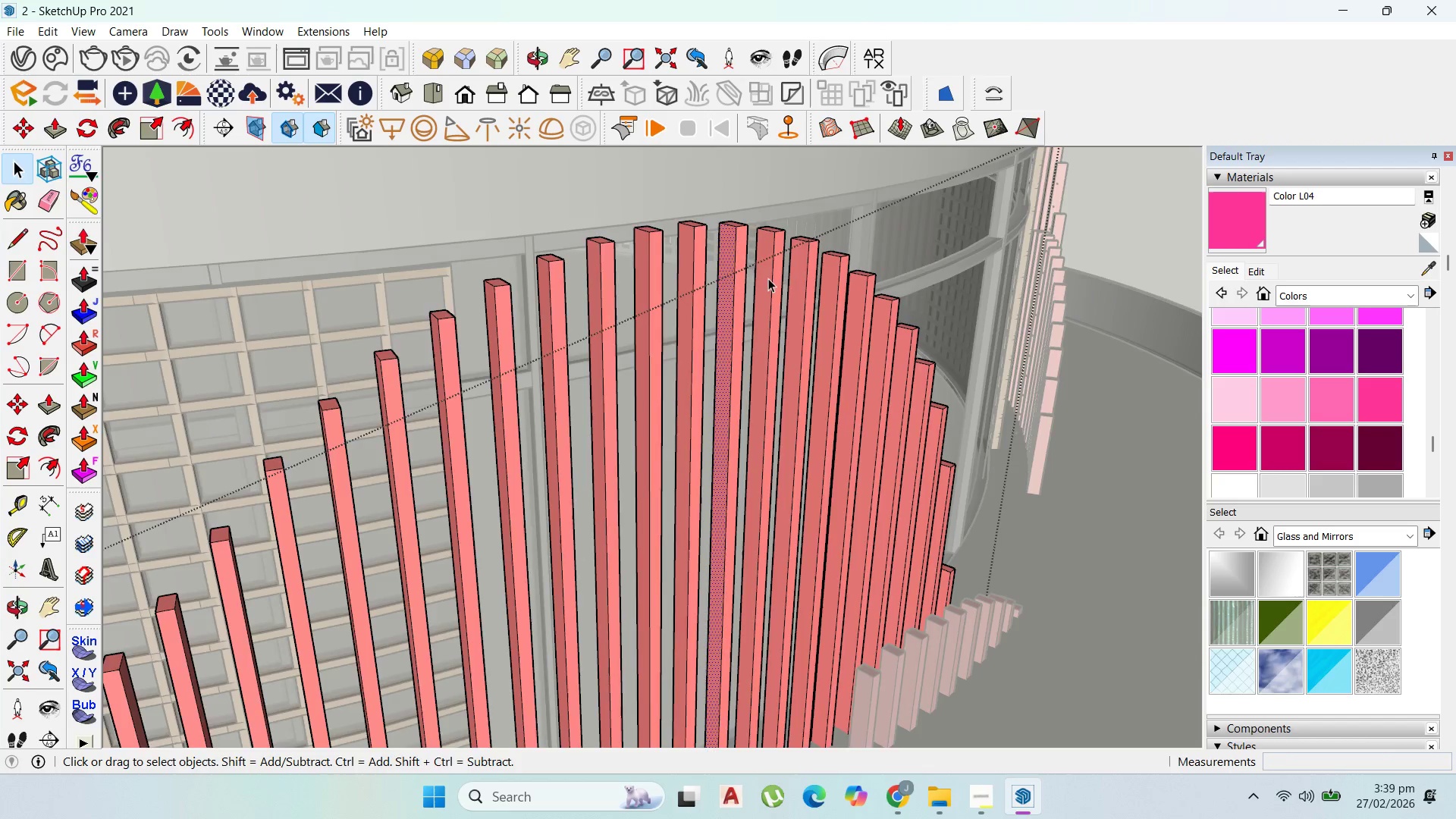 
key(Control+A)
 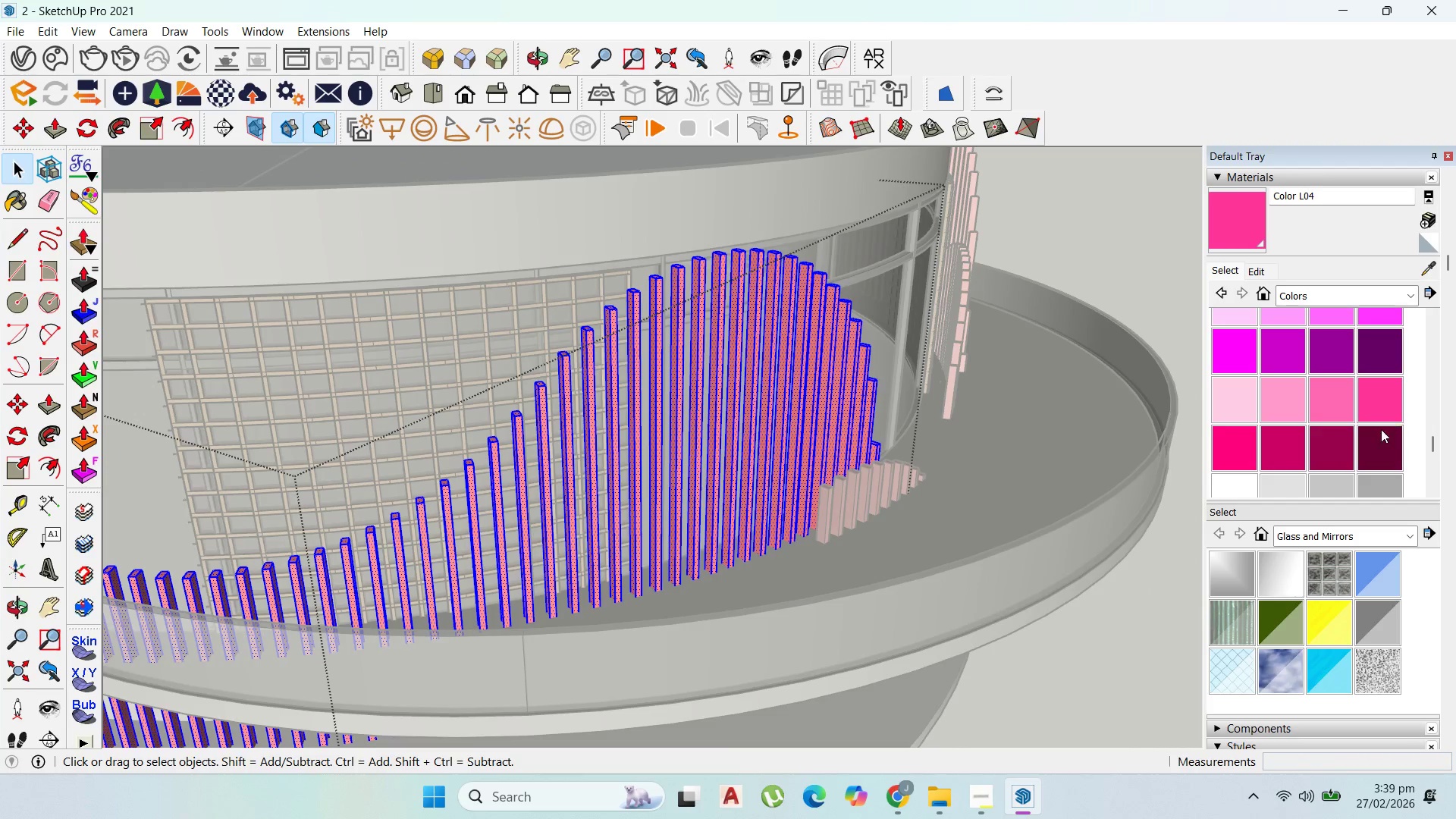 
scroll: coordinate [1328, 346], scroll_direction: down, amount: 10.0
 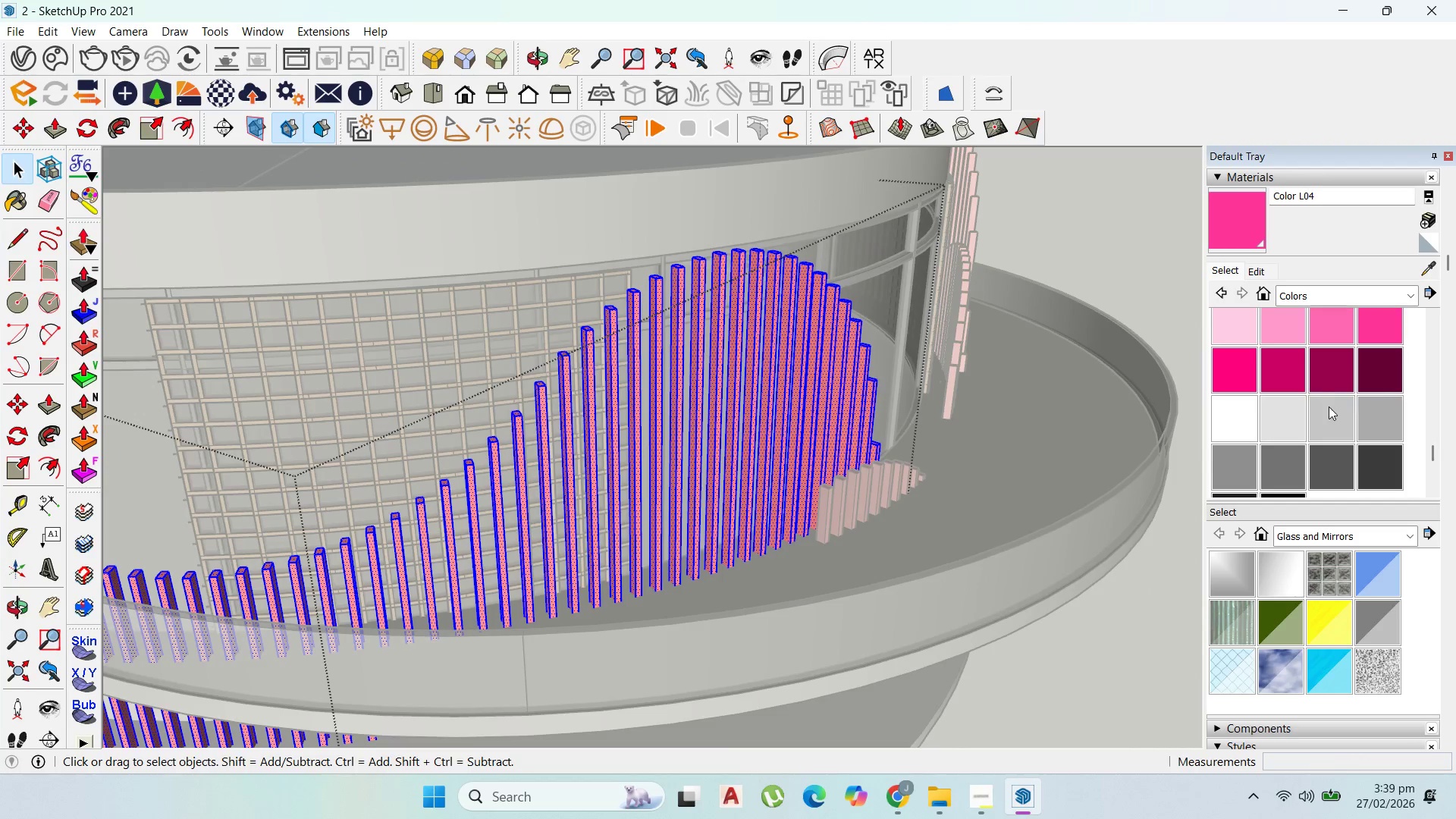 
left_click([1329, 409])
 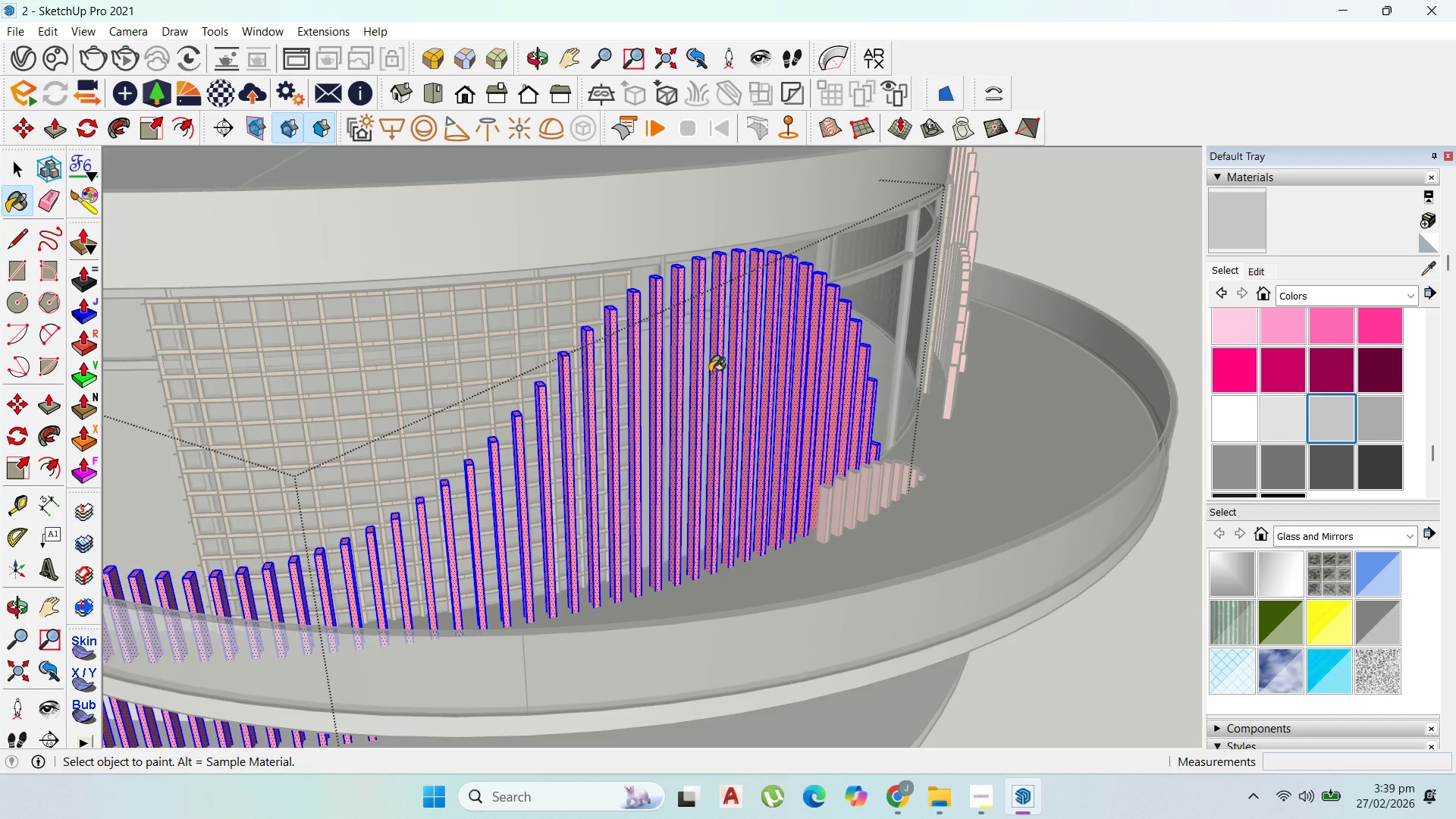 
double_click([717, 372])
 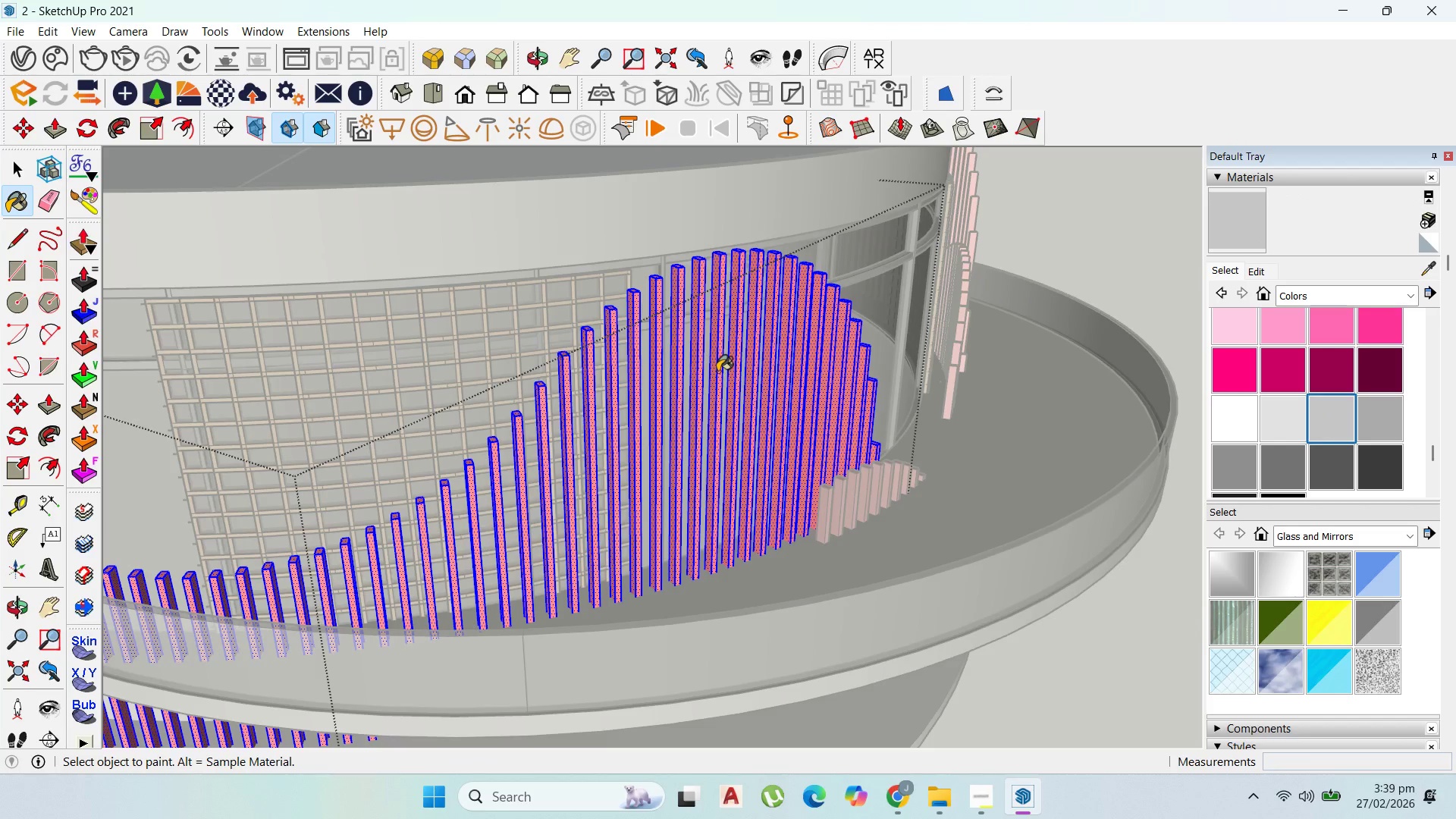 
triple_click([717, 372])
 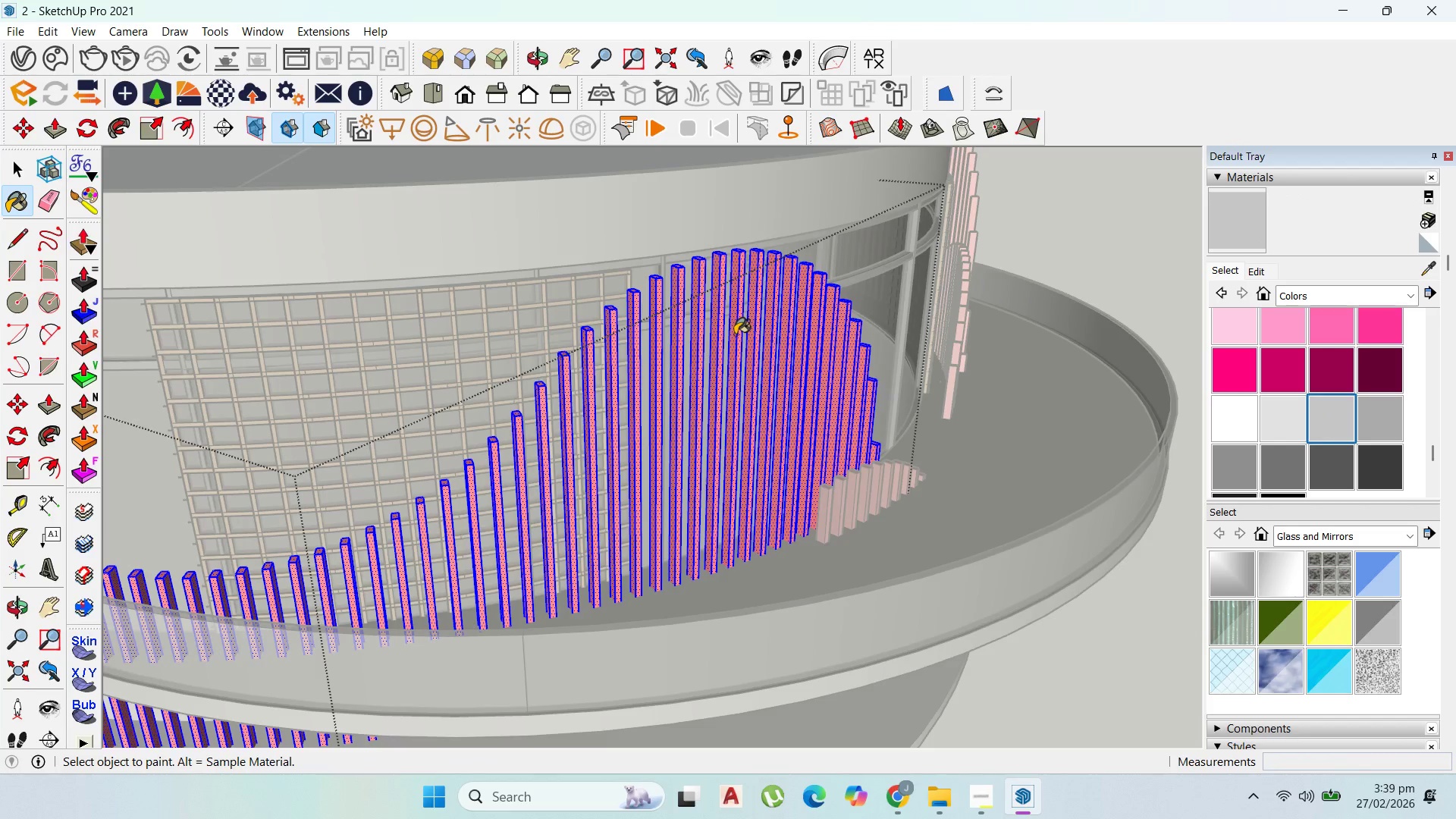 
left_click_drag(start_coordinate=[748, 331], to_coordinate=[748, 326])
 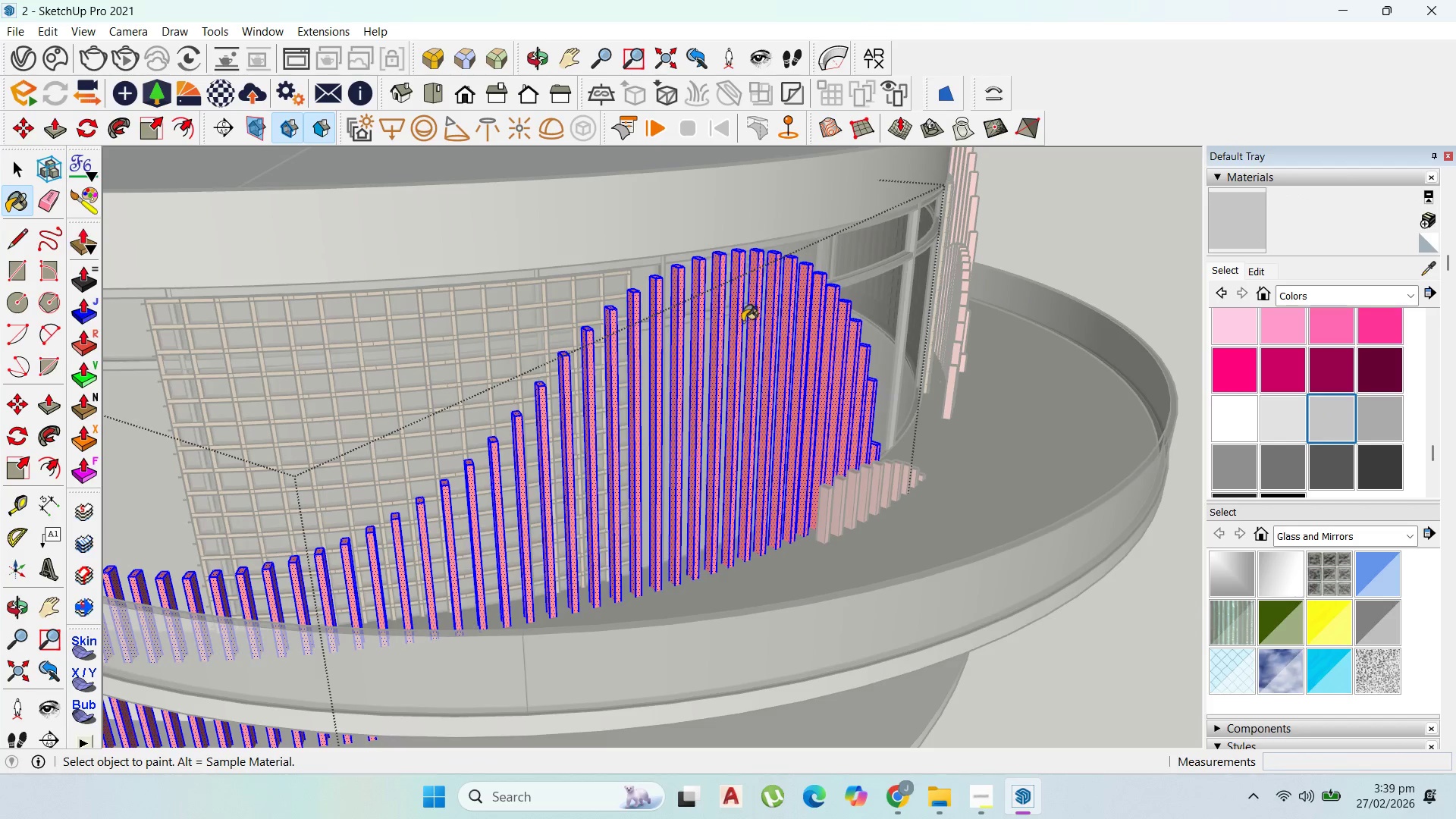 
left_click_drag(start_coordinate=[748, 326], to_coordinate=[743, 322])
 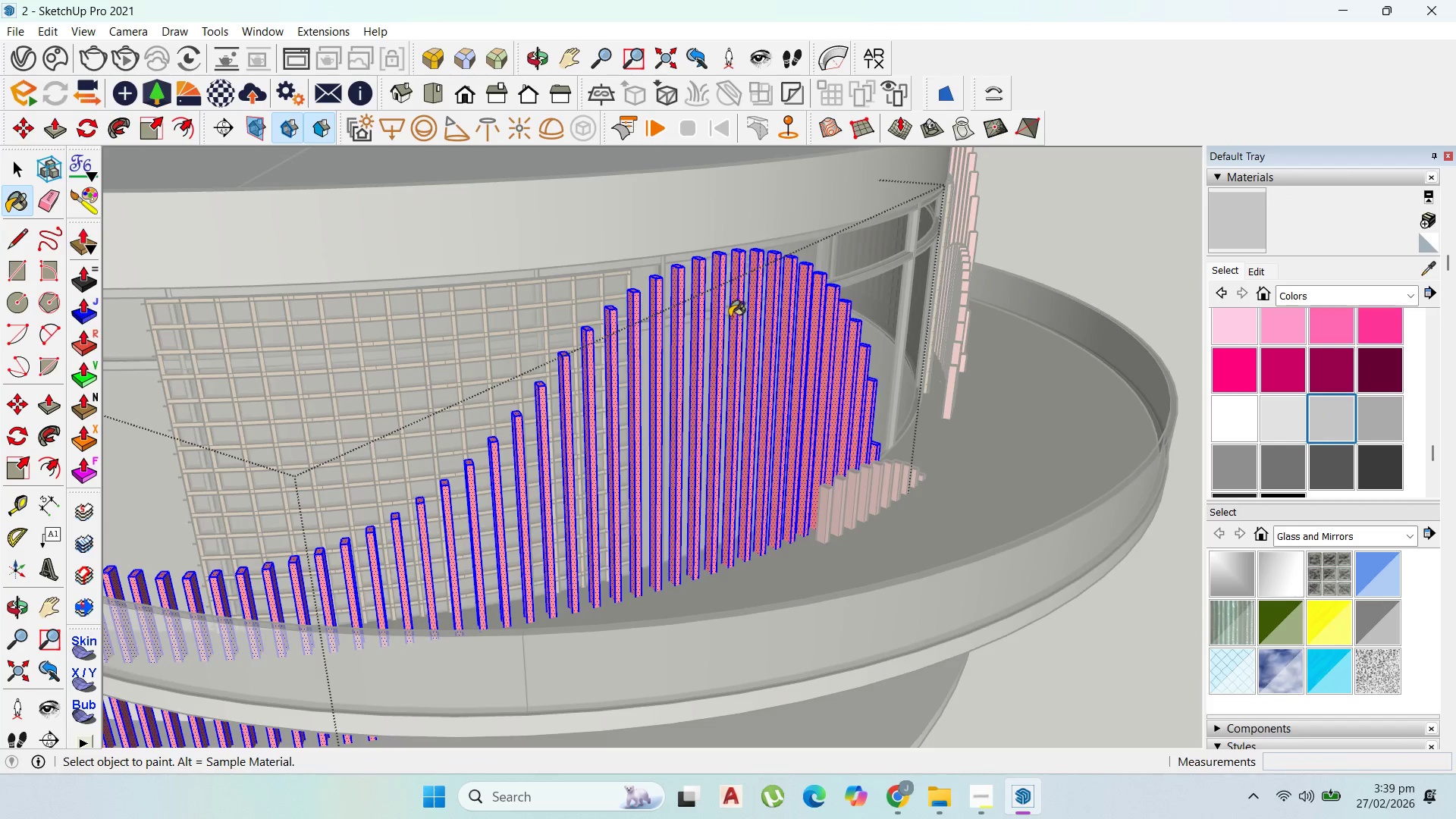 
left_click_drag(start_coordinate=[741, 322], to_coordinate=[730, 317])
 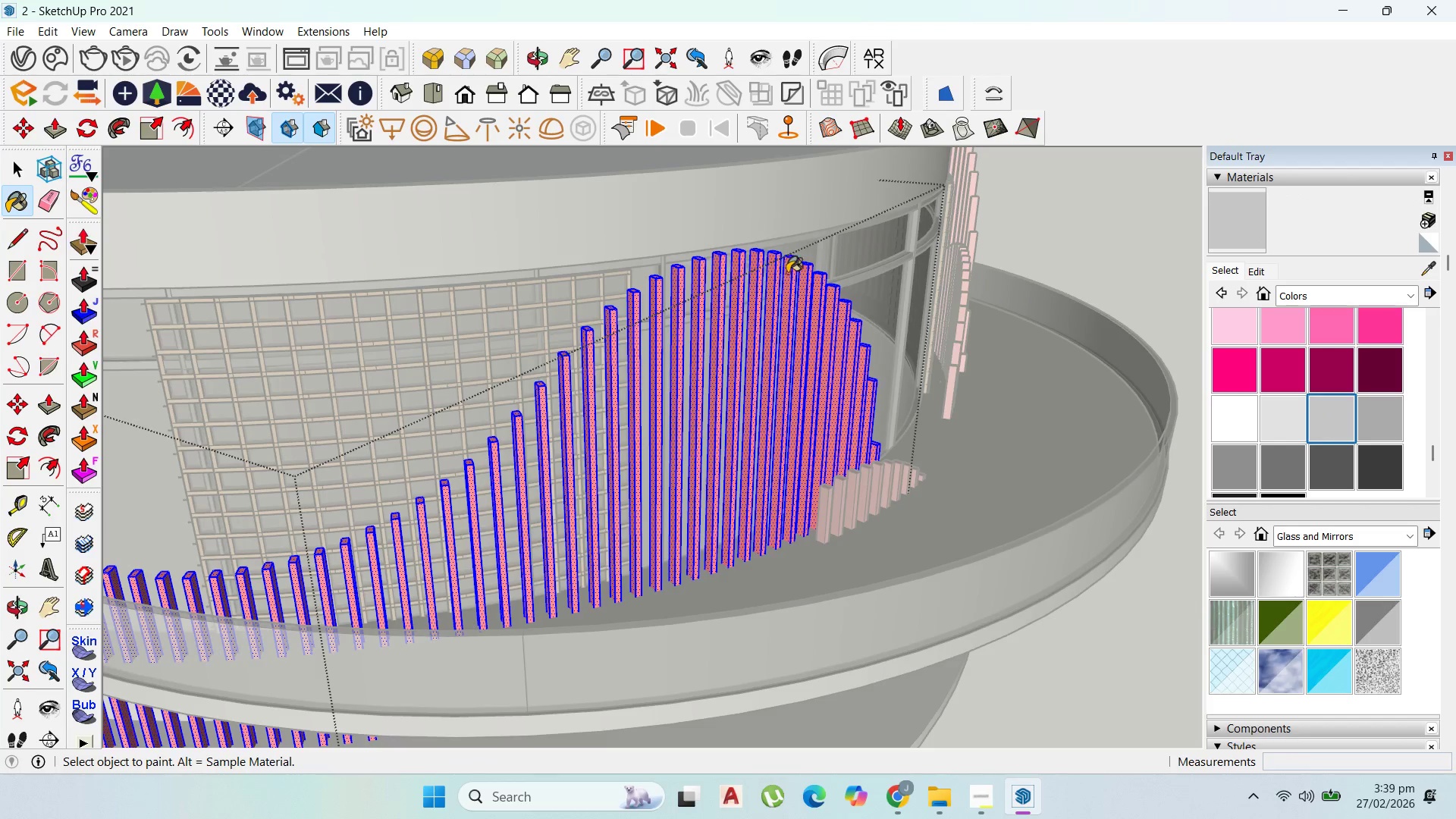 
scroll: coordinate [787, 272], scroll_direction: down, amount: 3.0
 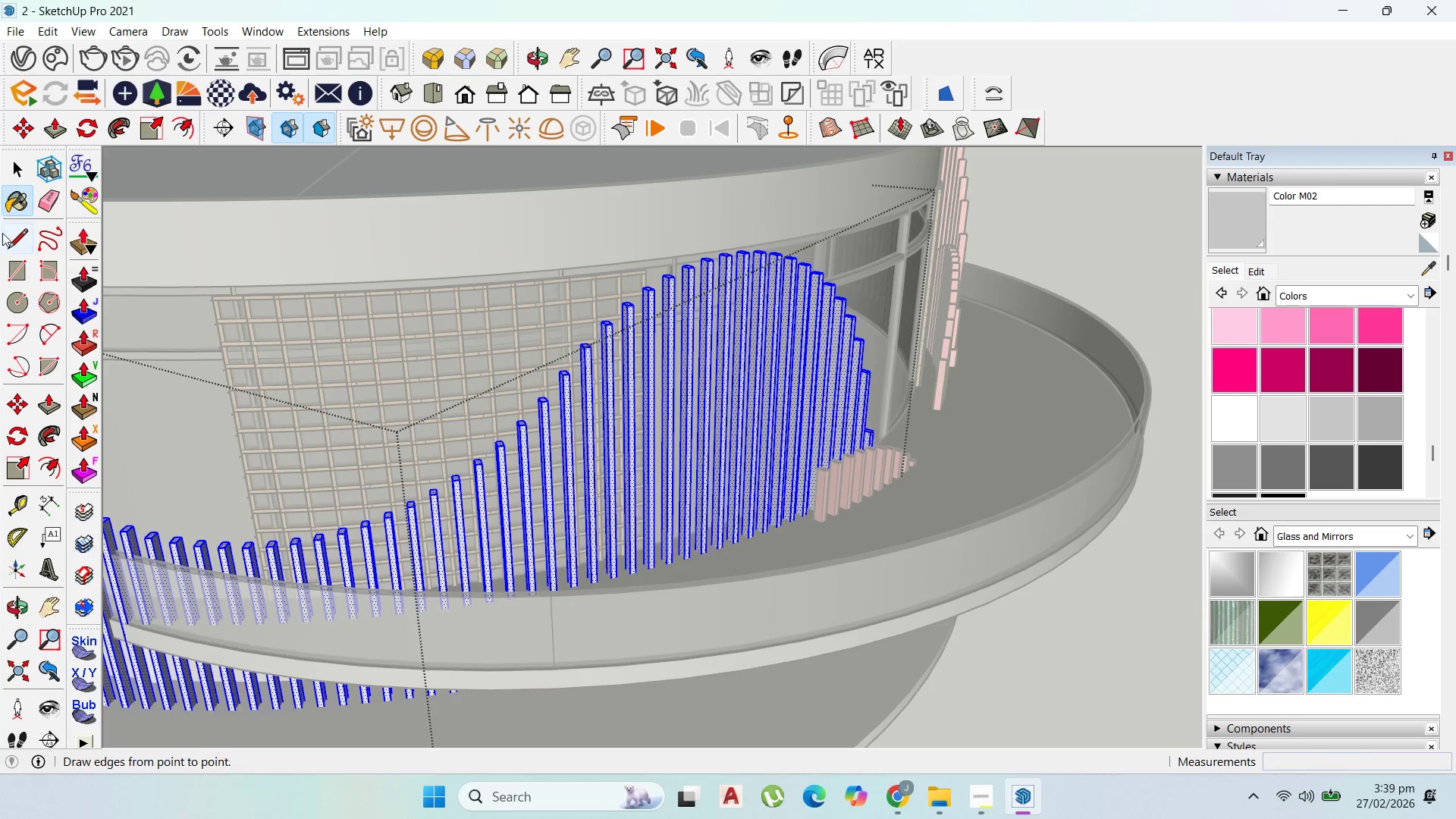 
left_click_drag(start_coordinate=[16, 179], to_coordinate=[16, 175])
 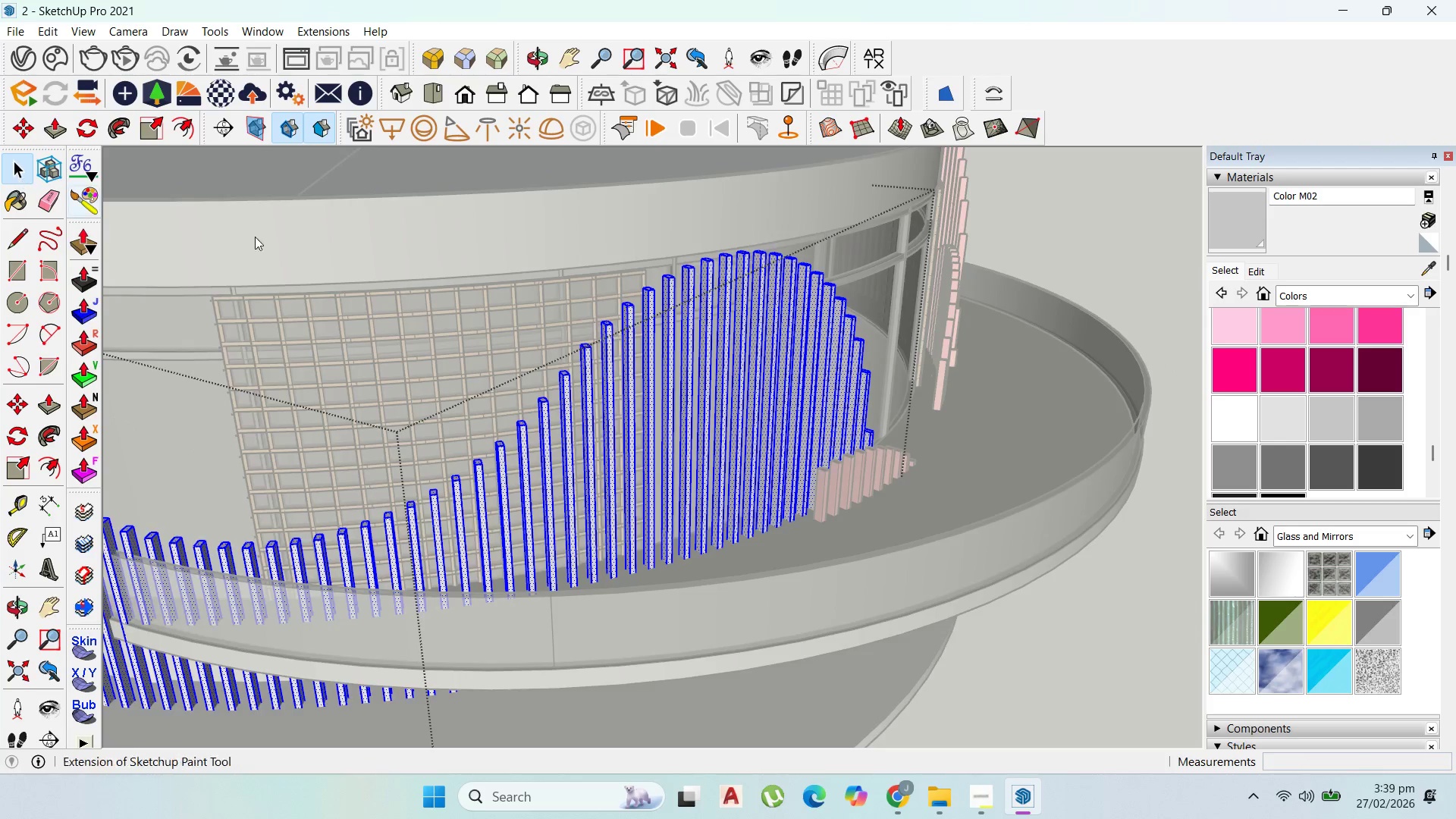 
key(Escape)
 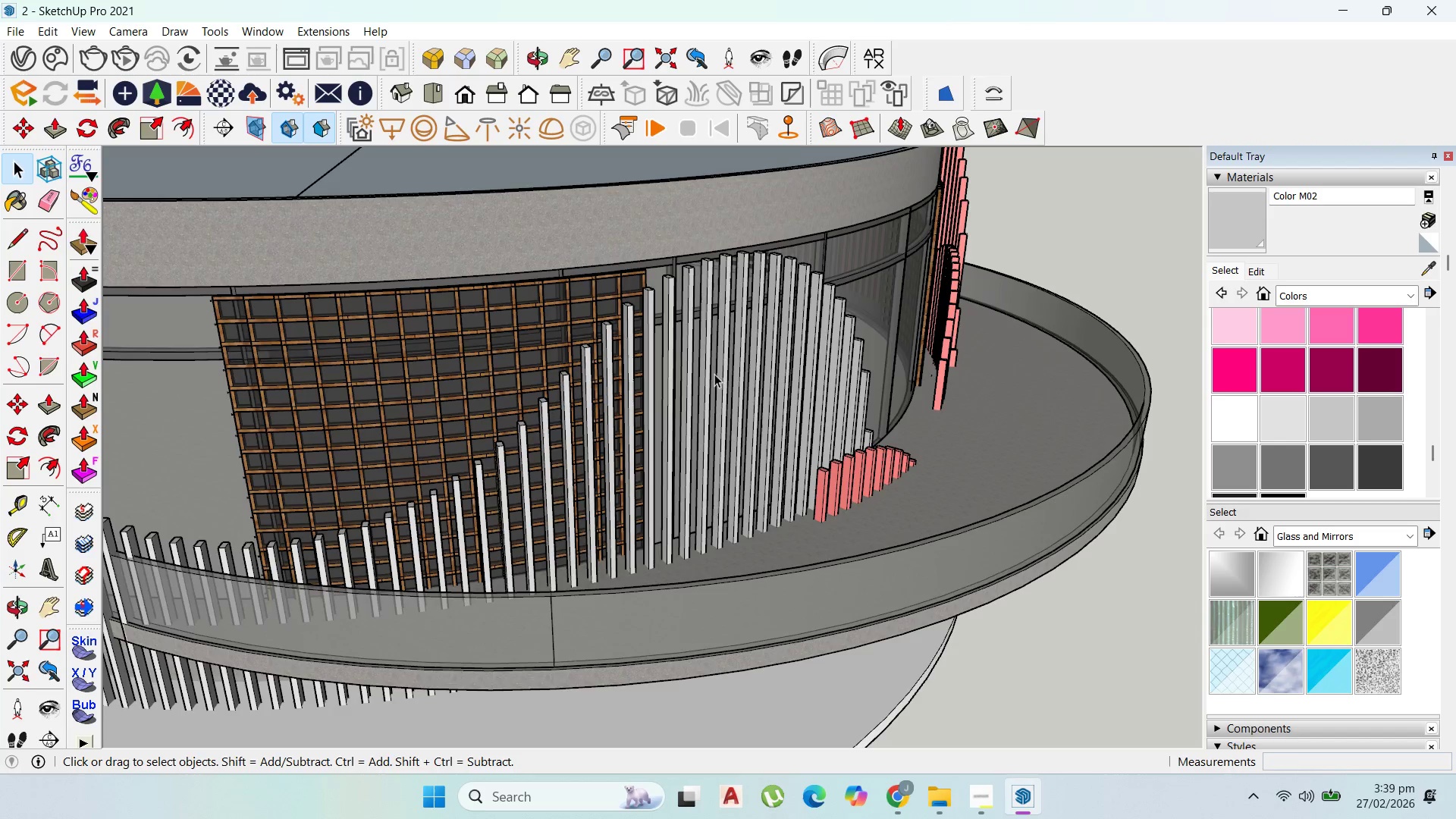 
key(Escape)
 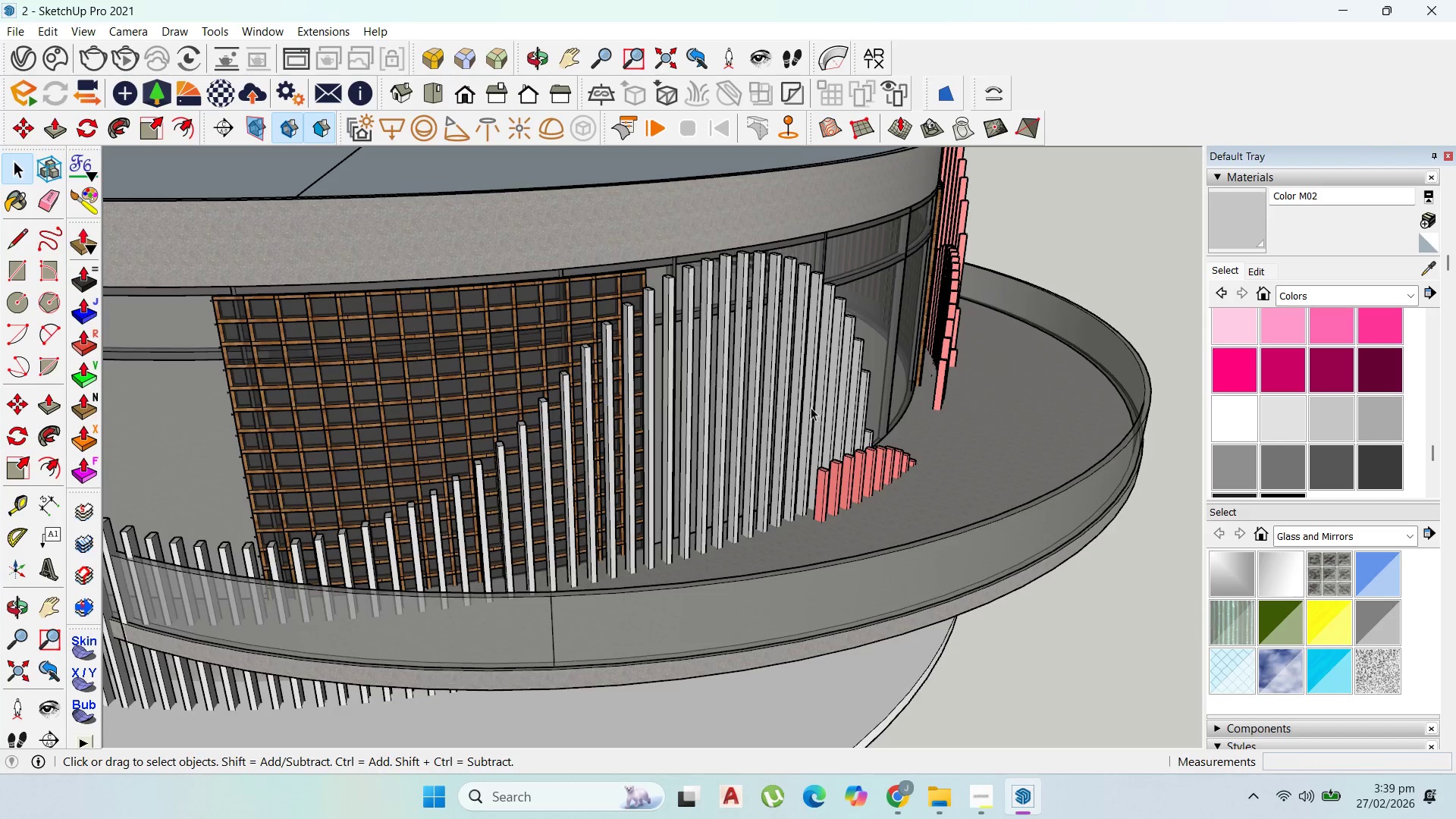 
scroll: coordinate [874, 469], scroll_direction: down, amount: 7.0
 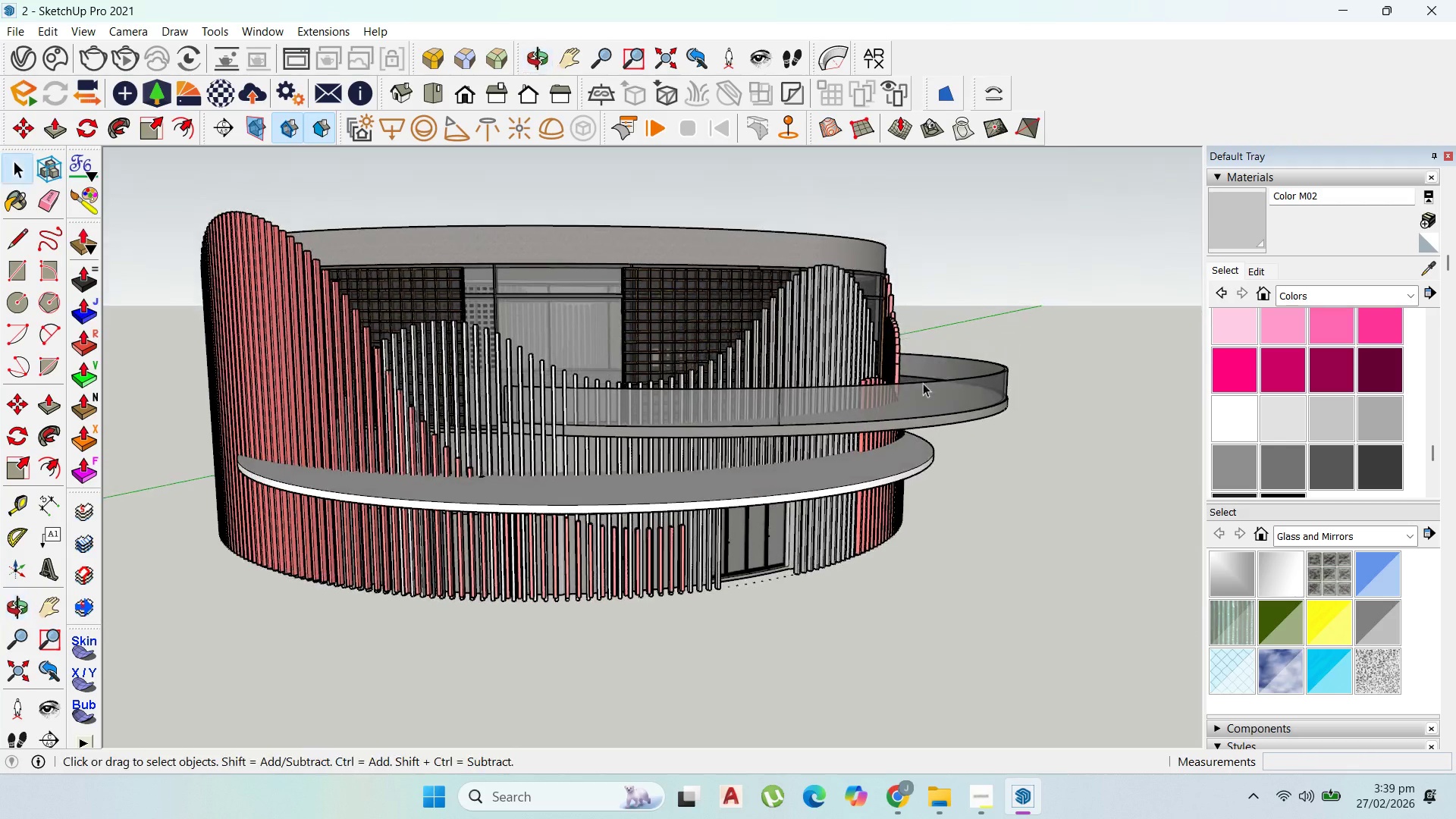 
scroll: coordinate [751, 407], scroll_direction: up, amount: 2.0
 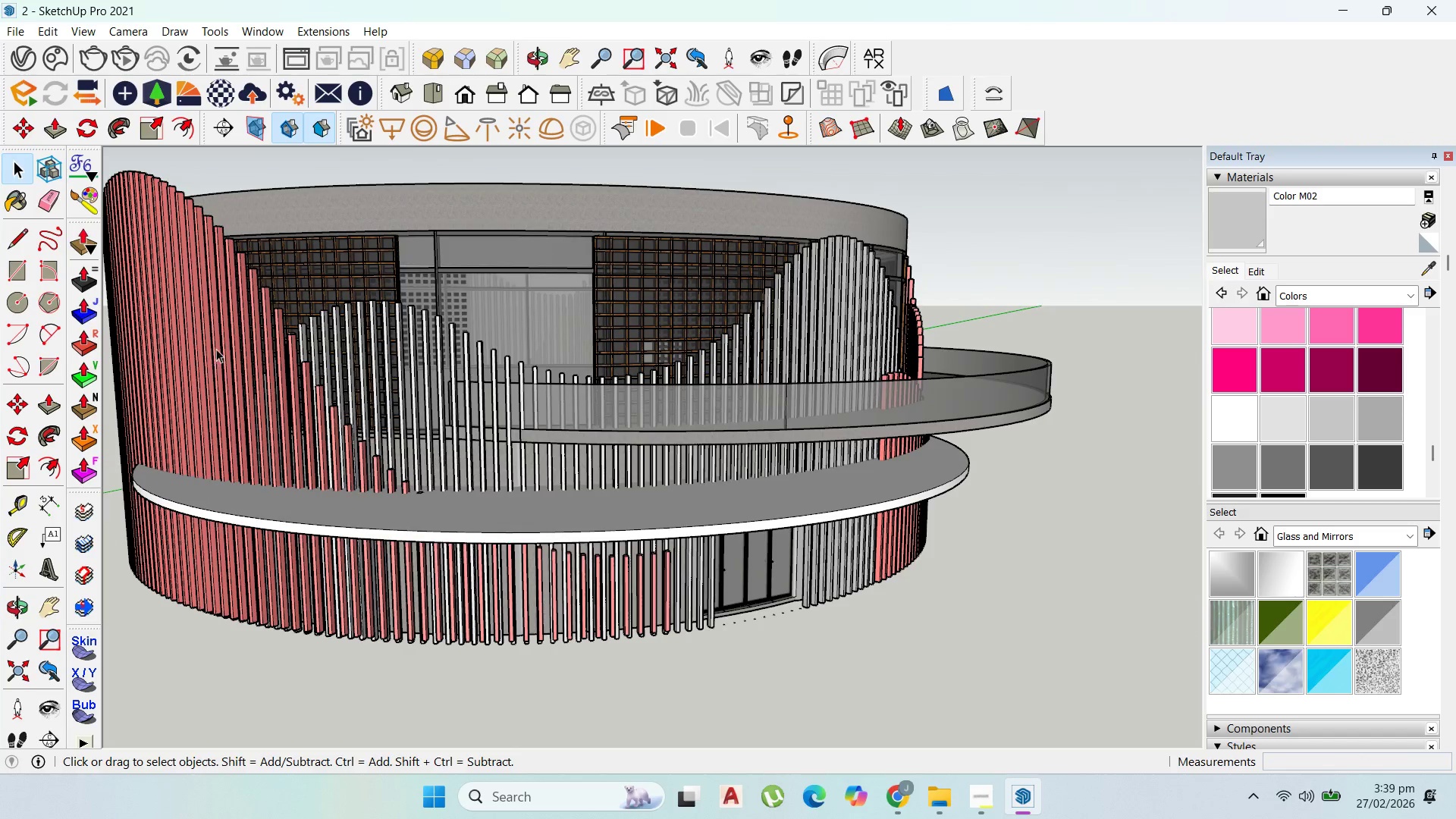 
left_click([232, 337])
 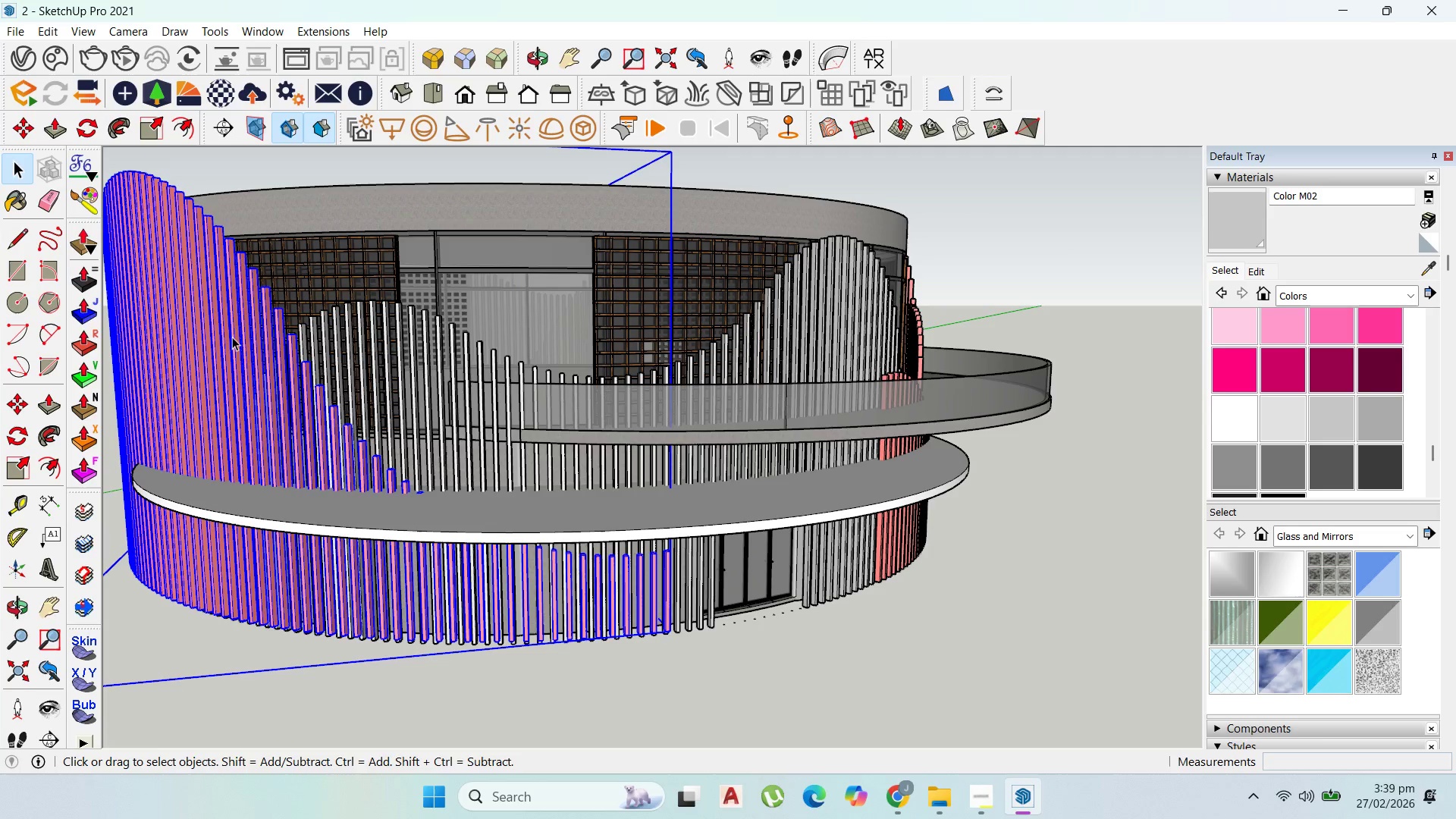 
double_click([232, 337])
 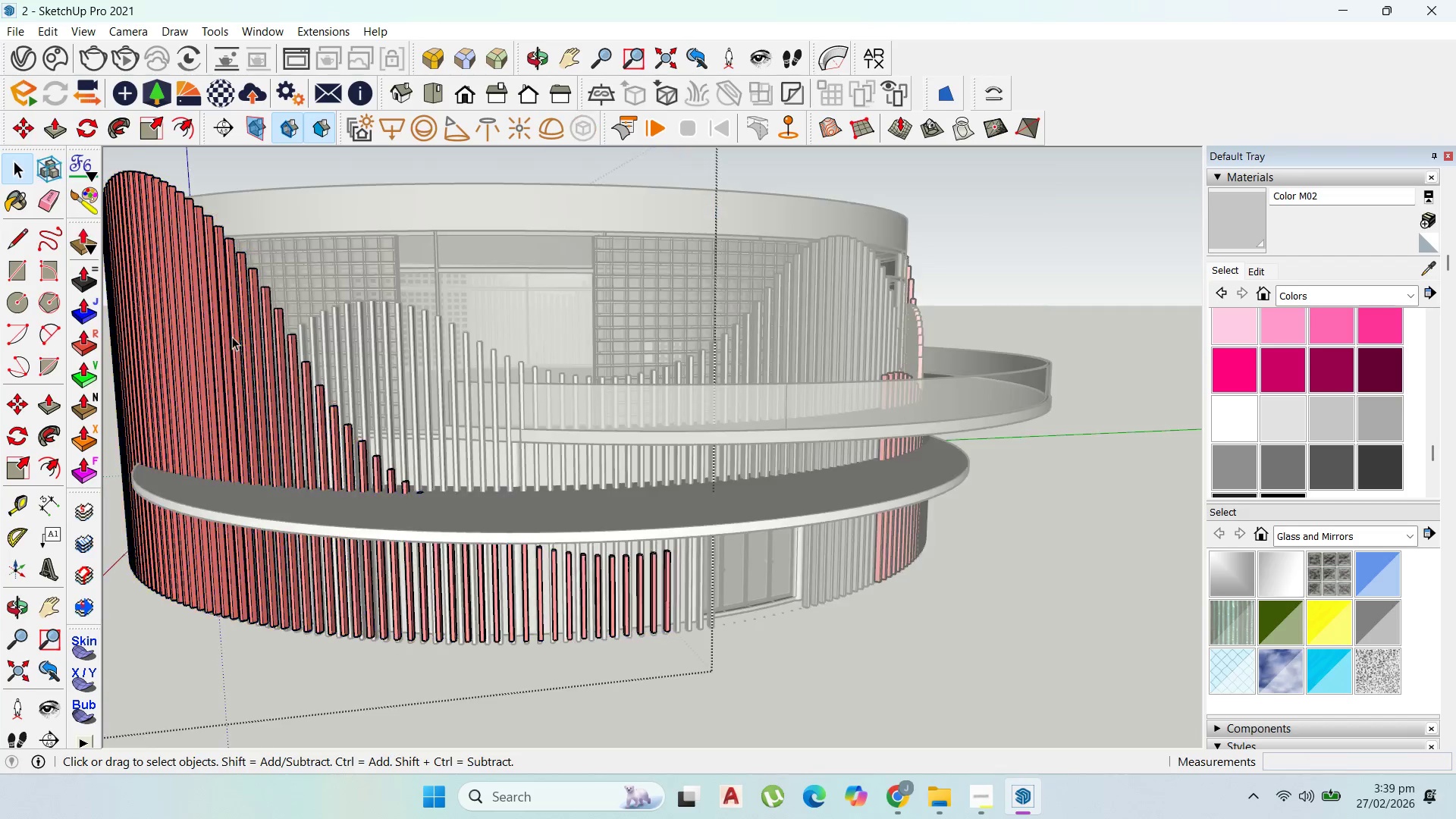 
triple_click([232, 337])
 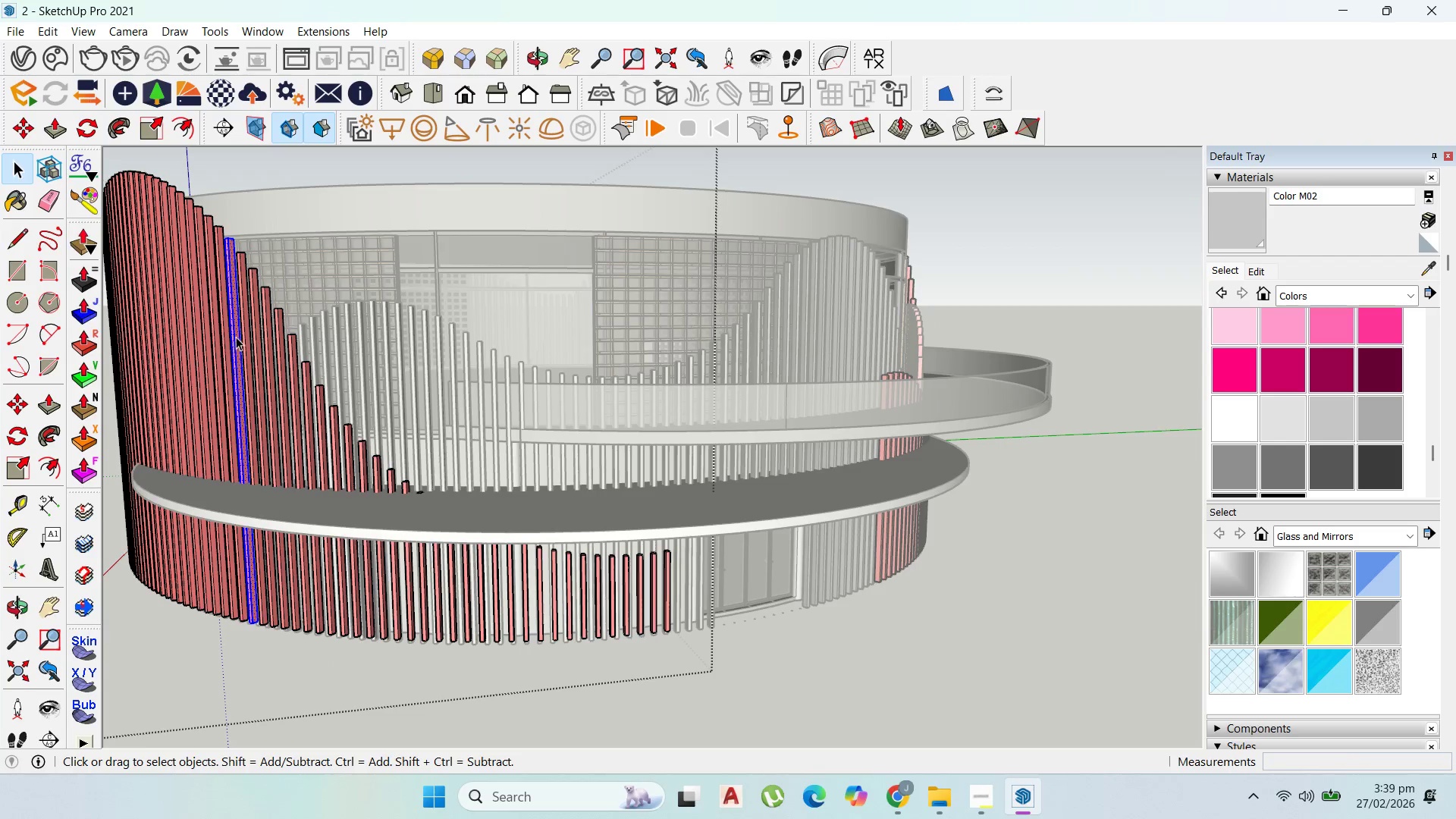 
key(Control+A)
 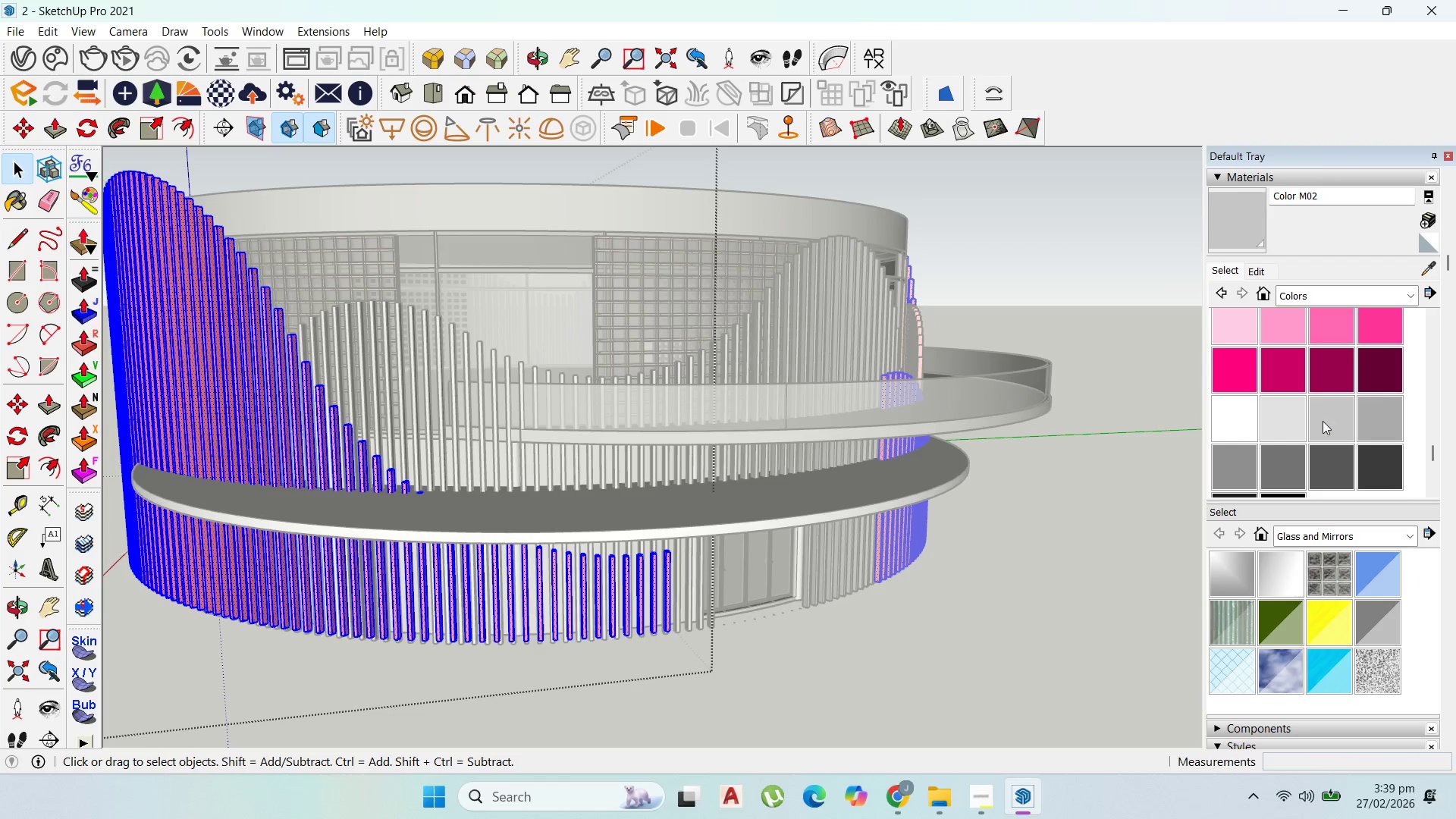 
left_click([1333, 421])
 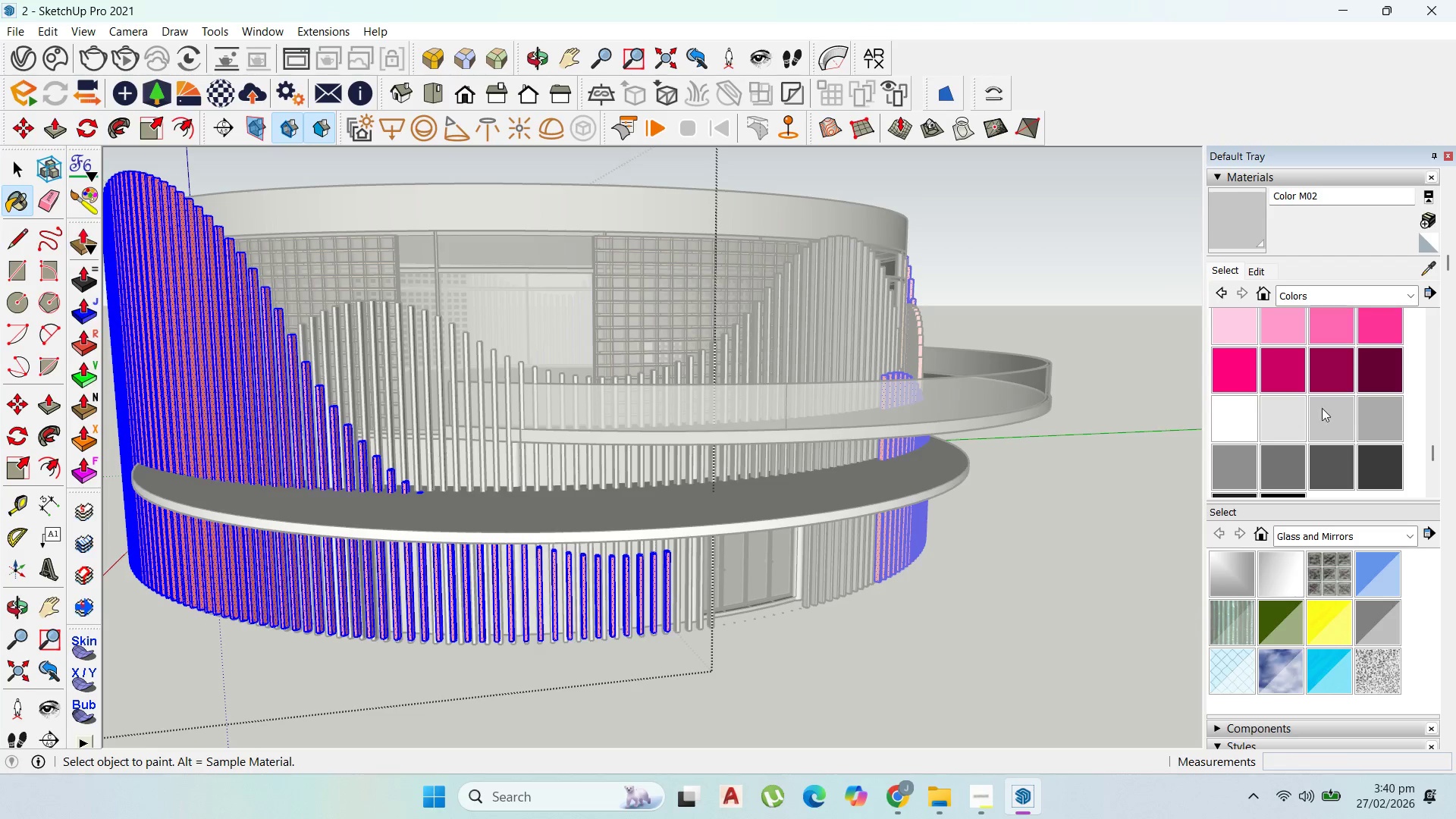 
left_click([1366, 416])
 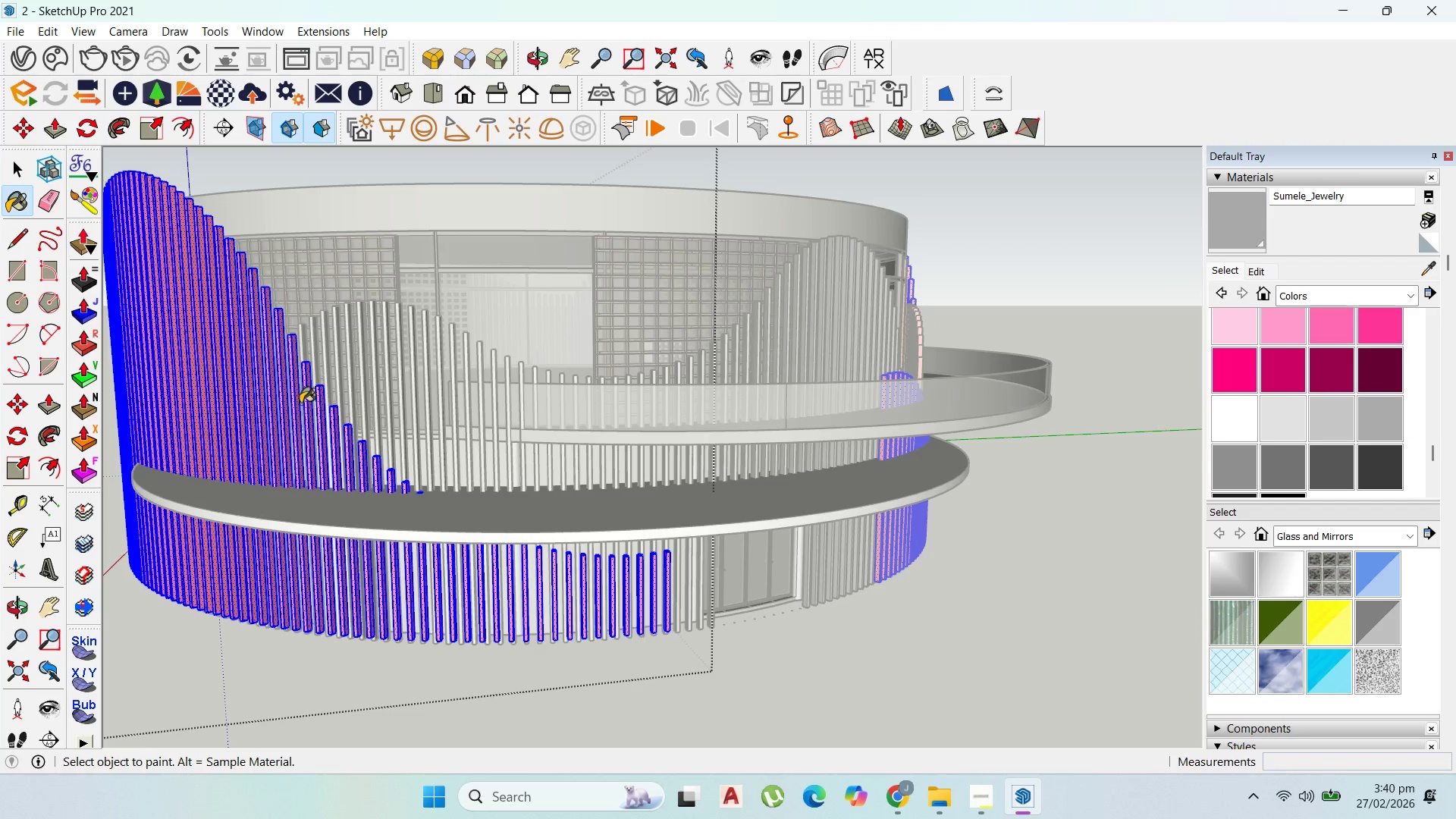 
left_click_drag(start_coordinate=[311, 401], to_coordinate=[306, 400])
 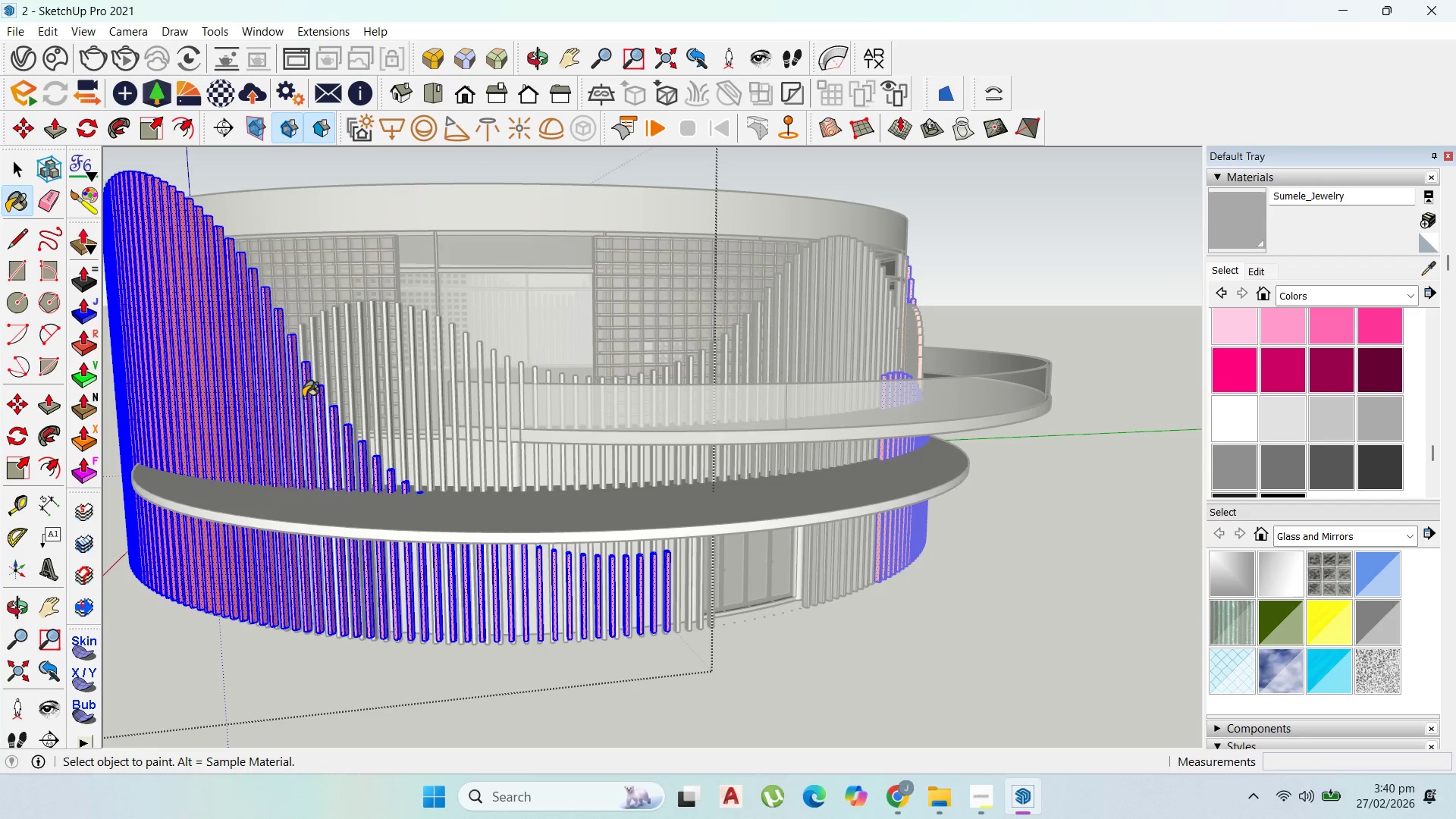 
double_click([303, 397])
 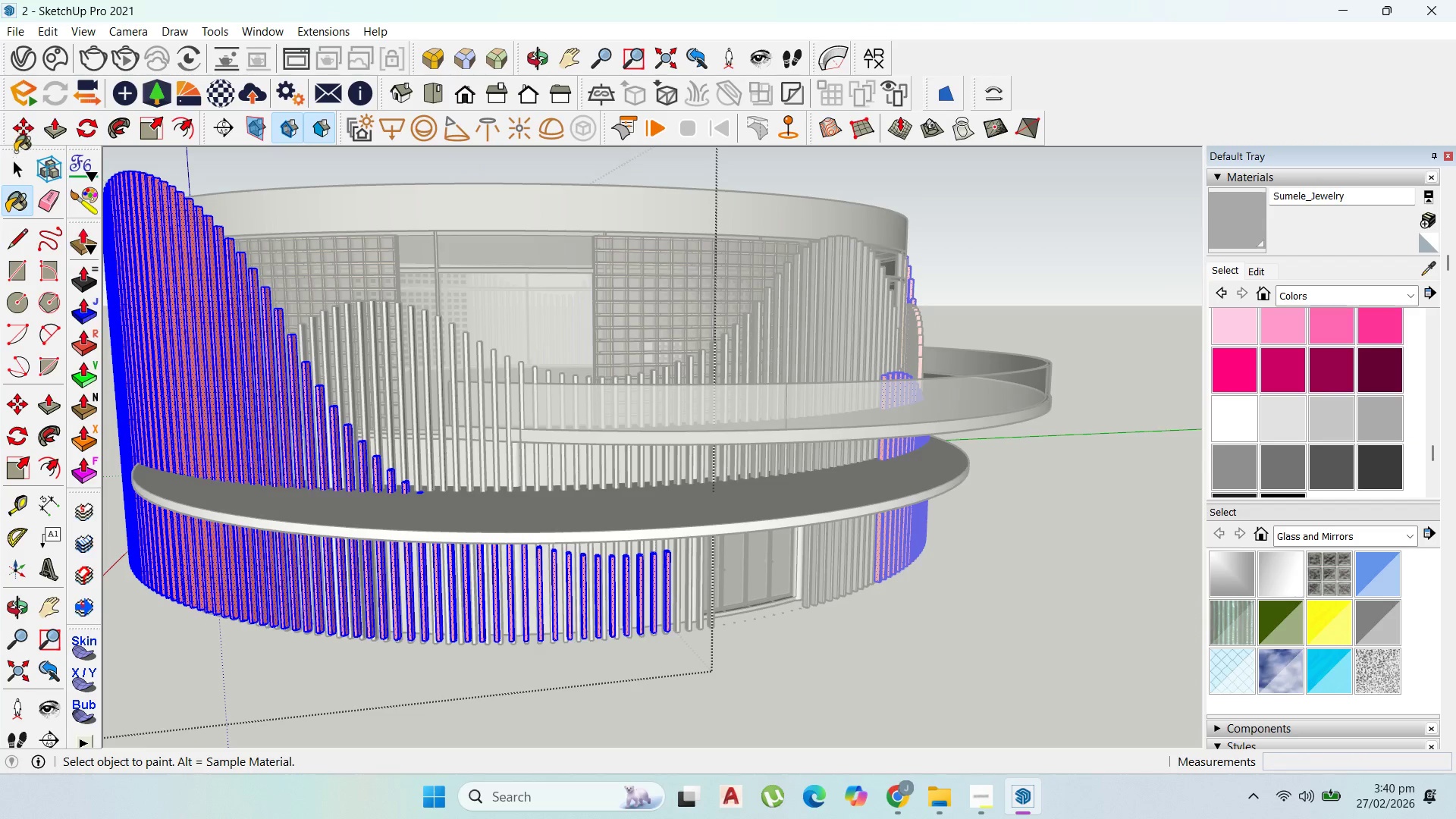 
mouse_move([19, 185])
 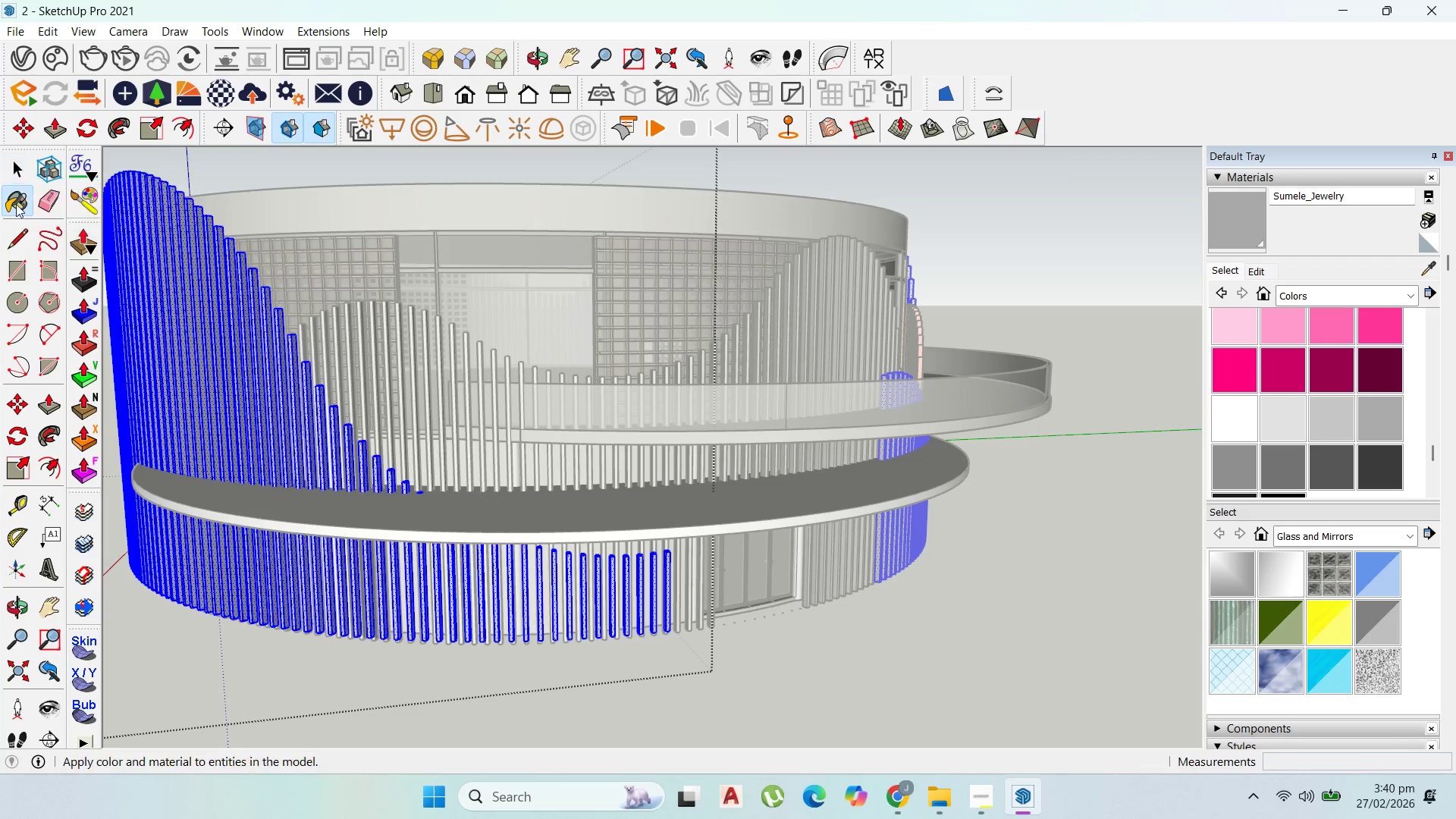 
mouse_move([-4, 212])
 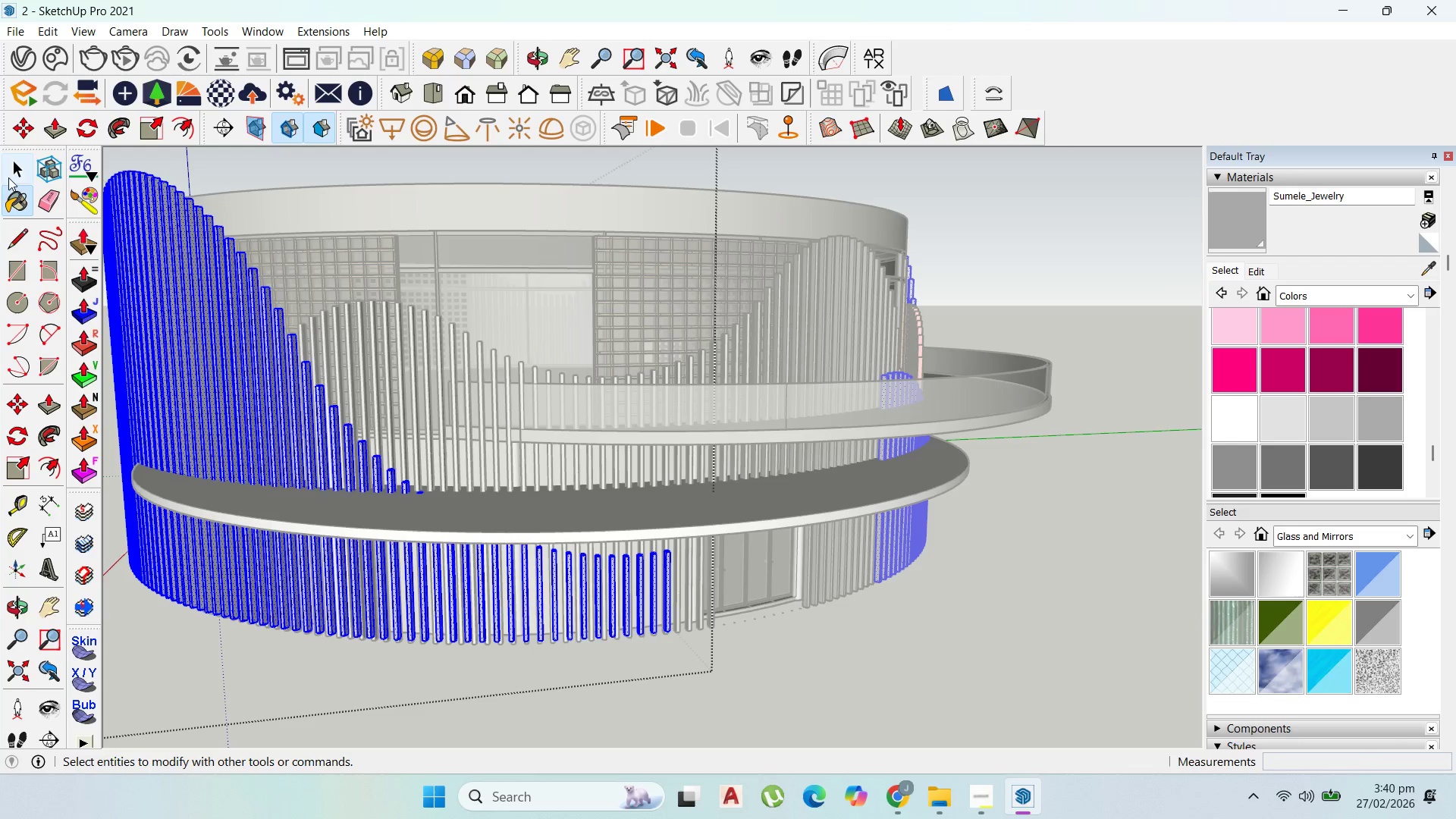 
left_click([14, 174])
 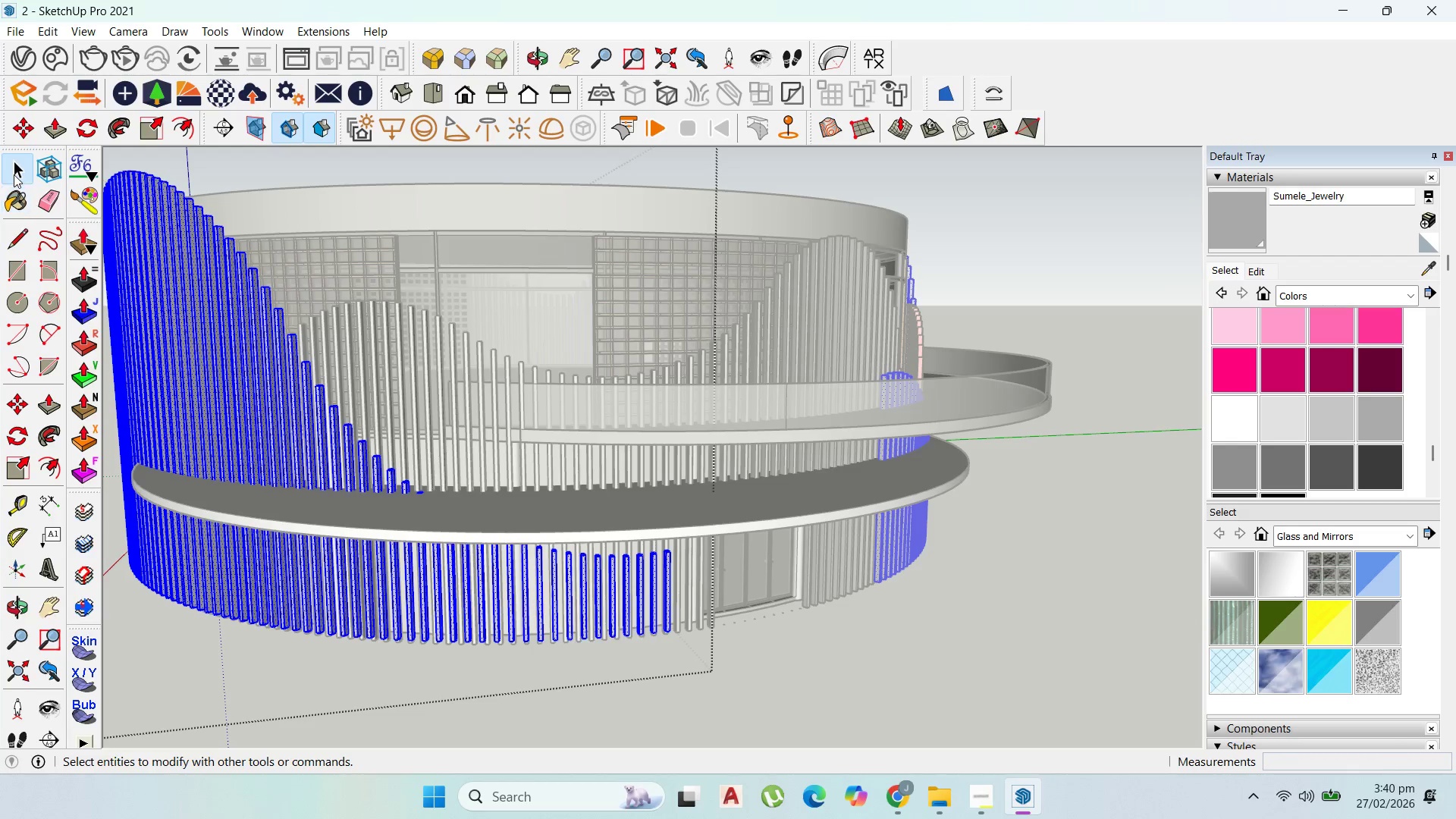 
key(Escape)
 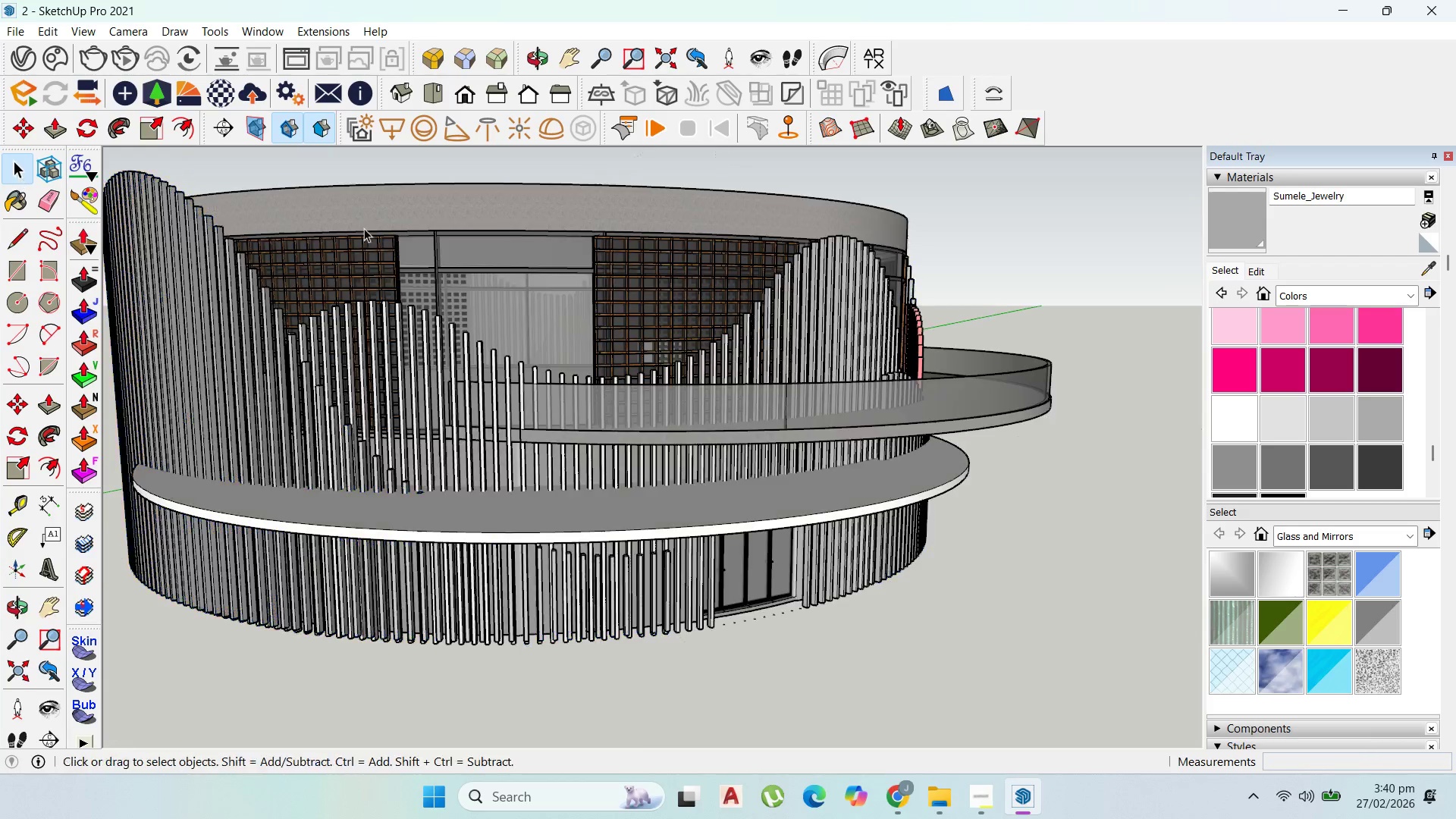 
key(Escape)
 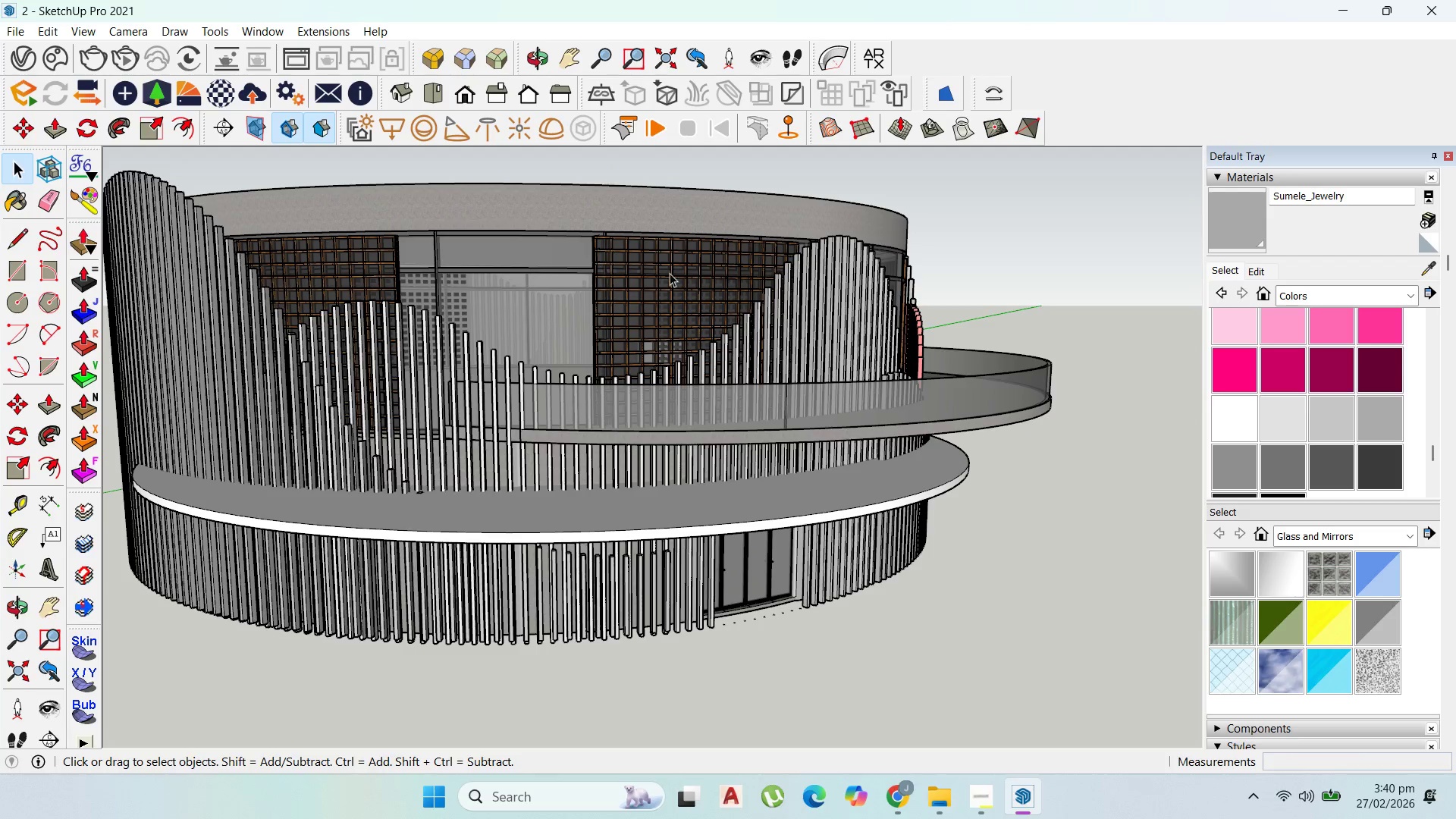 
key(Escape)
 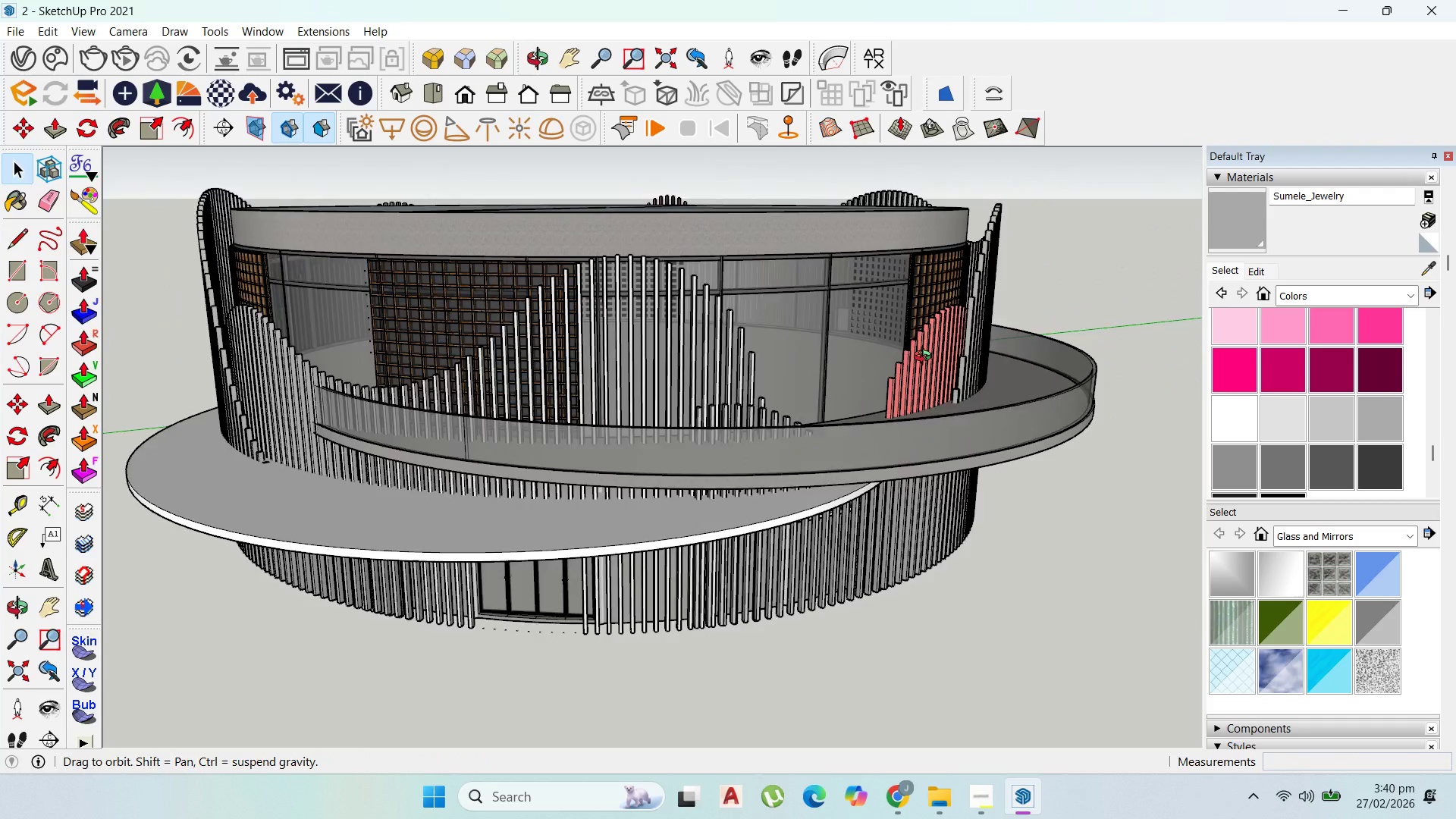 
wait(6.52)
 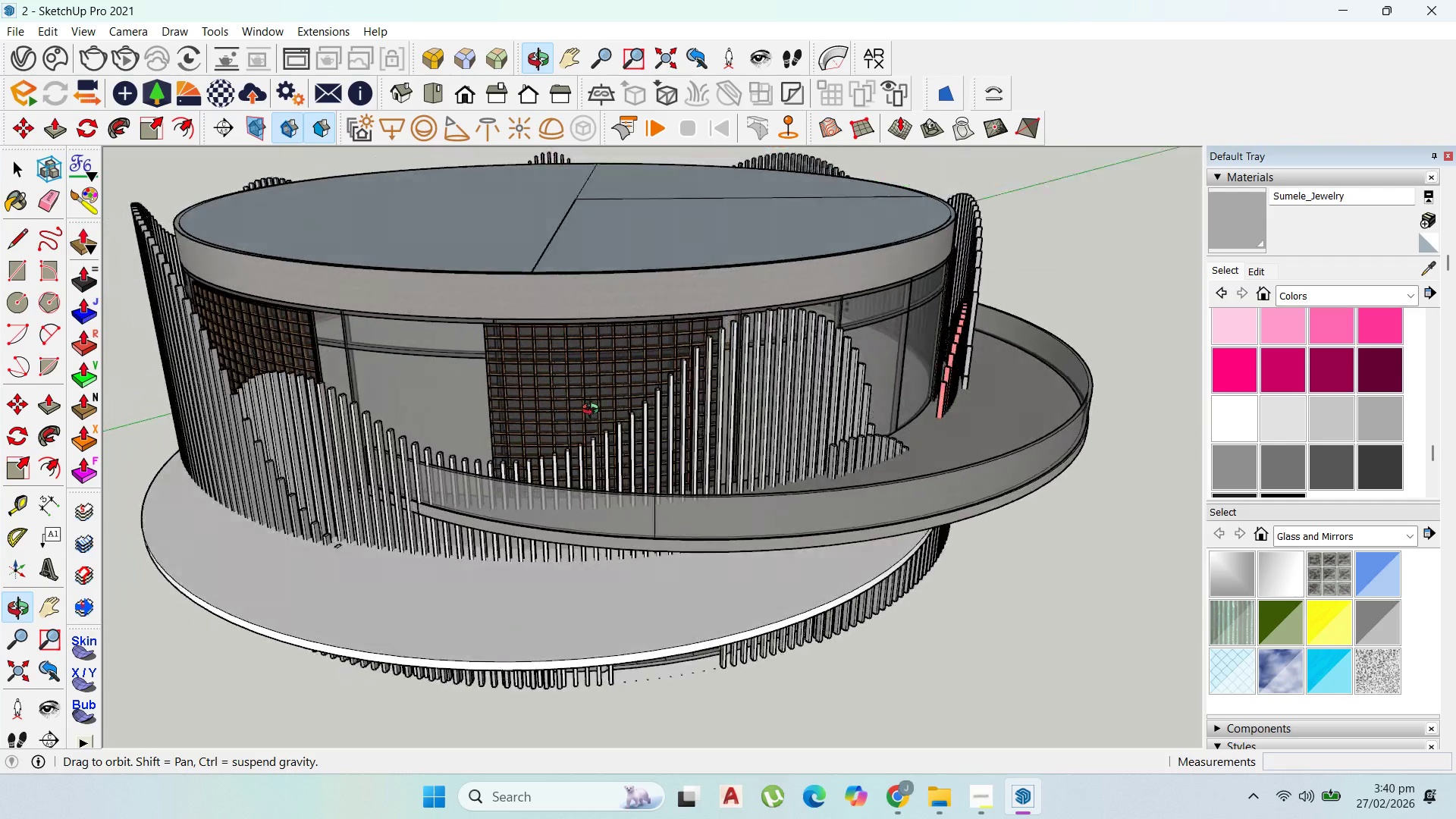 
left_click([952, 314])
 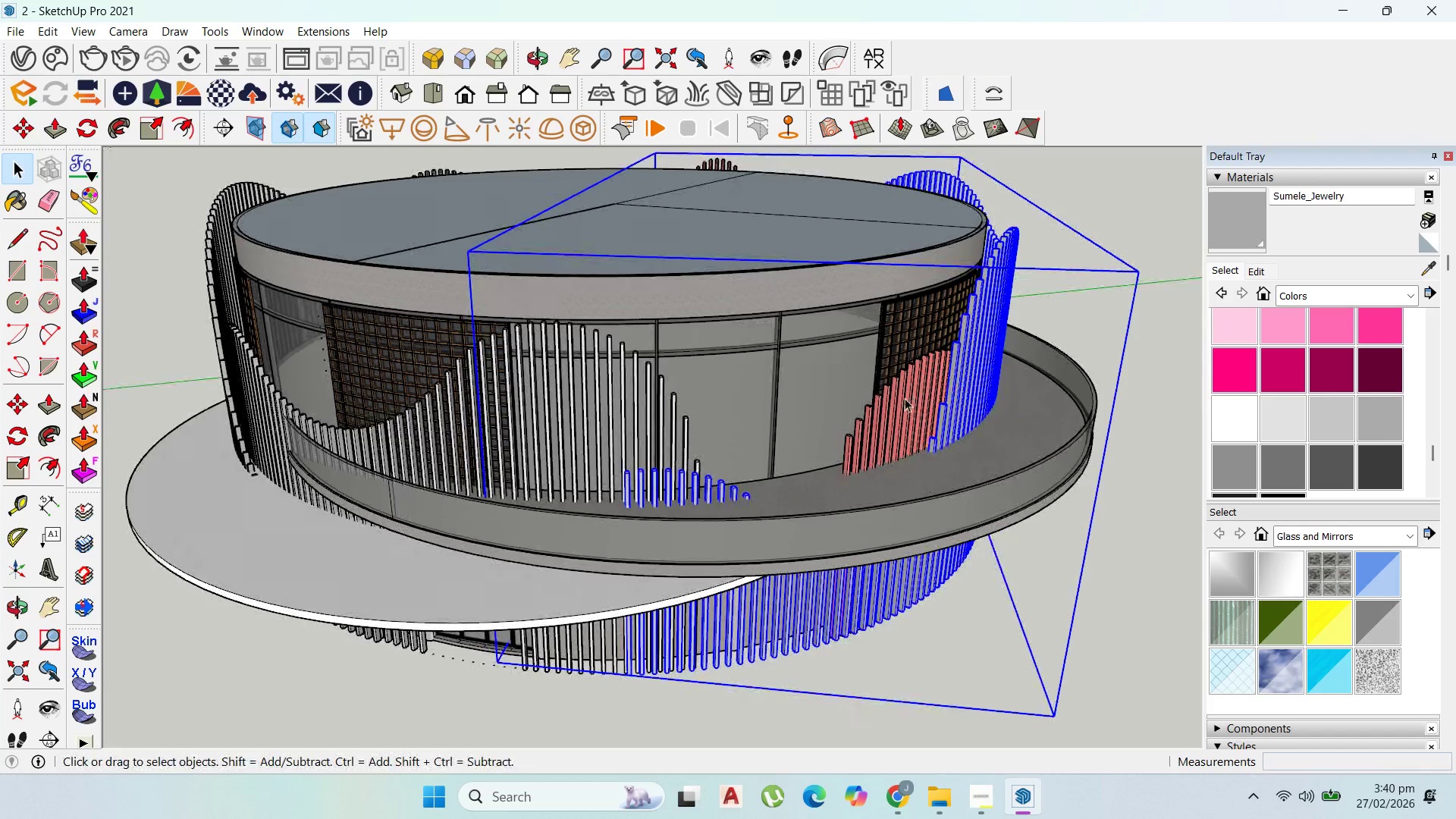 
double_click([904, 399])
 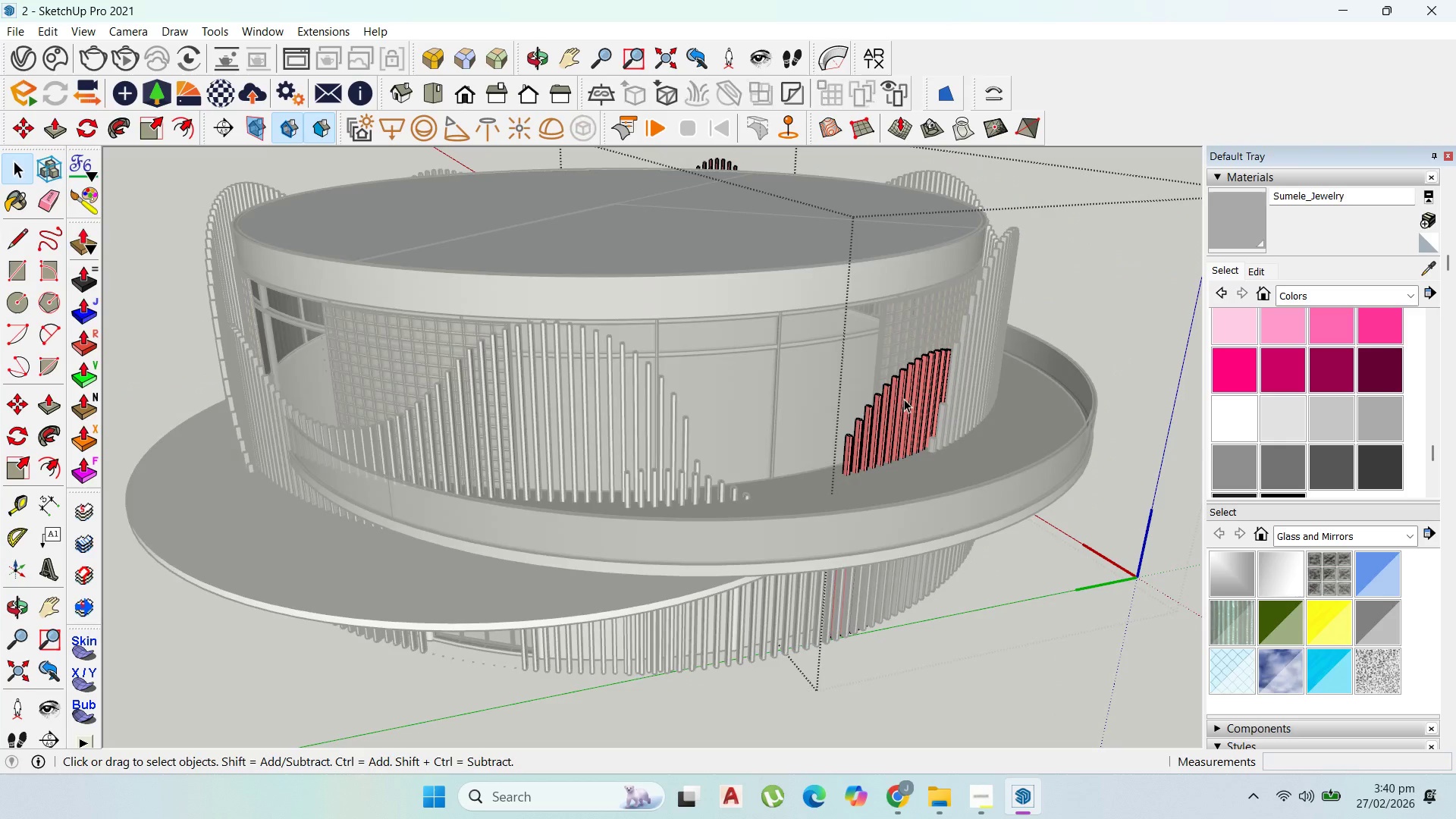 
triple_click([904, 399])
 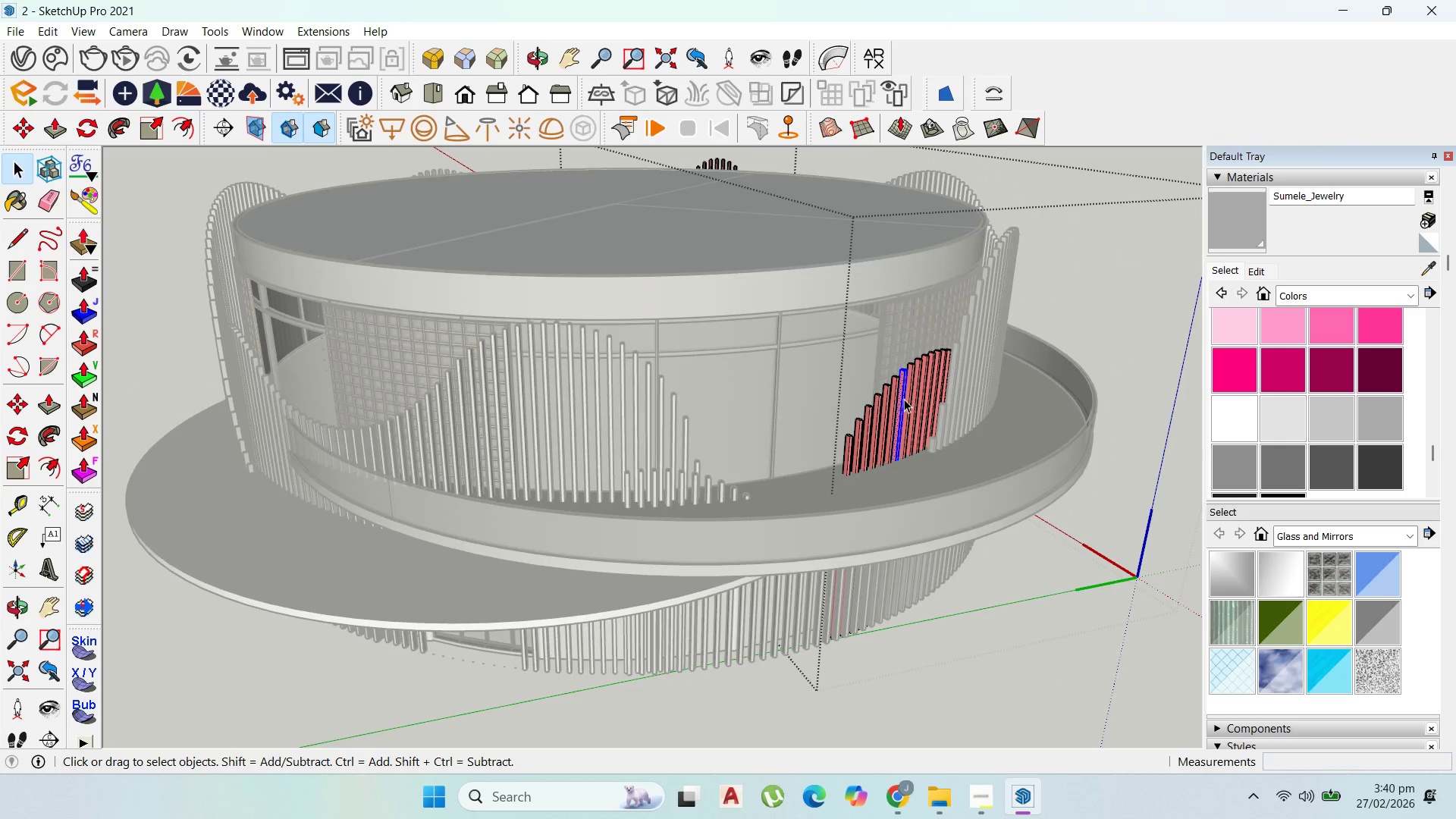 
triple_click([904, 399])
 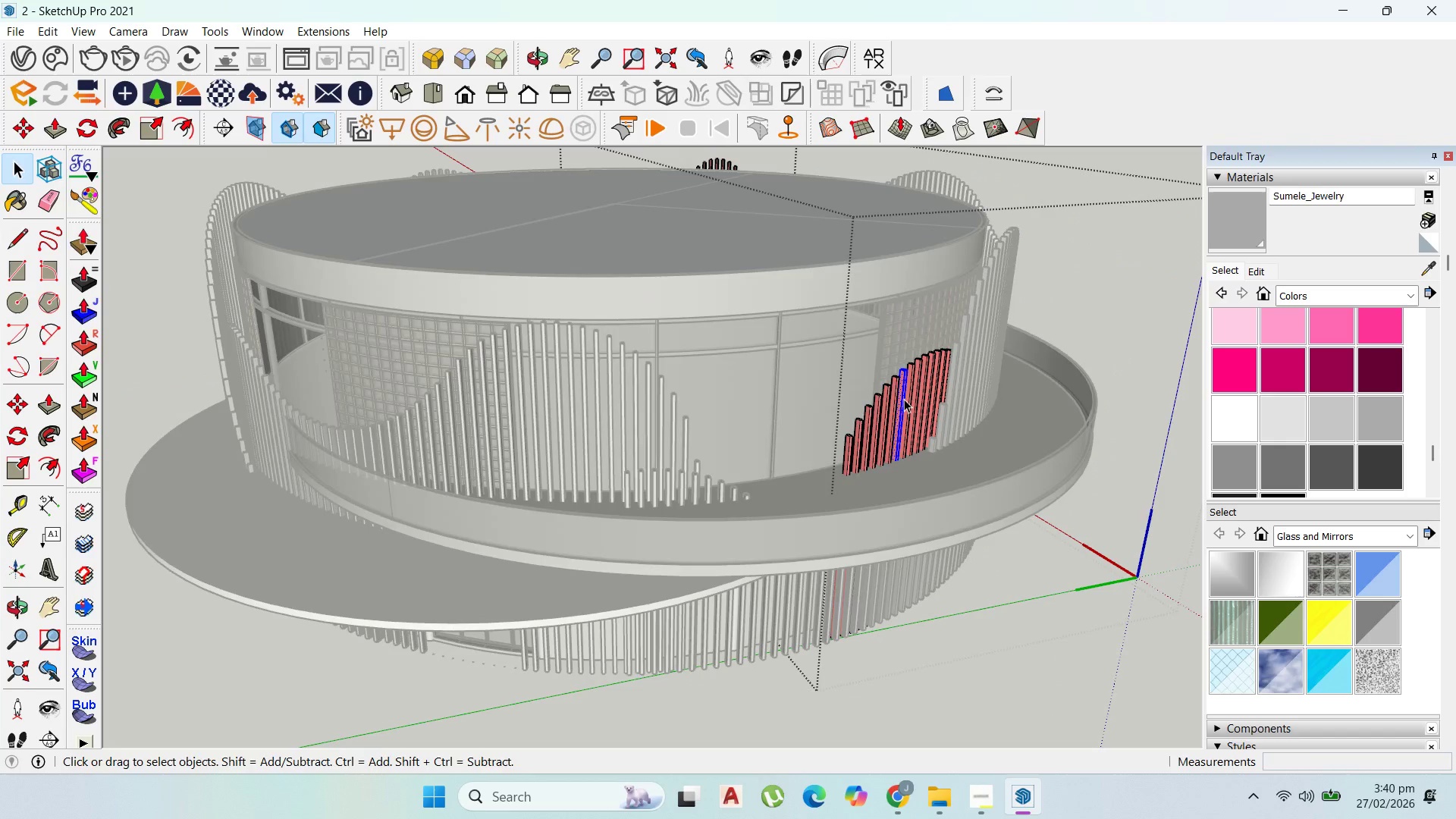 
triple_click([904, 399])
 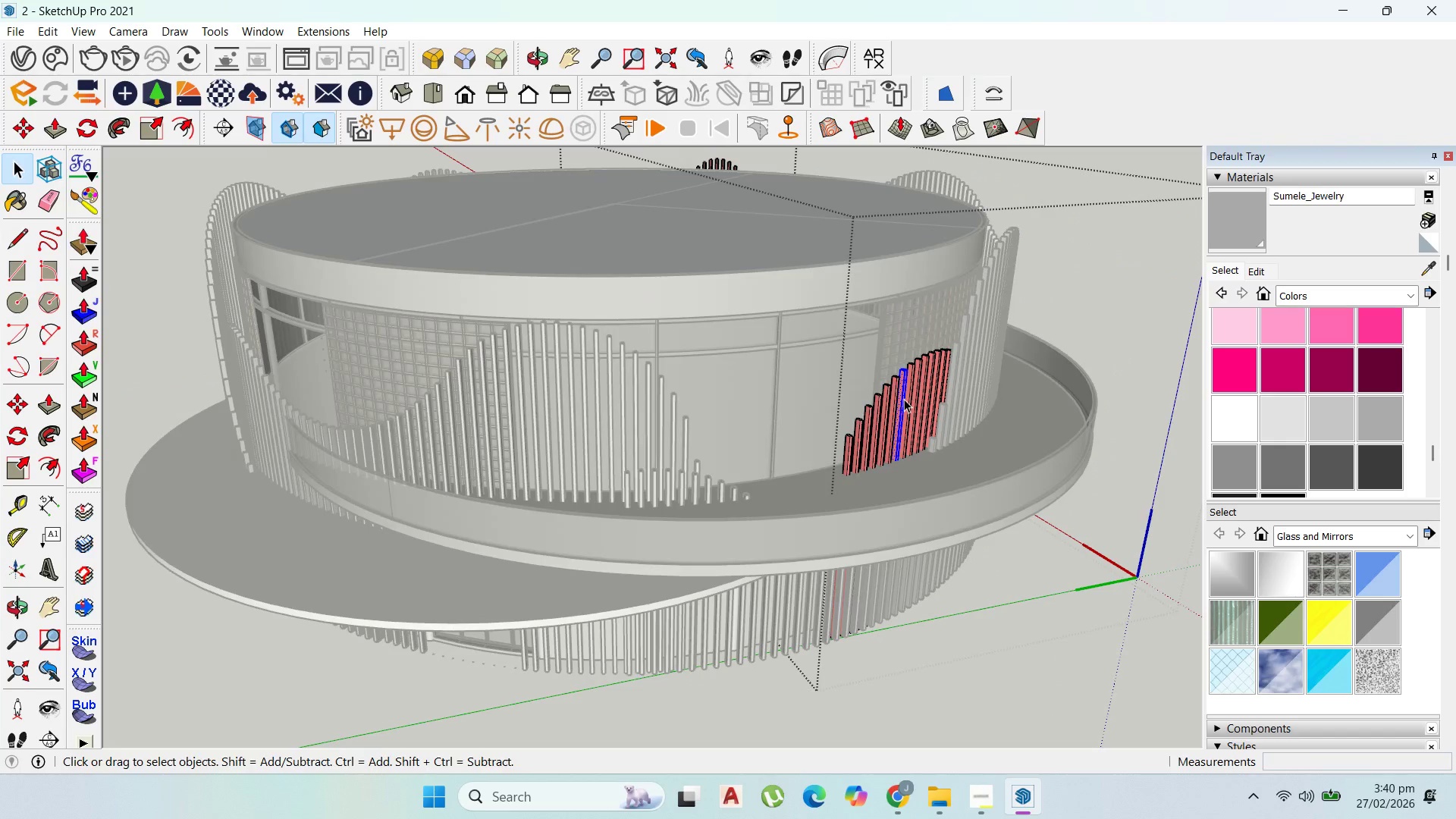 
triple_click([904, 399])
 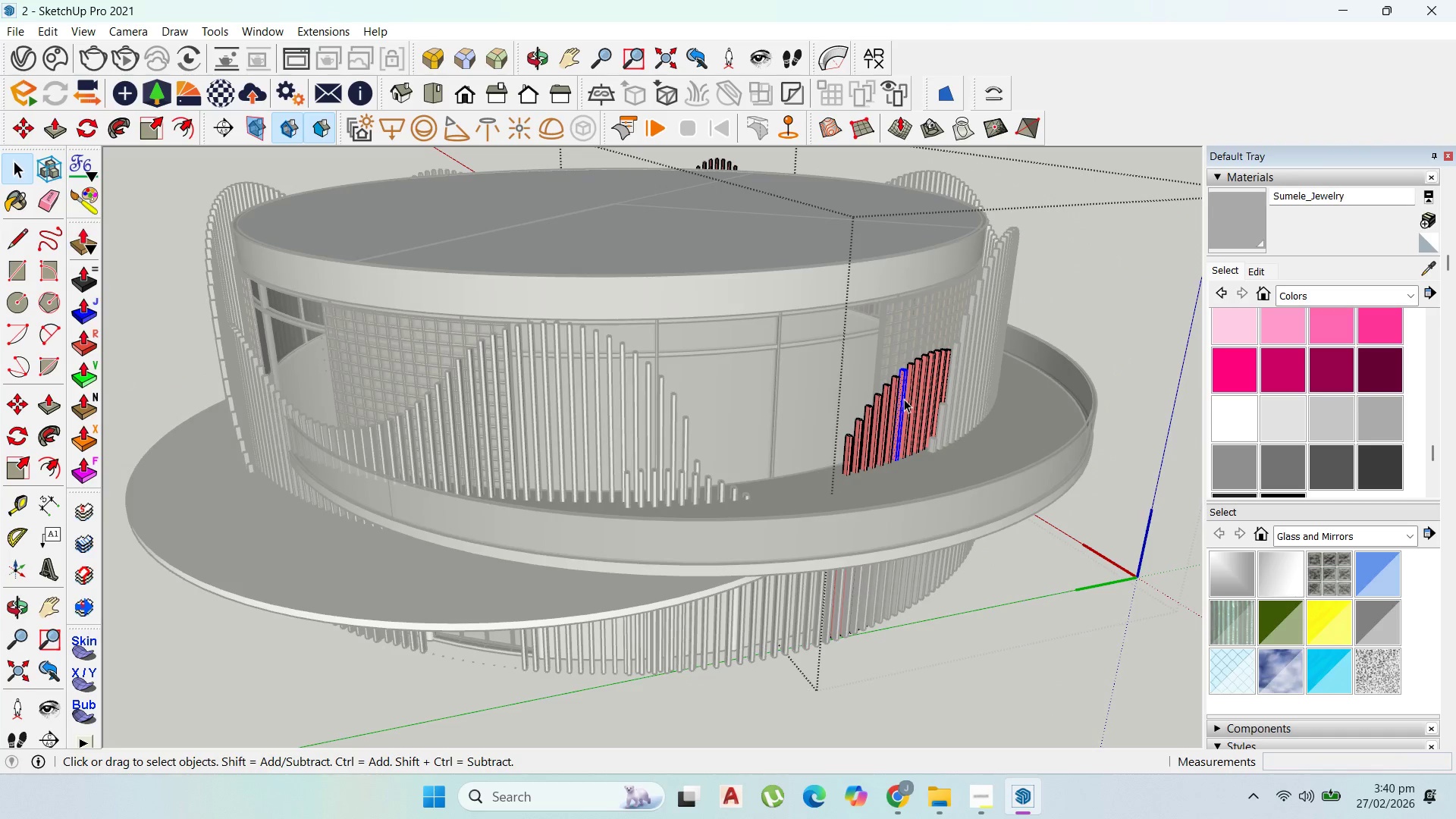 
triple_click([904, 399])
 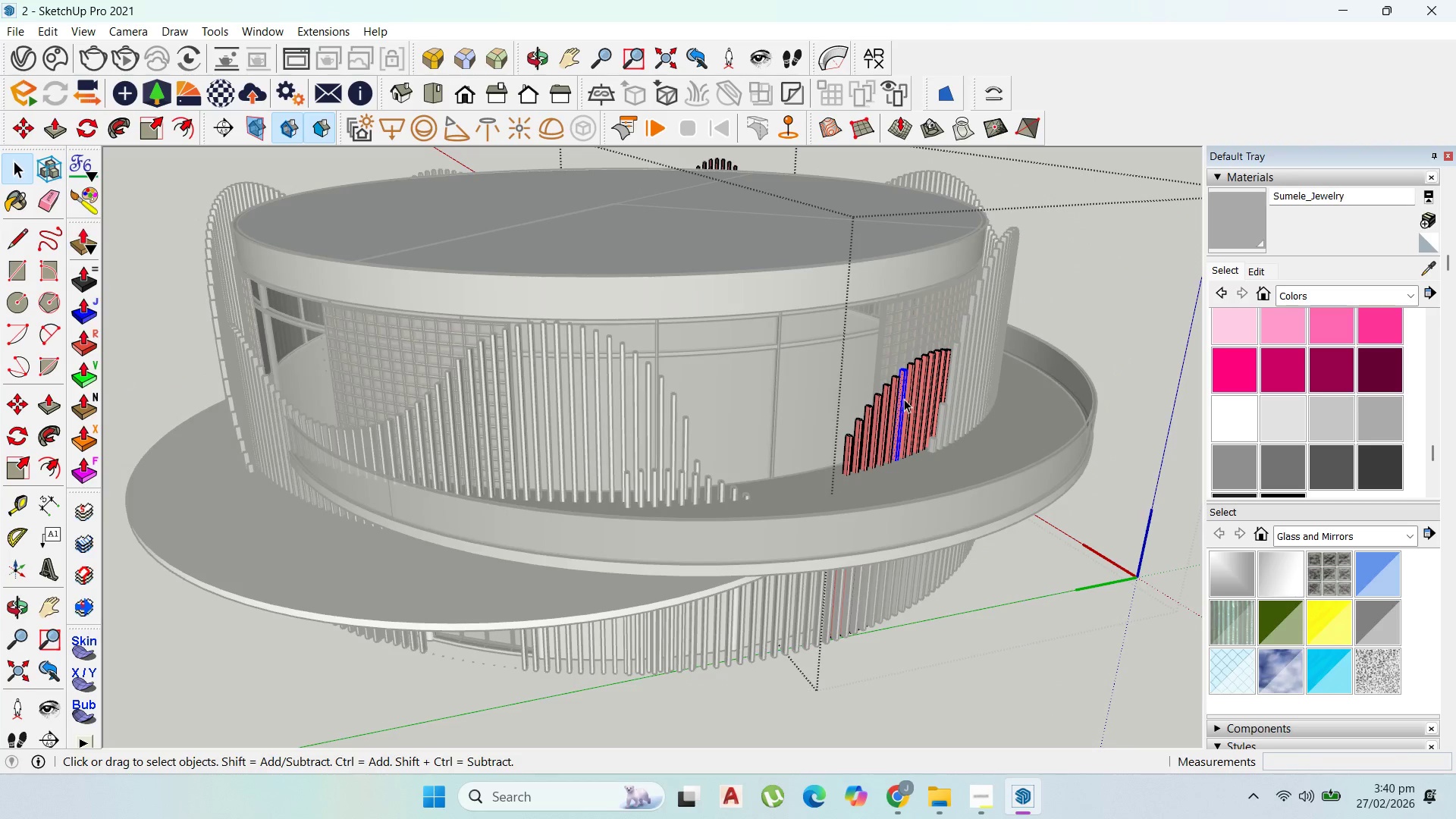 
key(Control+A)
 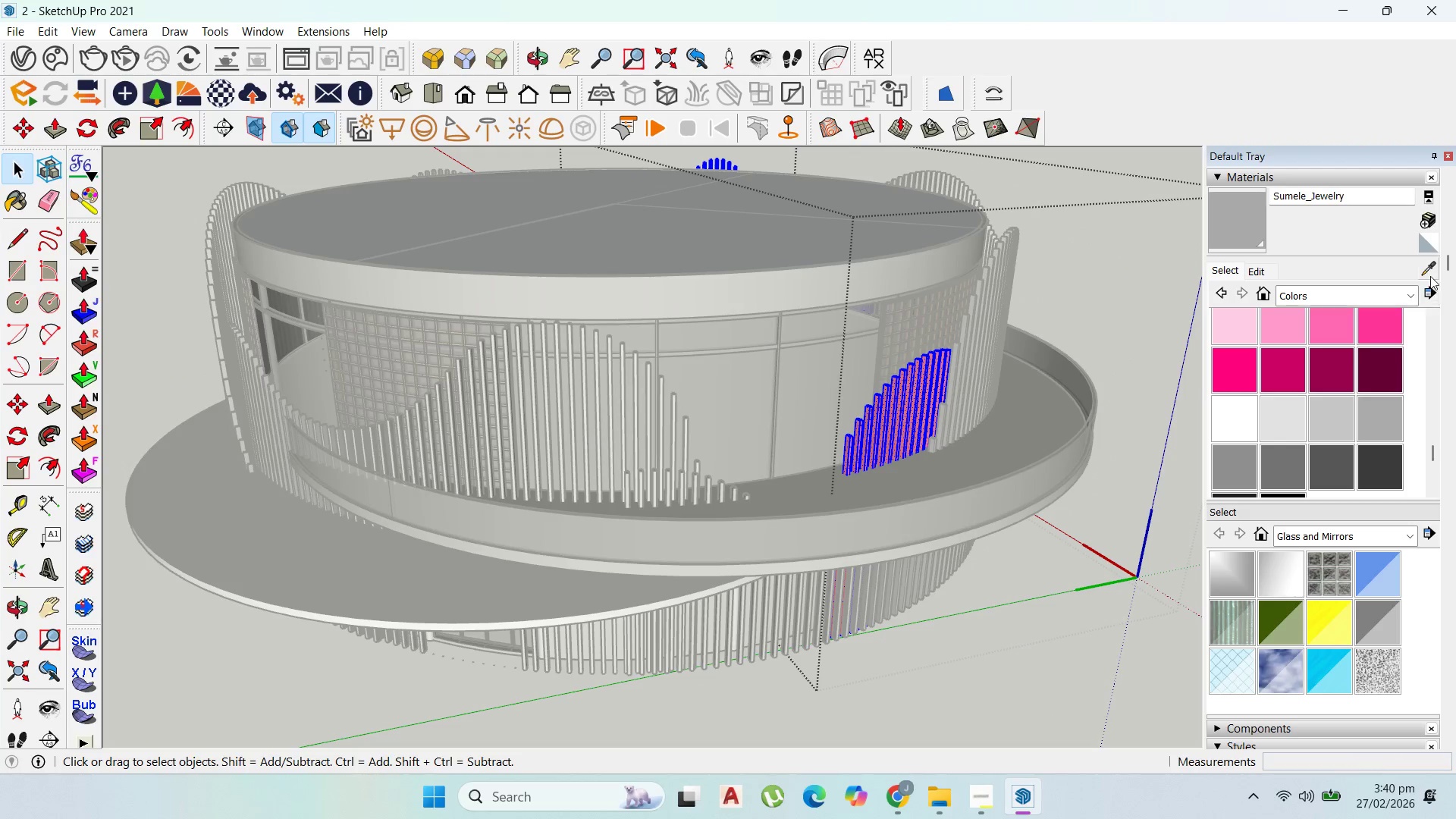 
left_click_drag(start_coordinate=[1423, 266], to_coordinate=[1416, 266])
 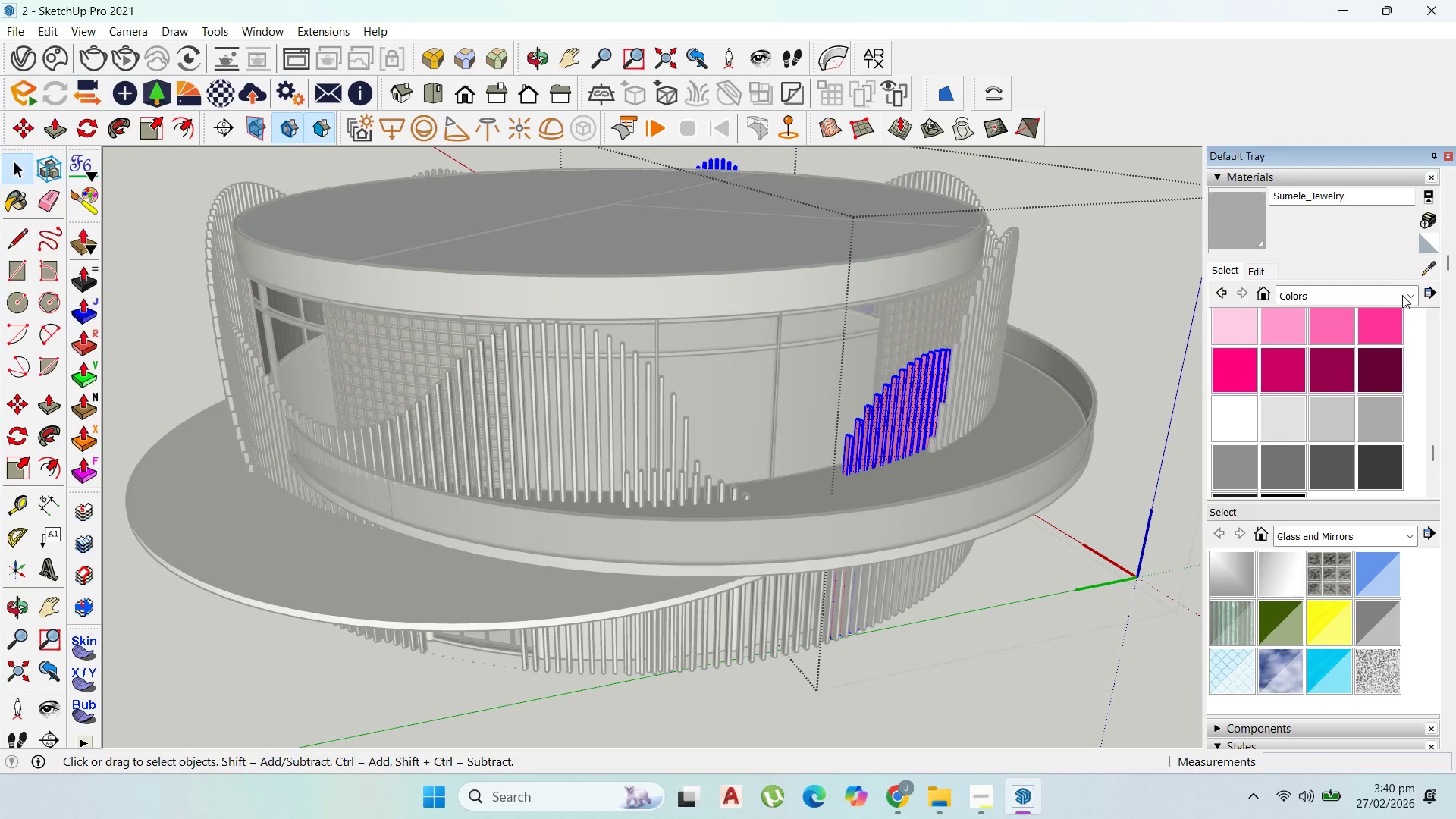 
left_click([1424, 271])
 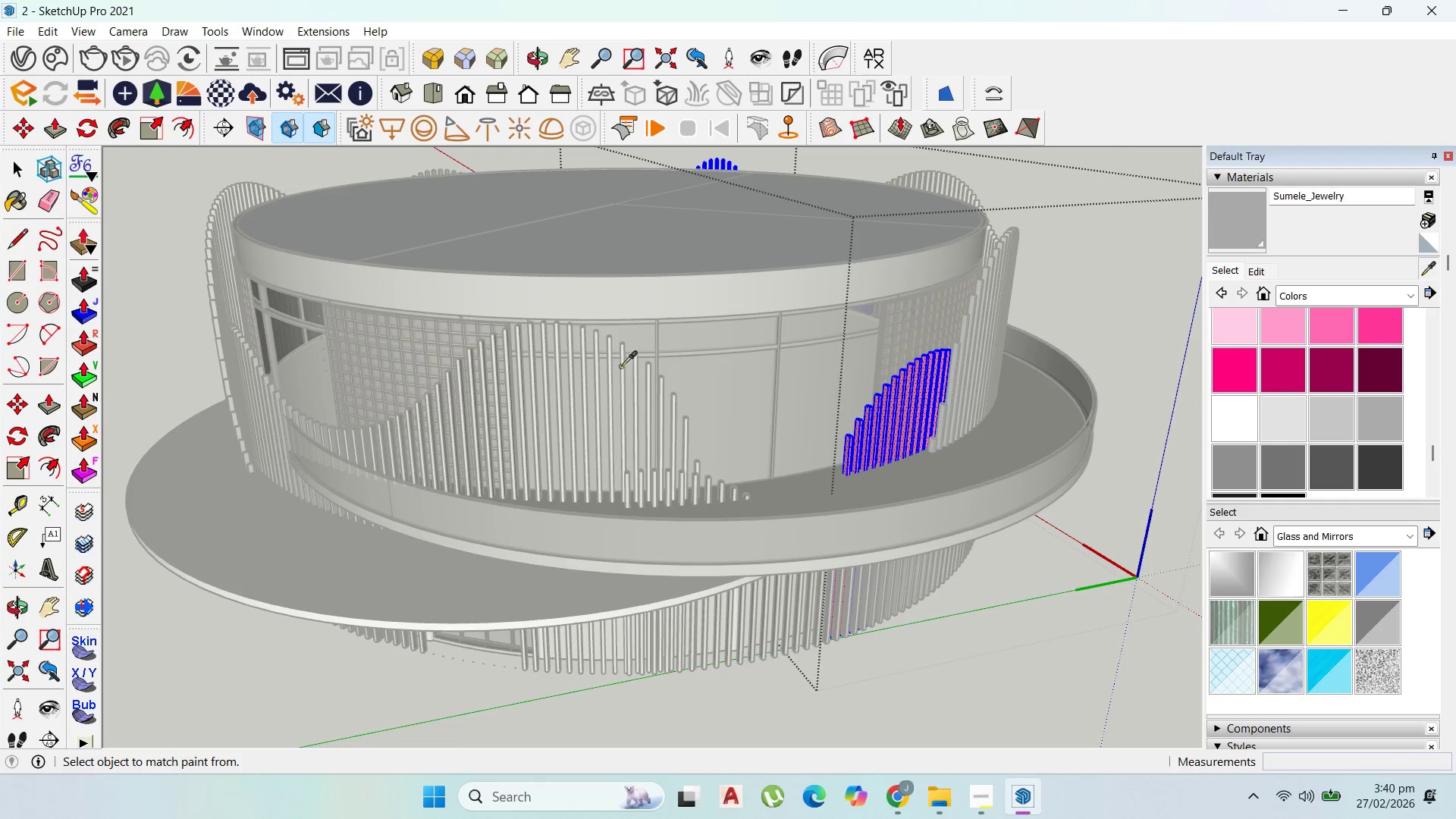 
scroll: coordinate [625, 360], scroll_direction: up, amount: 4.0
 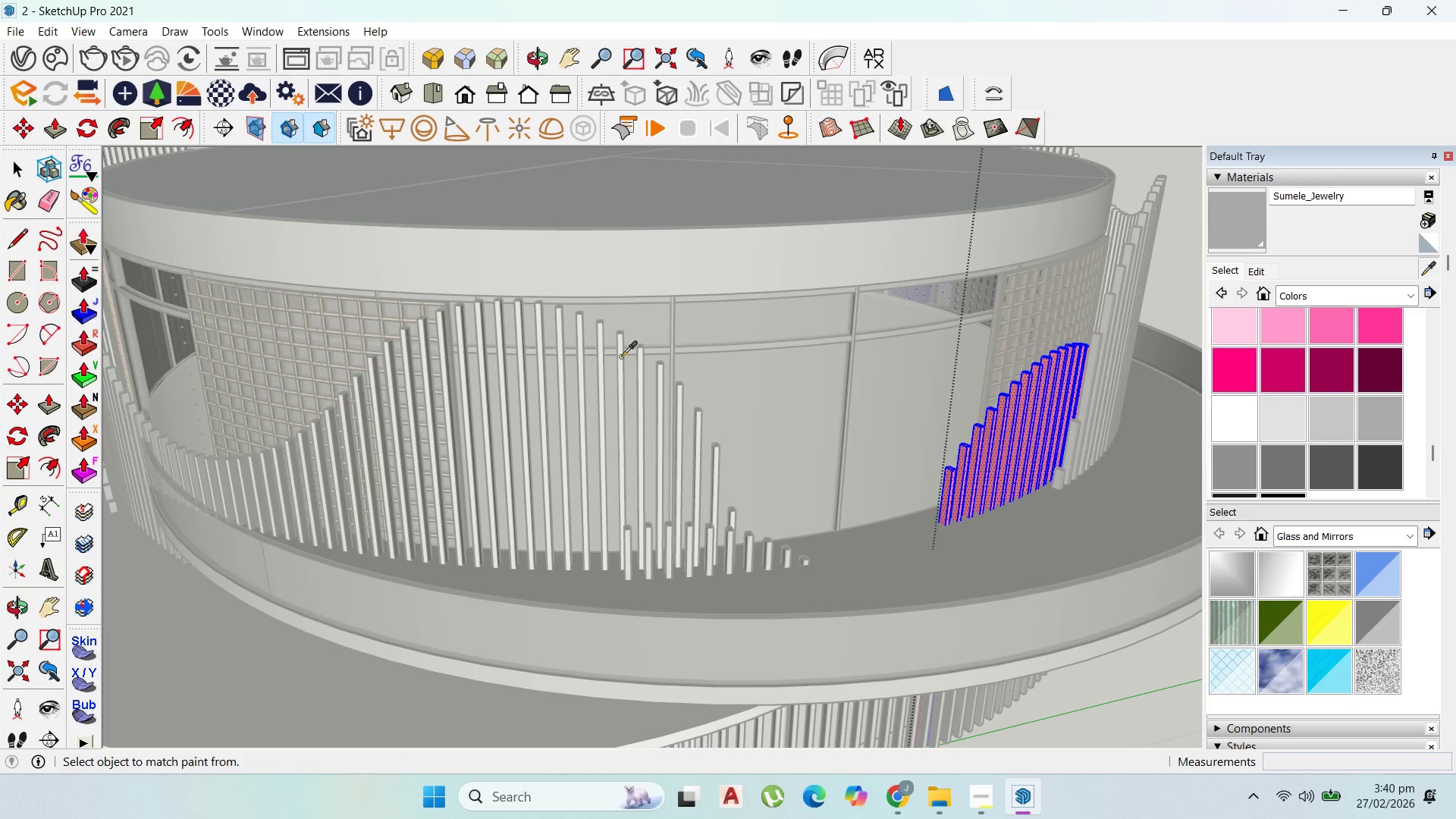 
left_click([621, 356])
 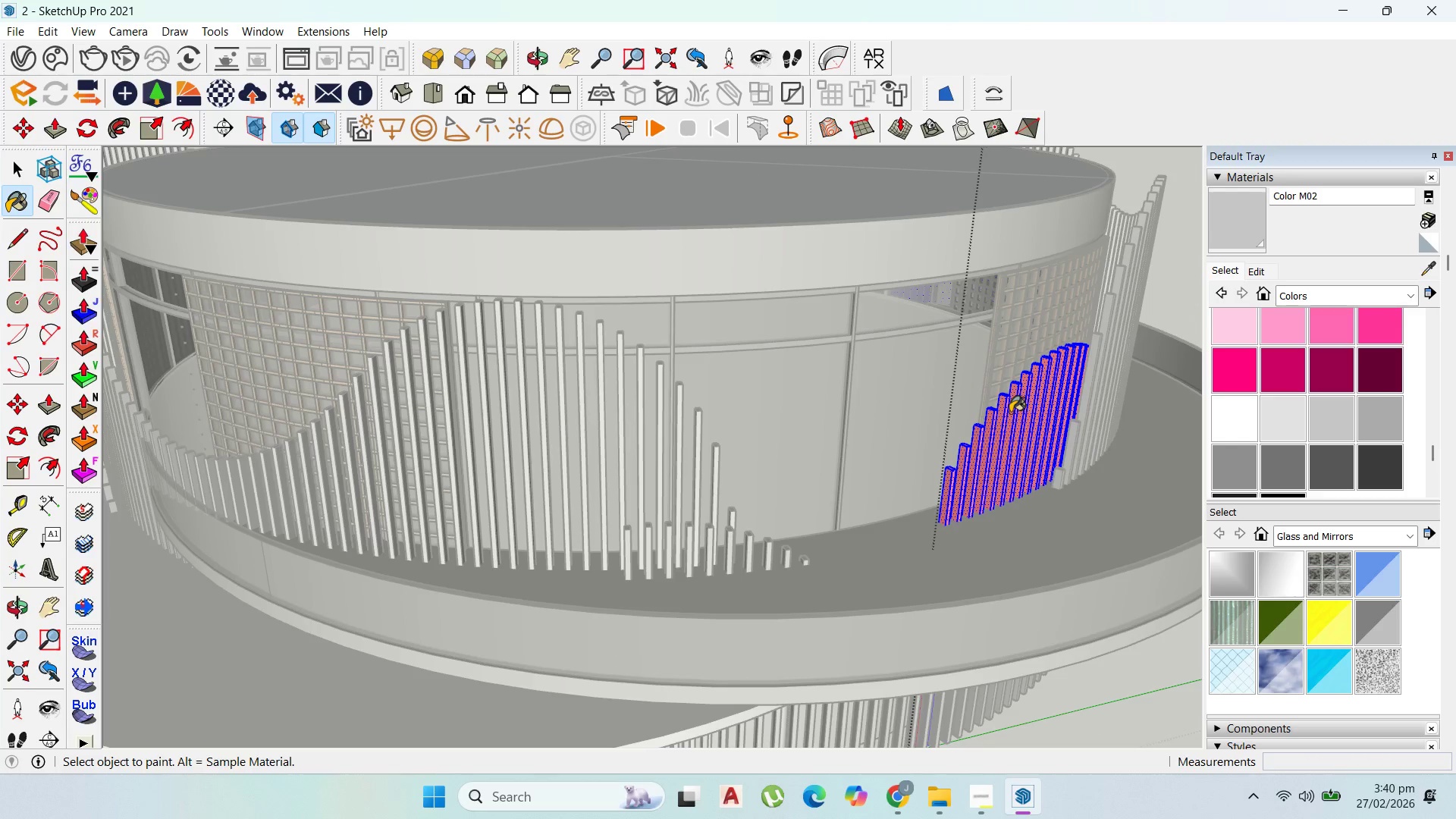 
double_click([1013, 414])
 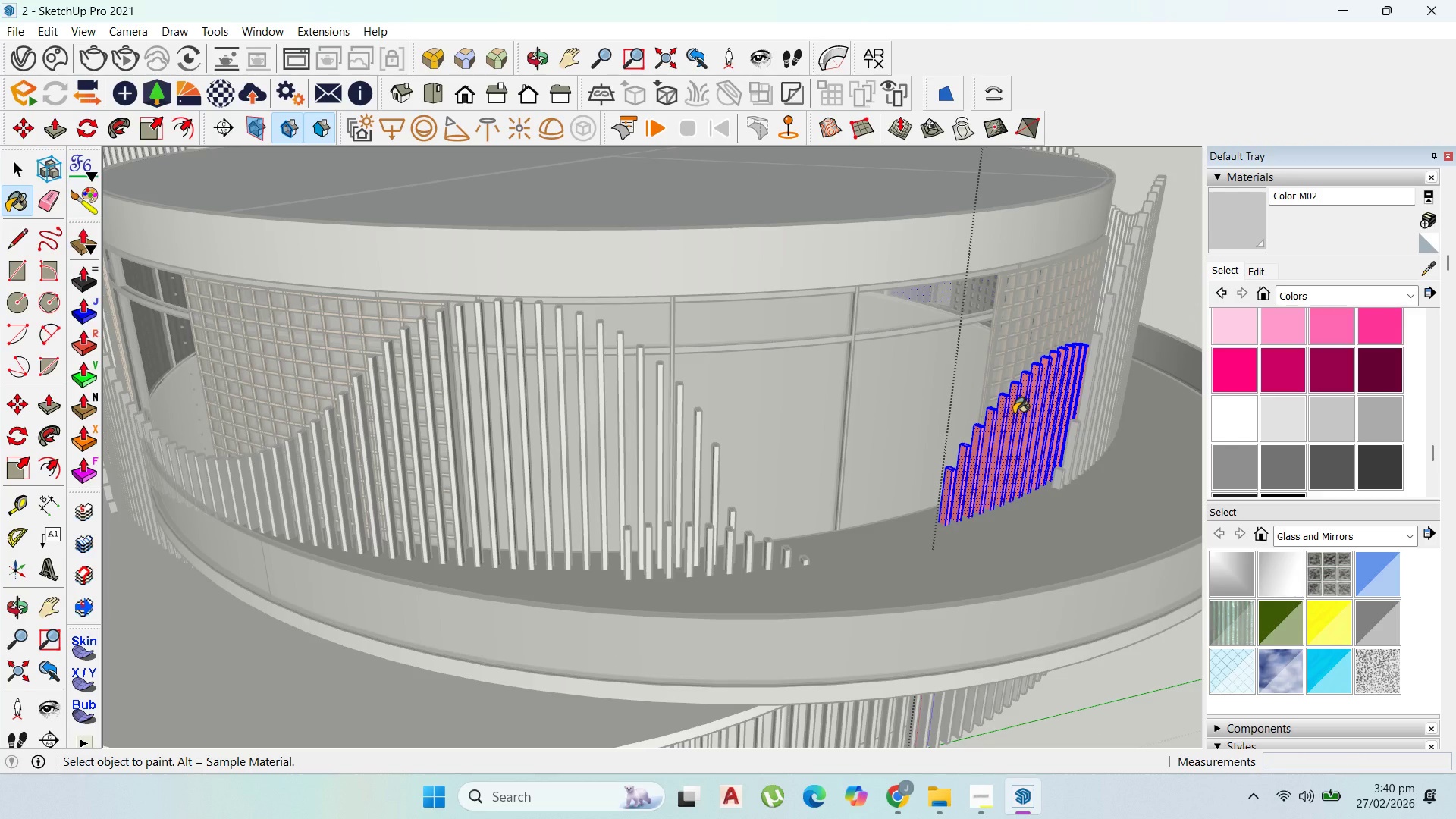 
triple_click([1014, 414])
 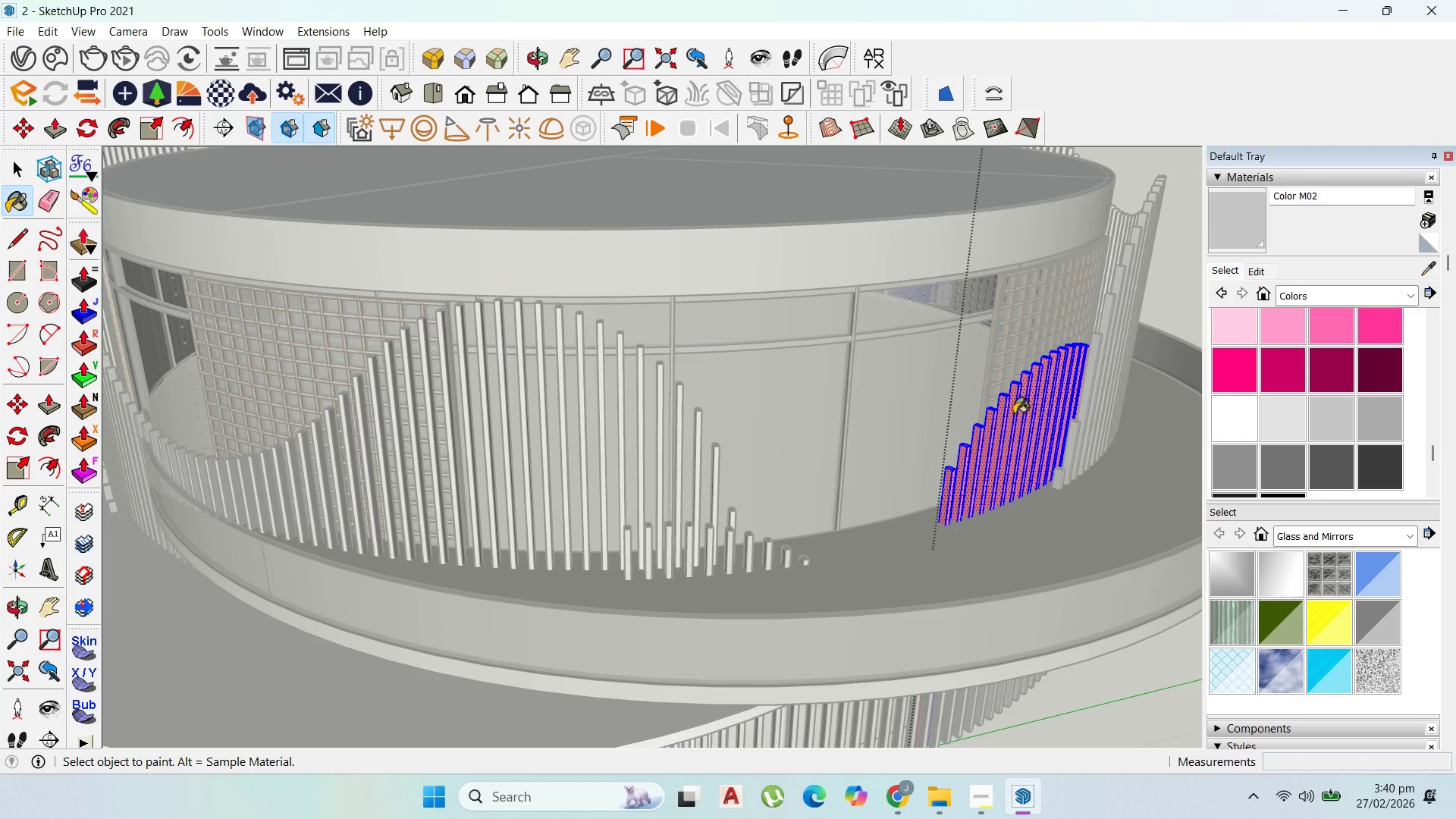 
triple_click([1014, 414])
 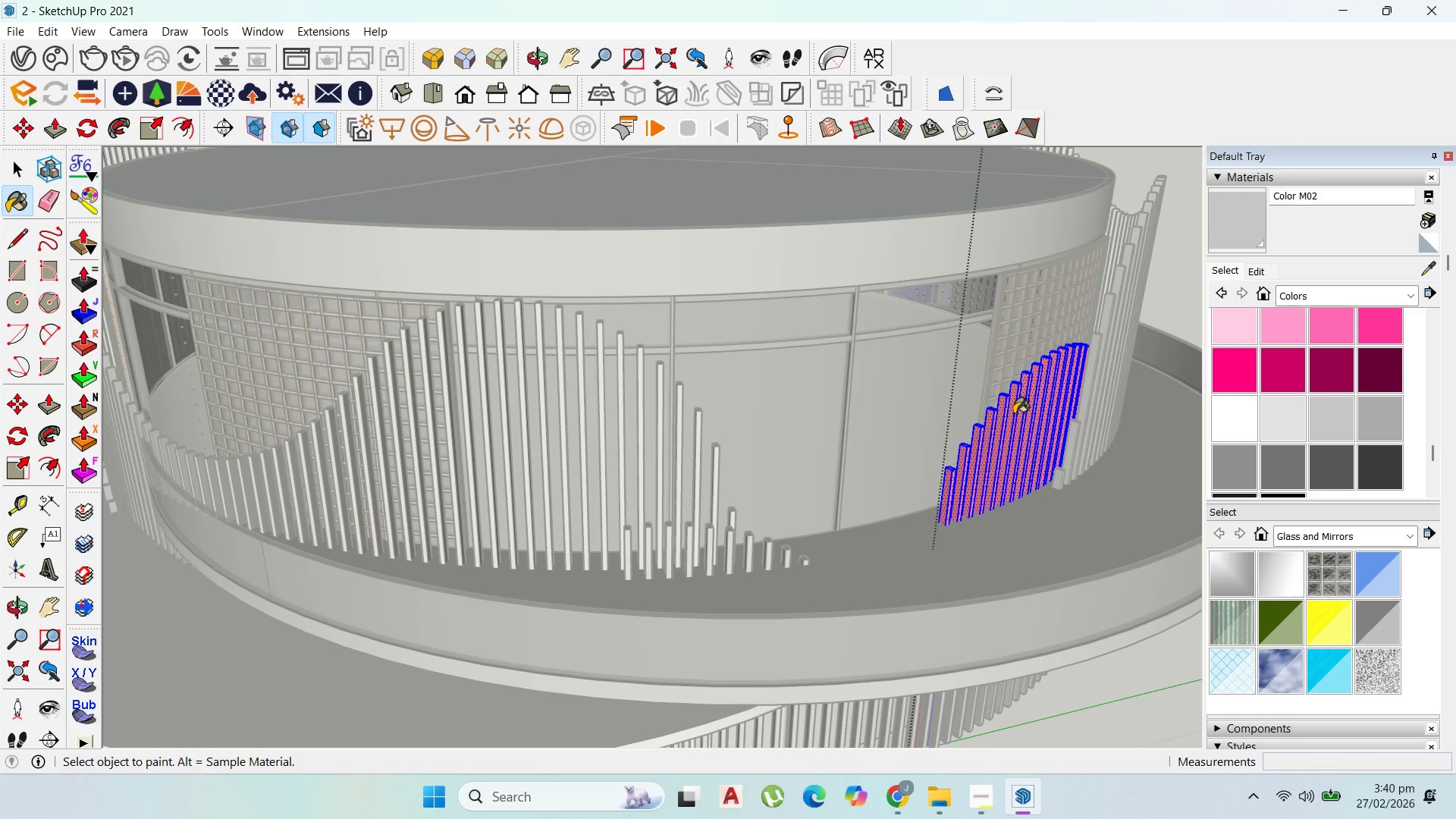 
triple_click([1014, 414])
 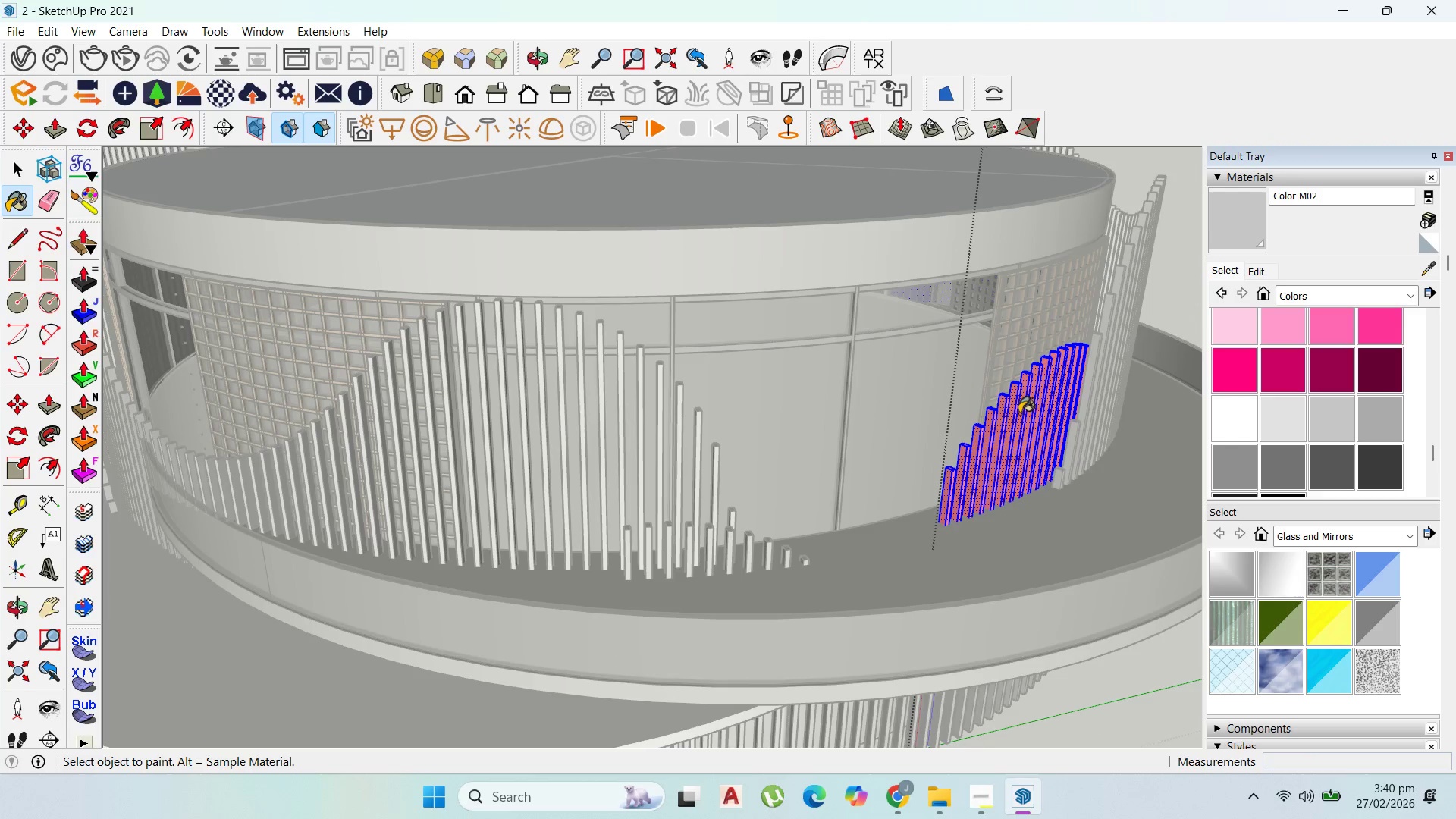 
triple_click([1021, 413])
 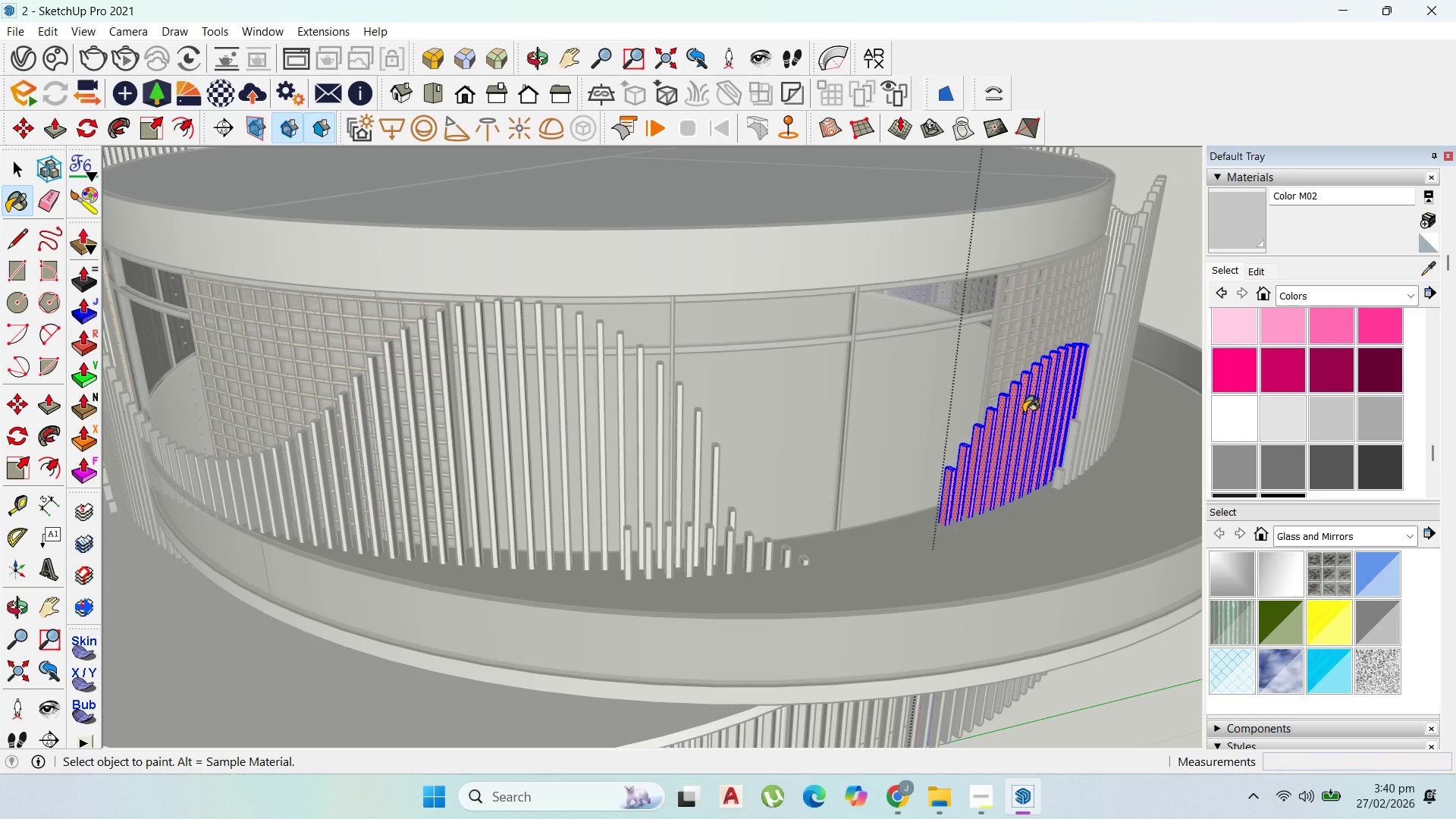 
triple_click([1024, 413])
 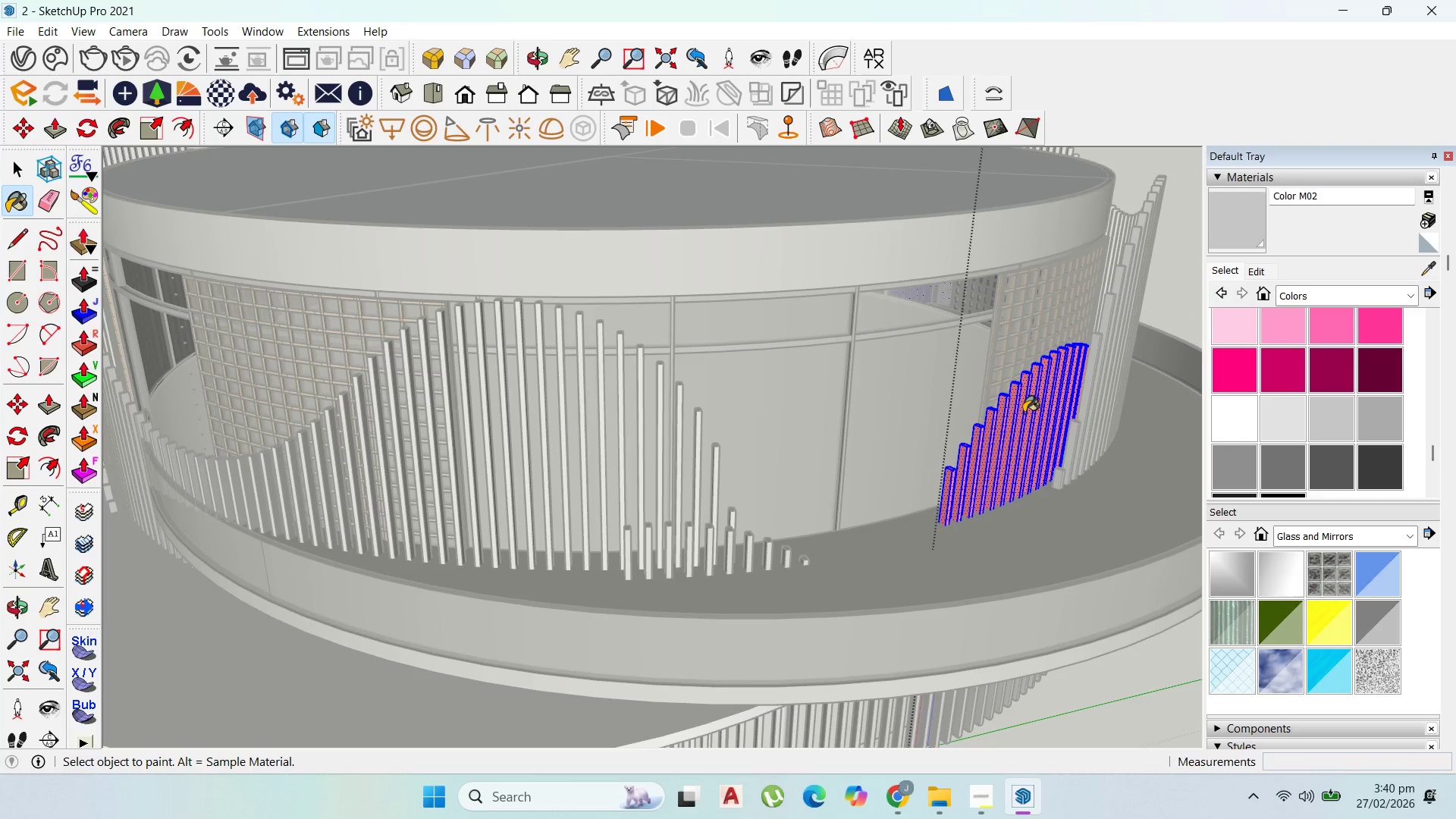 
triple_click([1024, 413])
 